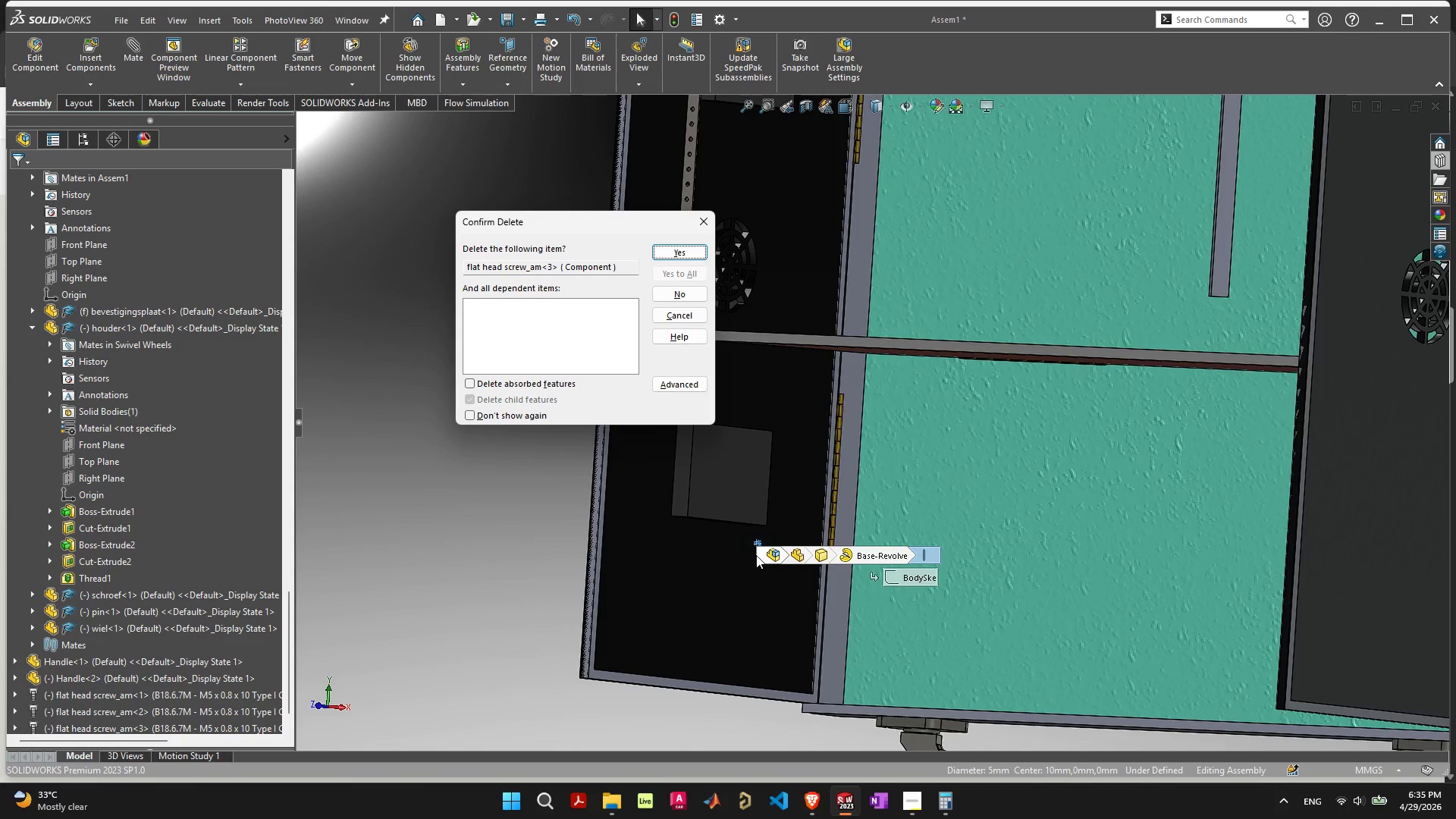 
key(Space)
 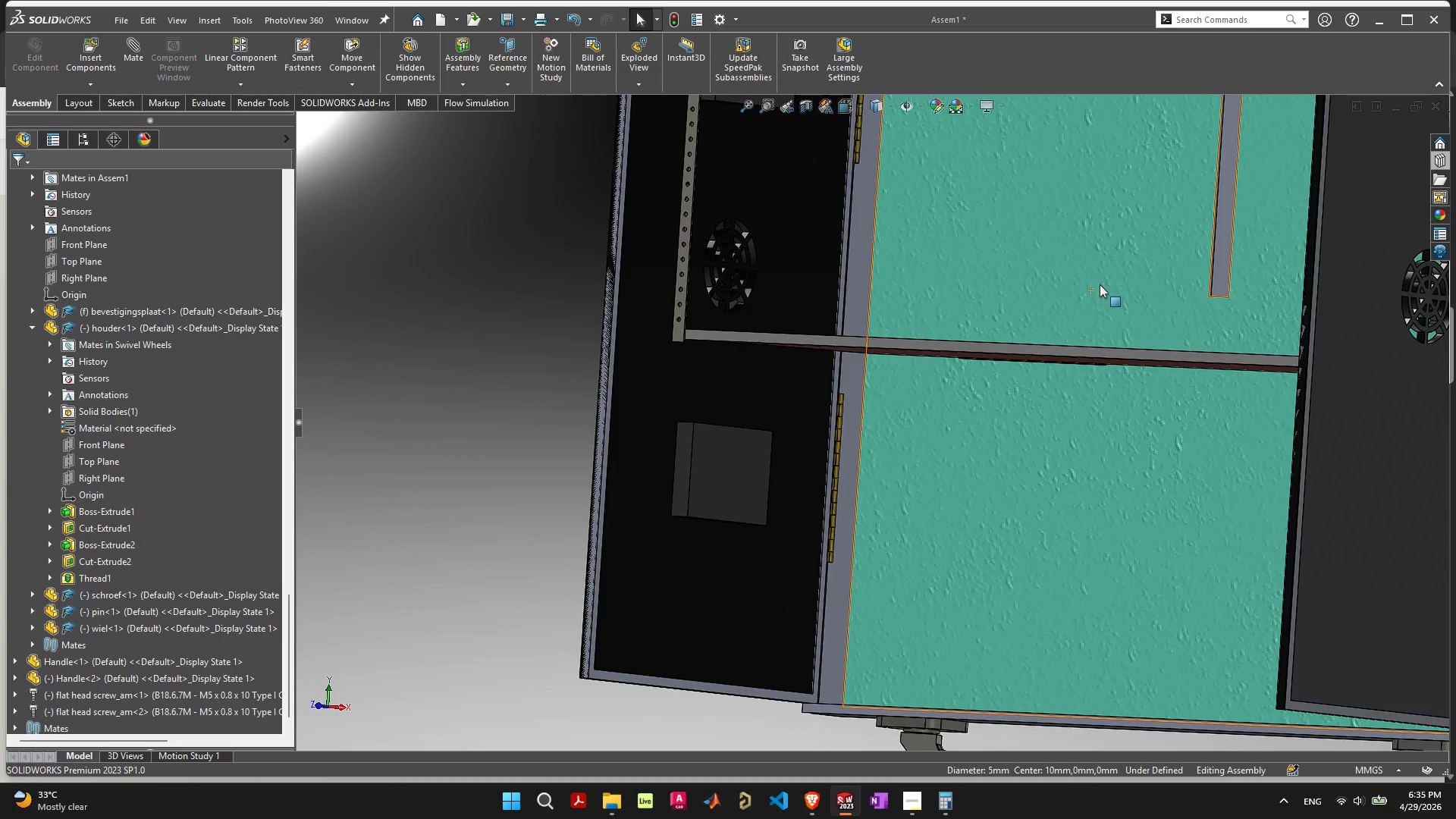 
scroll: coordinate [1109, 284], scroll_direction: down, amount: 9.0
 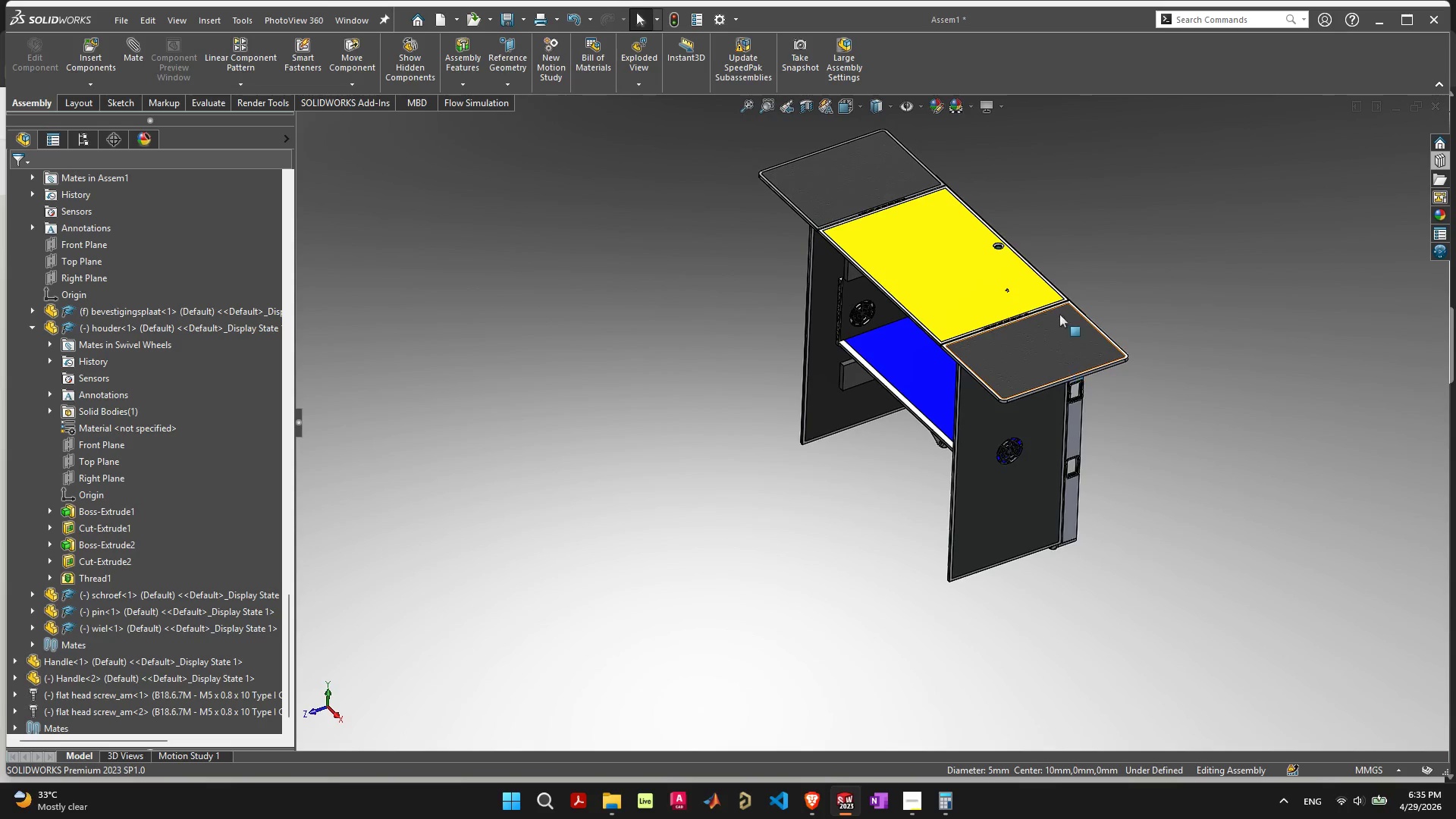 
scroll: coordinate [891, 347], scroll_direction: up, amount: 11.0
 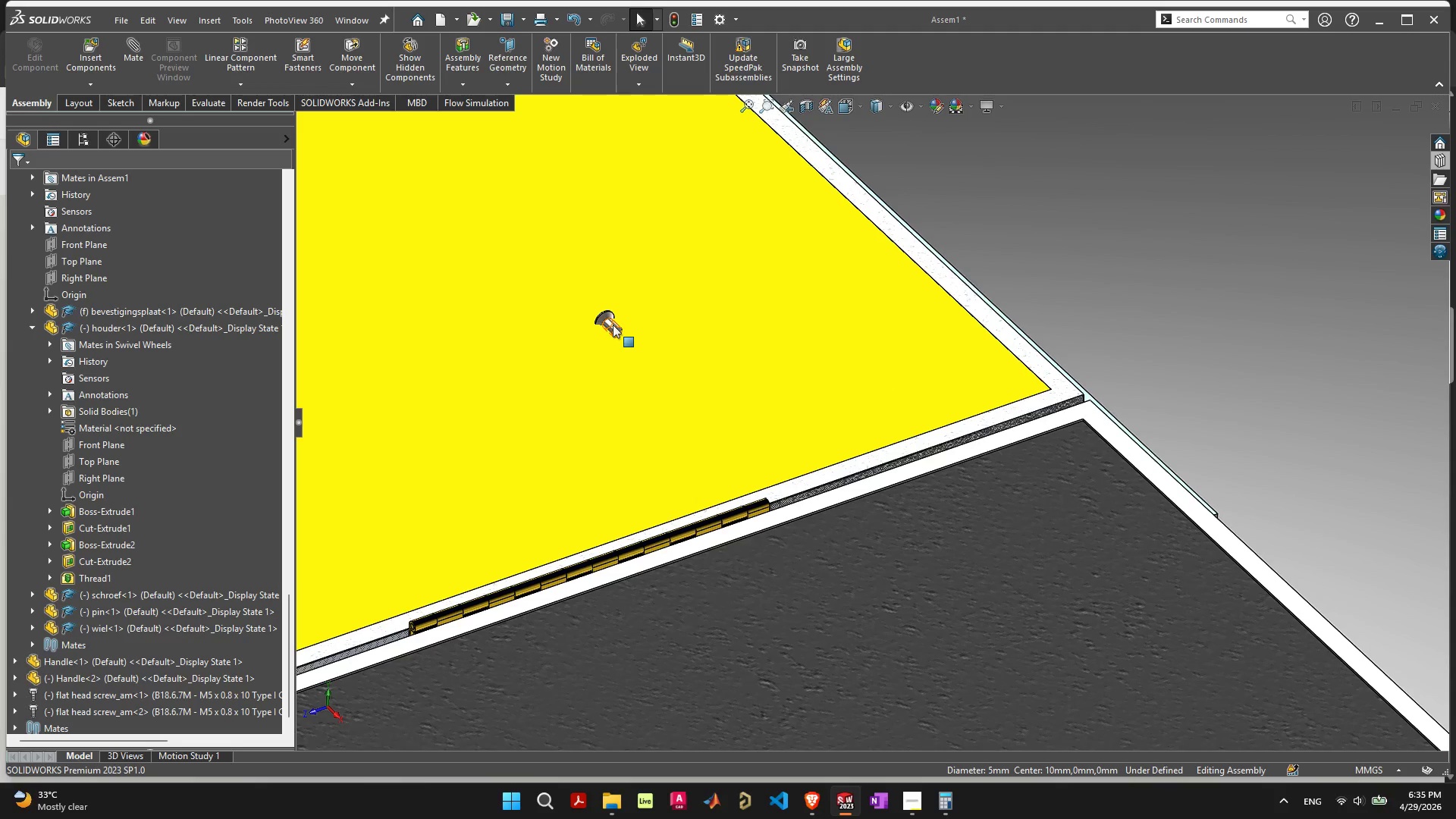 
left_click([613, 323])
 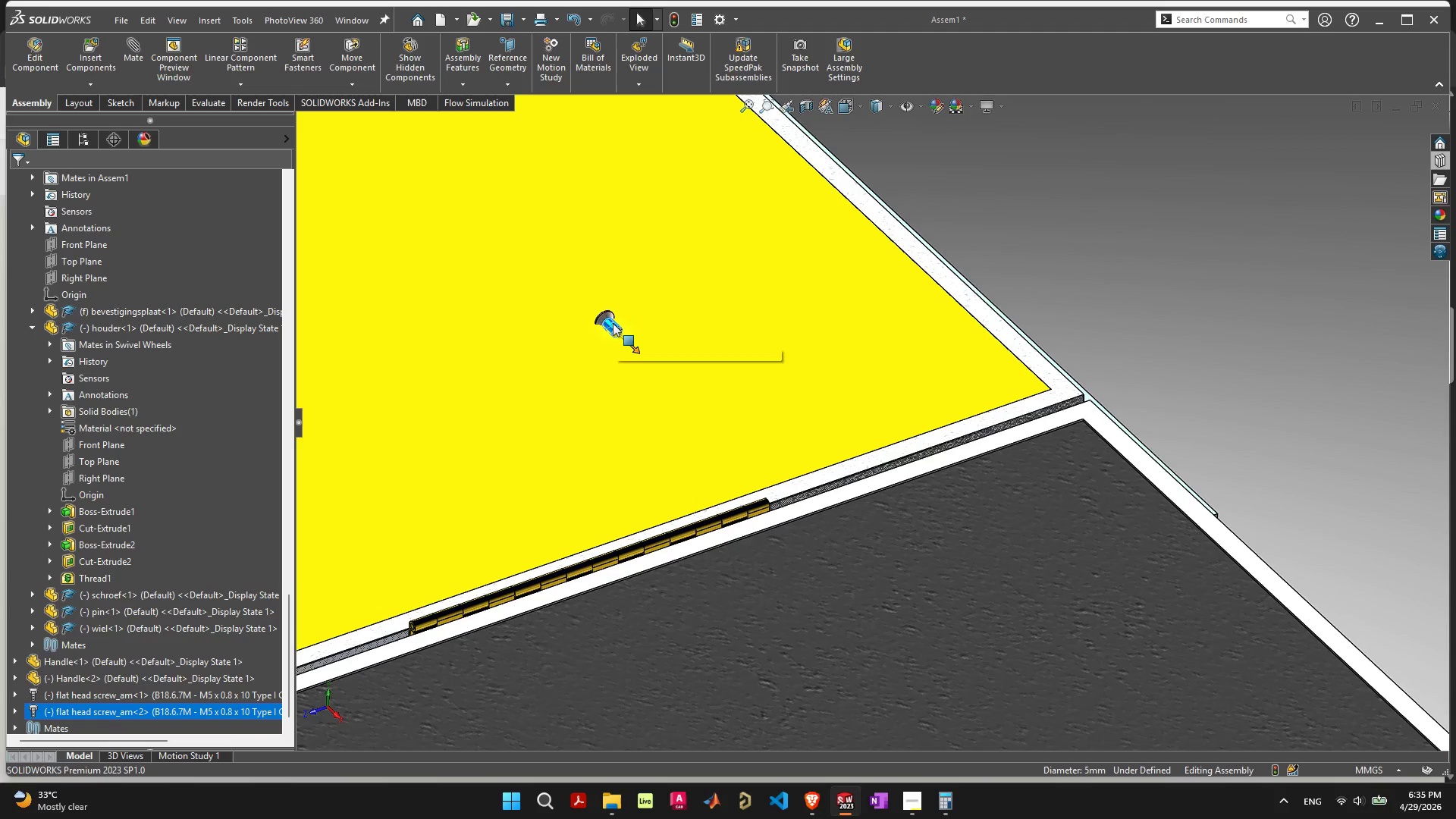 
key(Delete)
 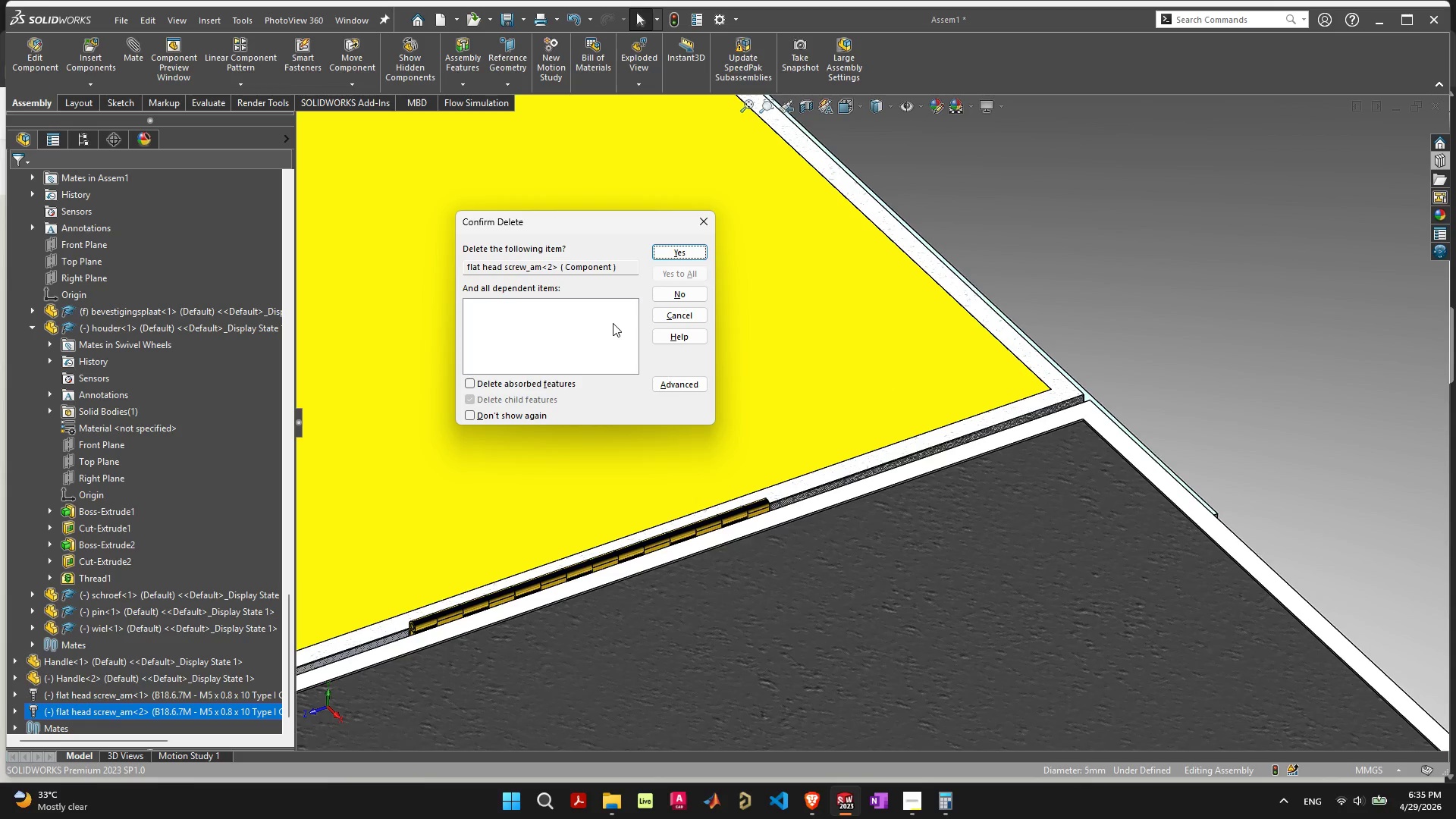 
key(Space)
 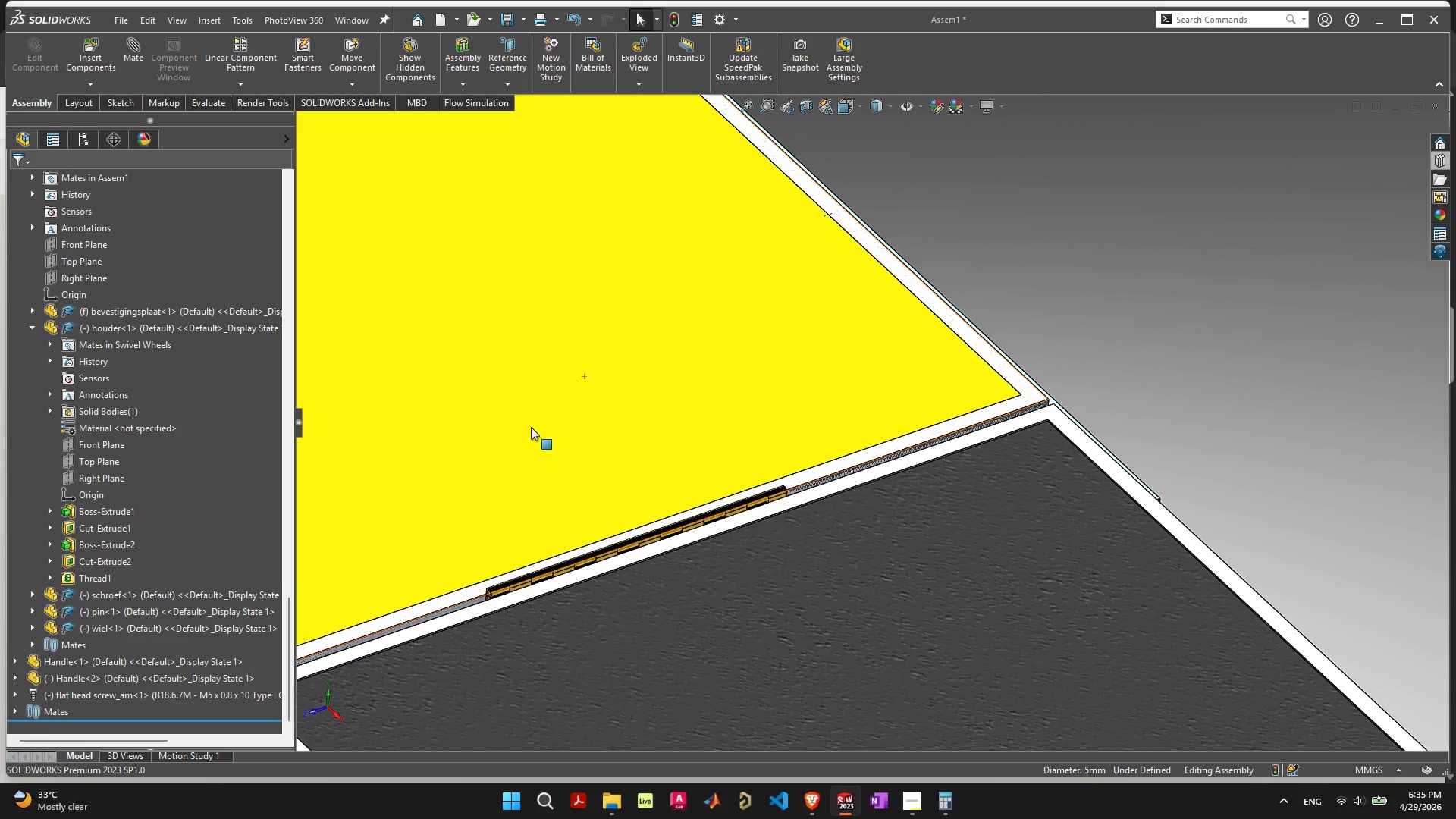 
scroll: coordinate [590, 435], scroll_direction: down, amount: 11.0
 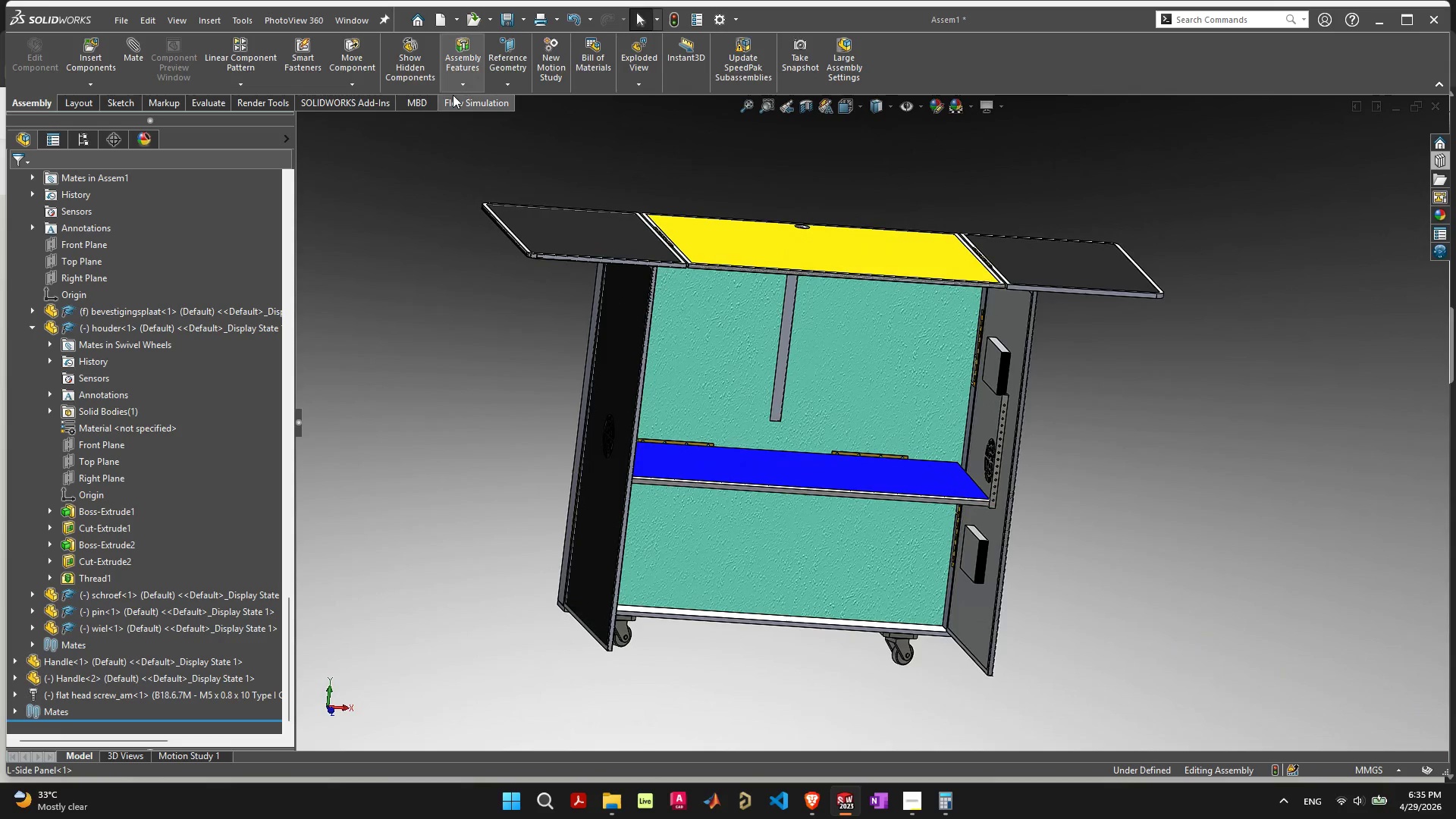 
left_click([312, 61])
 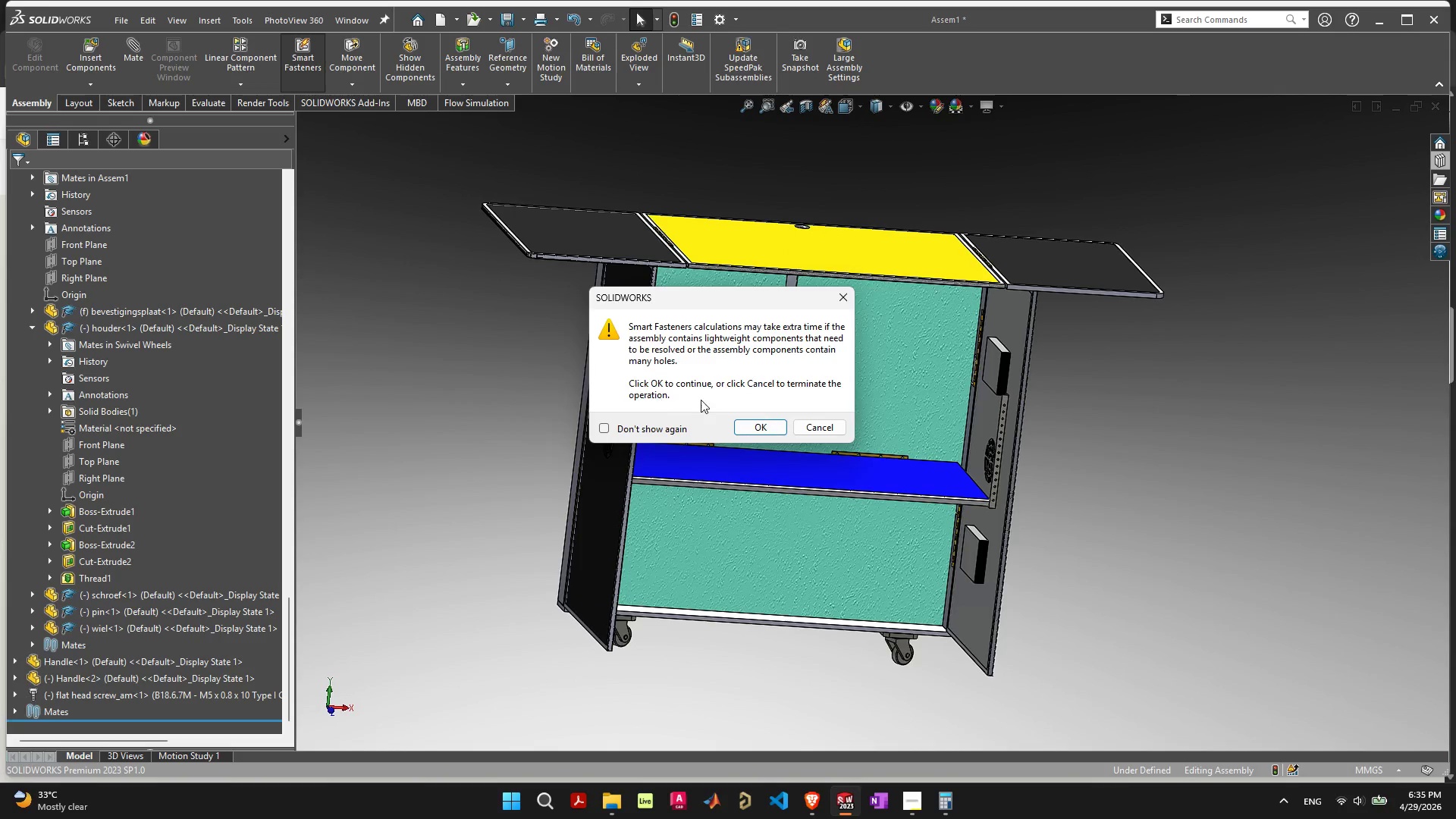 
key(Space)
 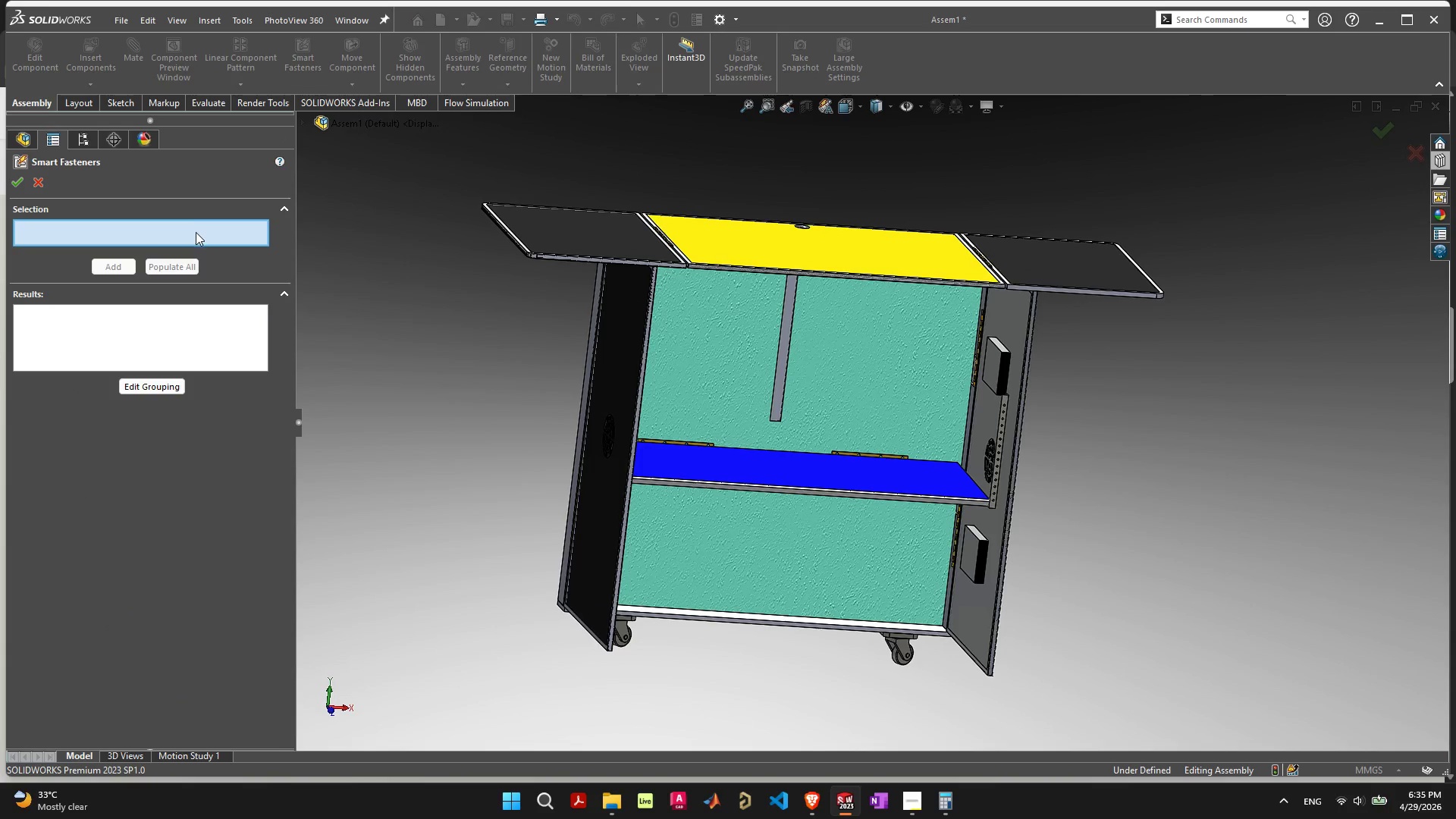 
scroll: coordinate [1048, 335], scroll_direction: up, amount: 16.0
 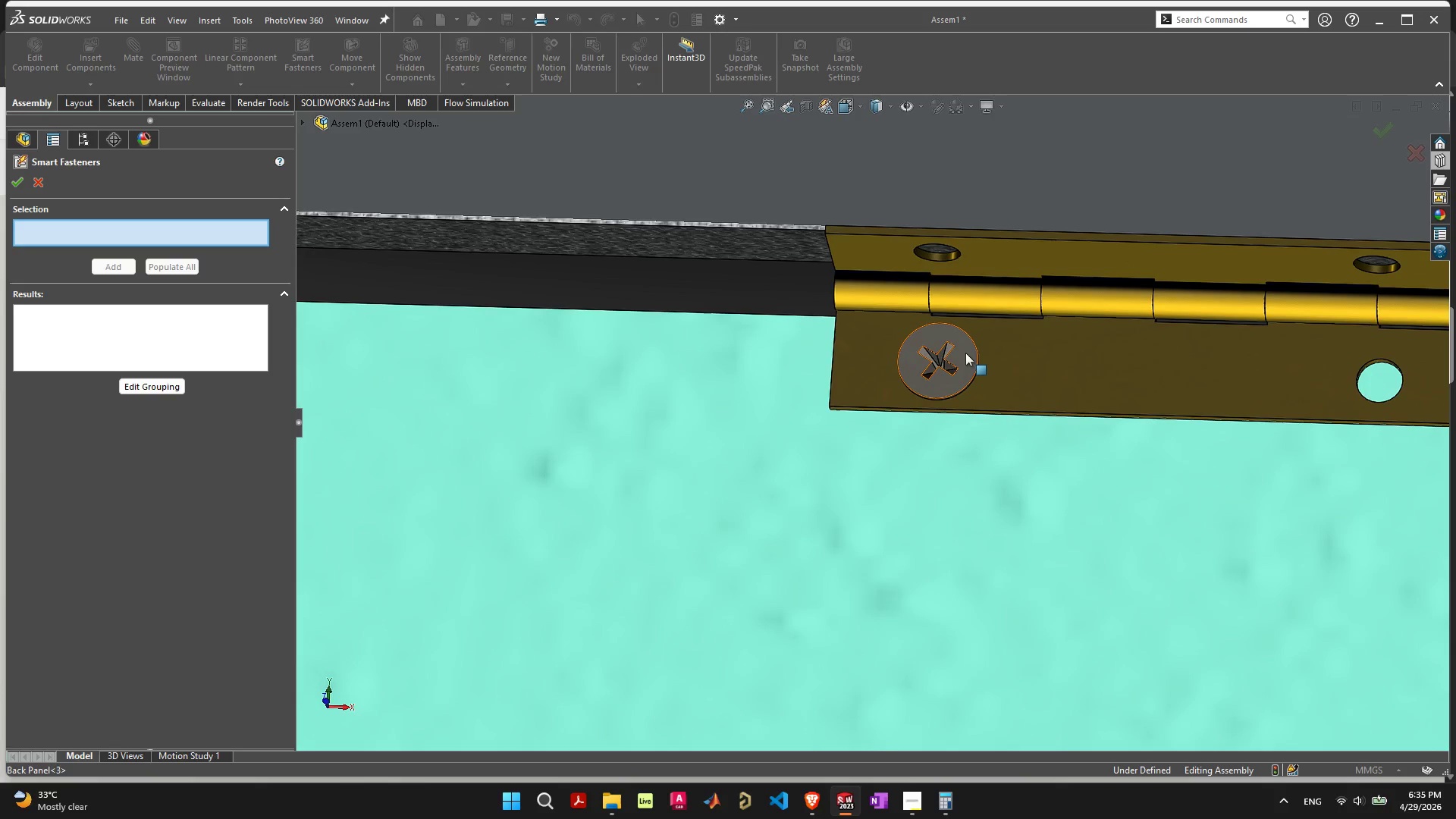 
left_click([965, 353])
 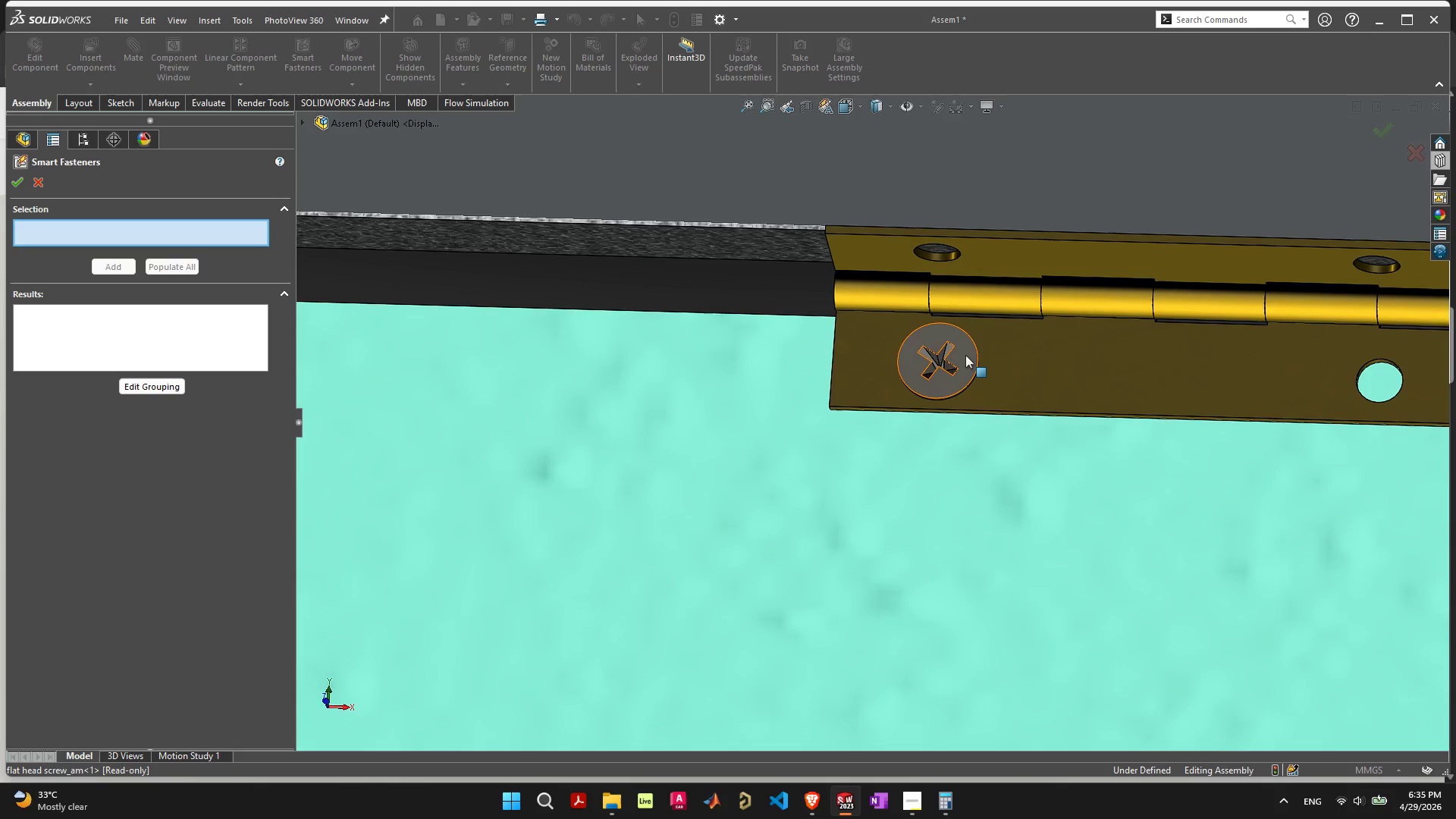 
left_click([965, 355])
 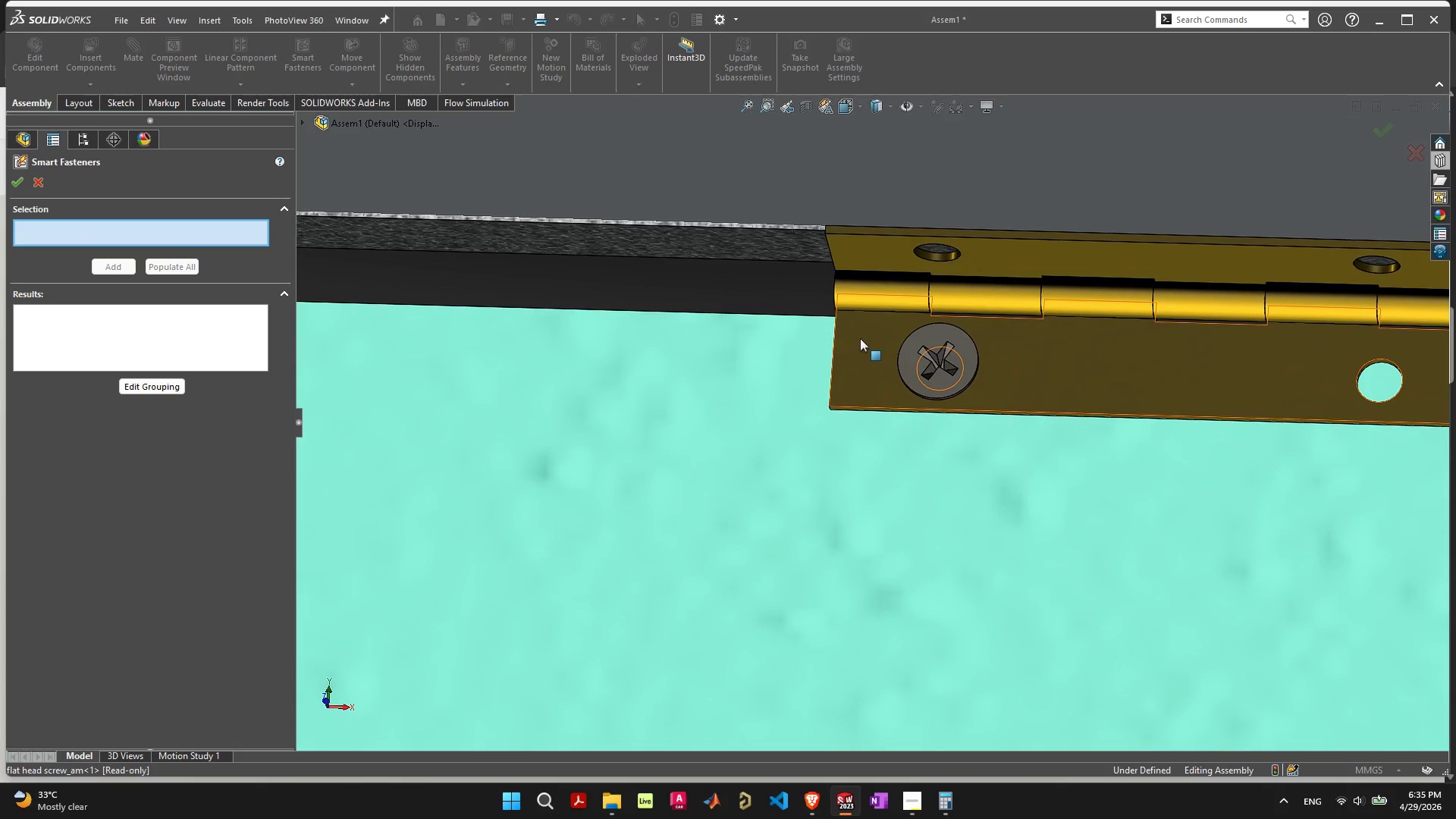 
left_click([956, 353])
 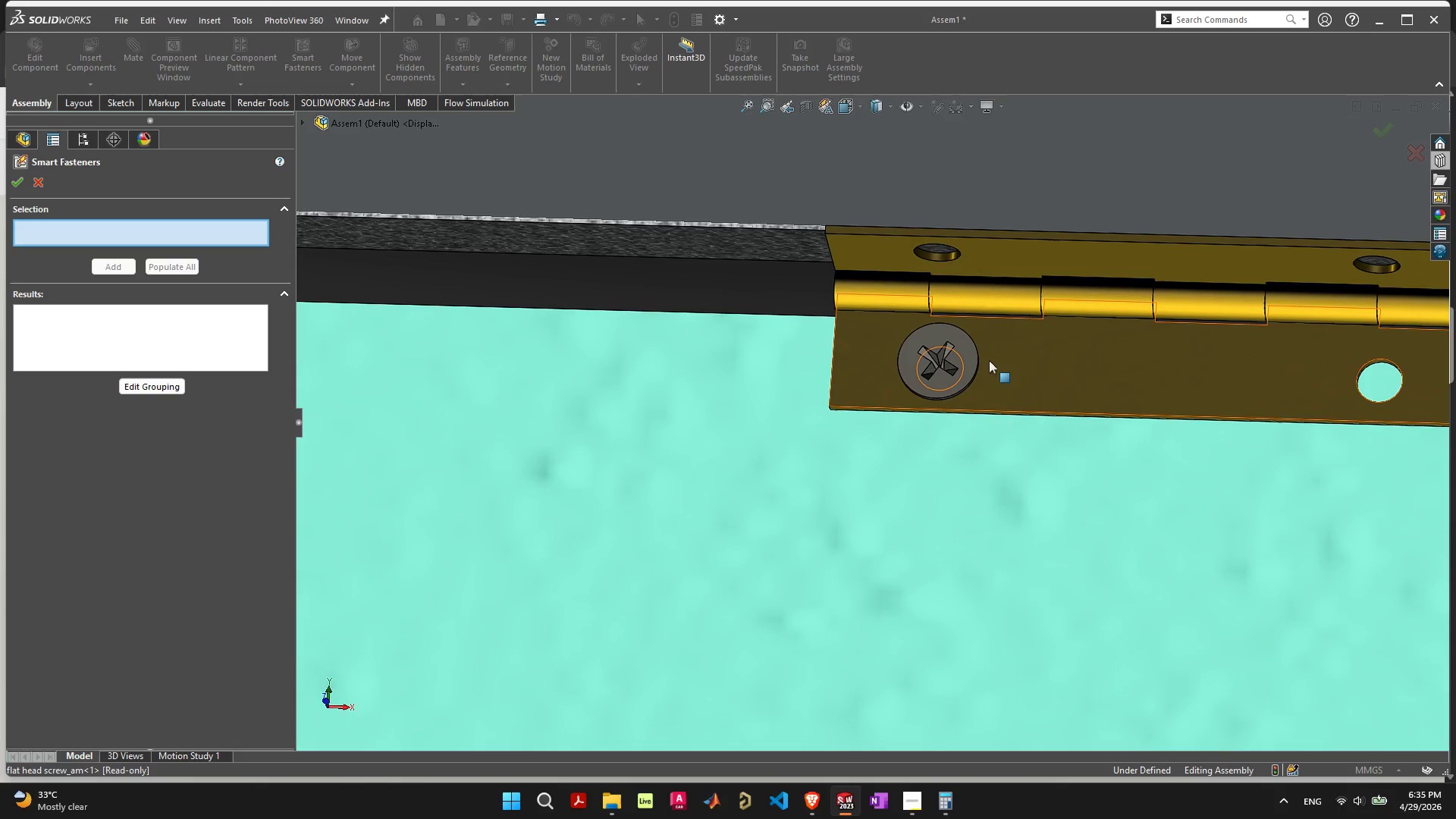 
left_click([1007, 362])
 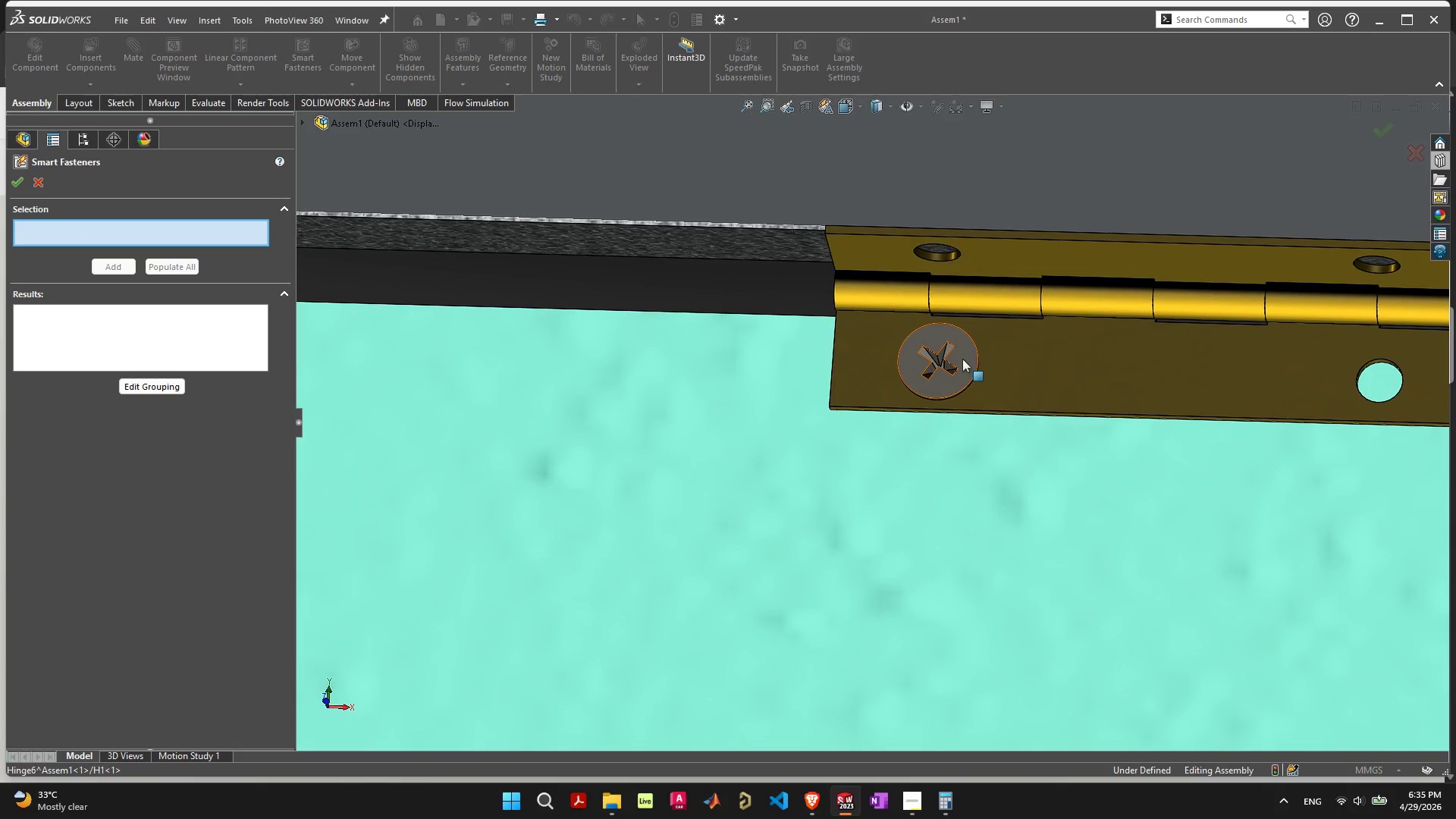 
left_click([962, 359])
 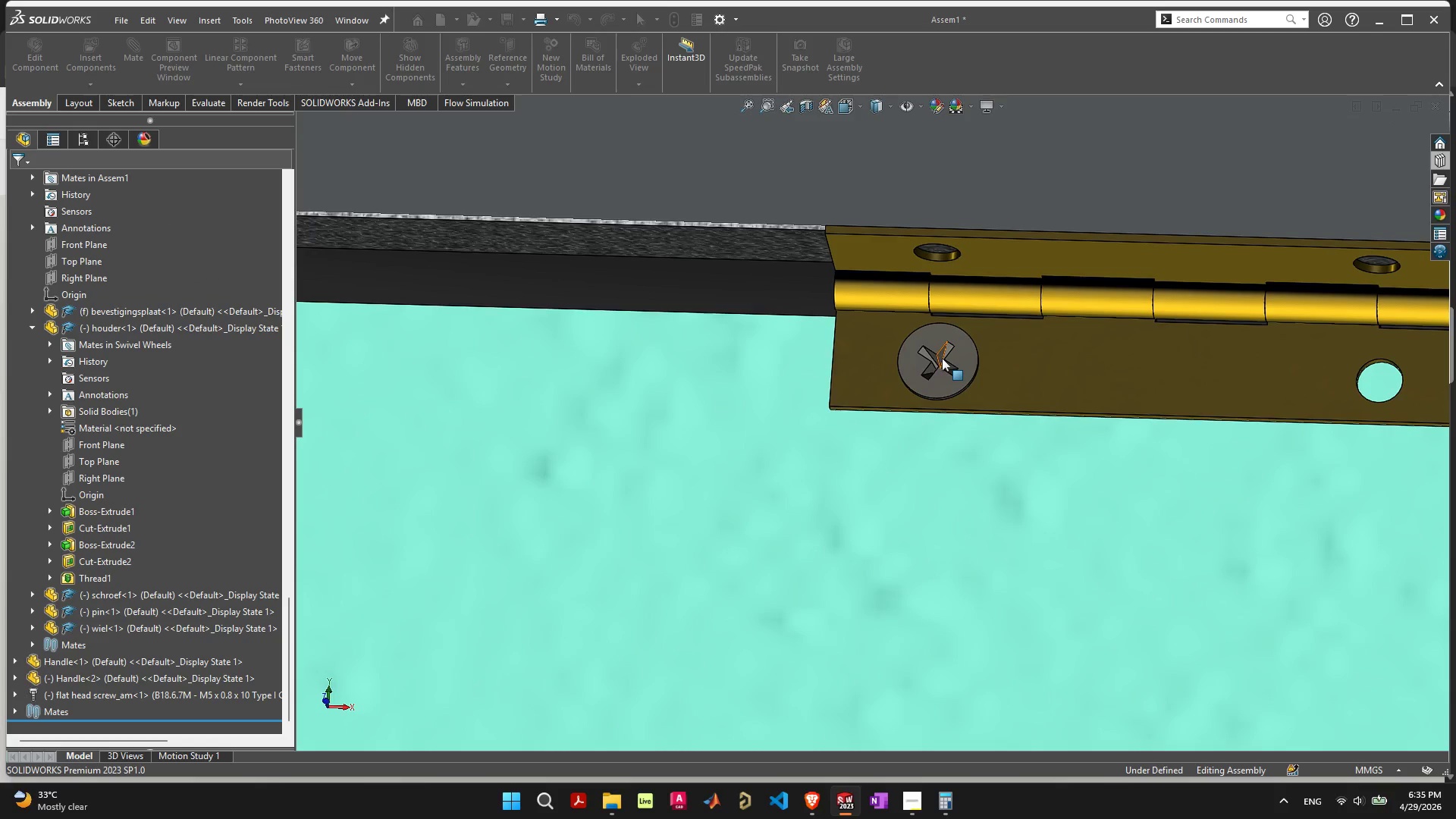 
scroll: coordinate [1054, 410], scroll_direction: down, amount: 2.0
 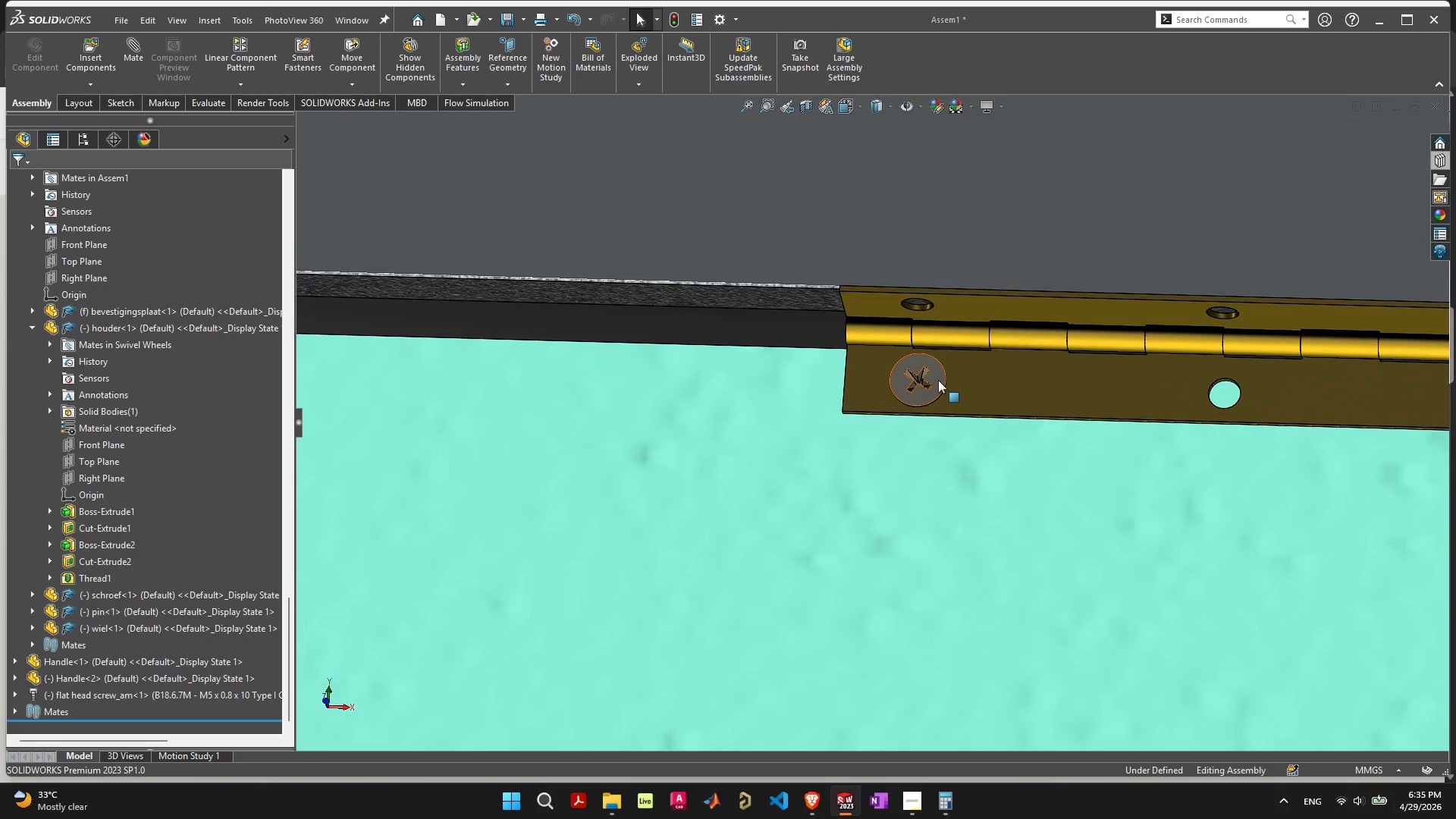 
hold_key(key=ControlLeft, duration=1.61)
left_click_drag(start_coordinate=[938, 375], to_coordinate=[1229, 402])
 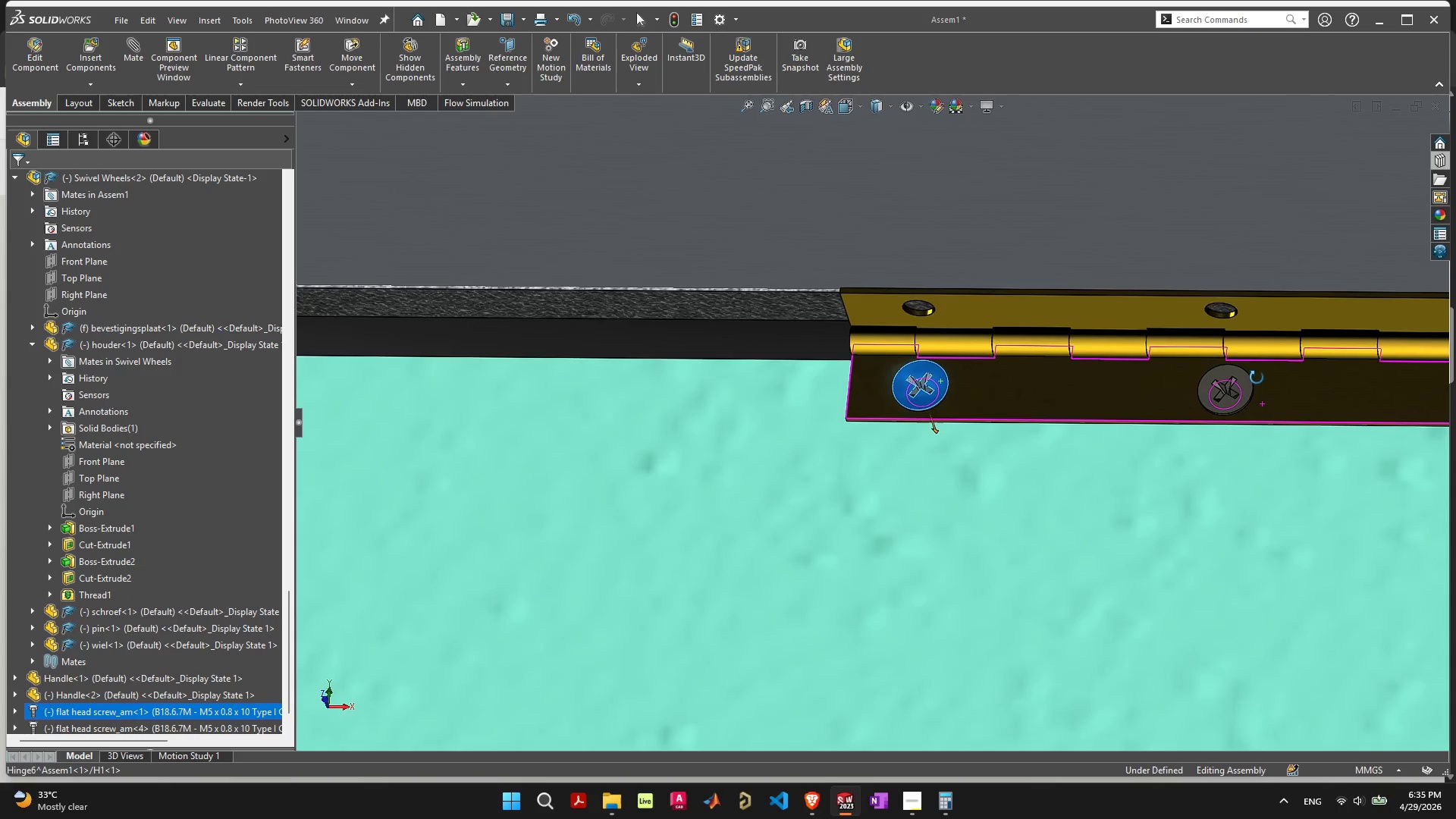 
scroll: coordinate [1084, 442], scroll_direction: up, amount: 10.0
 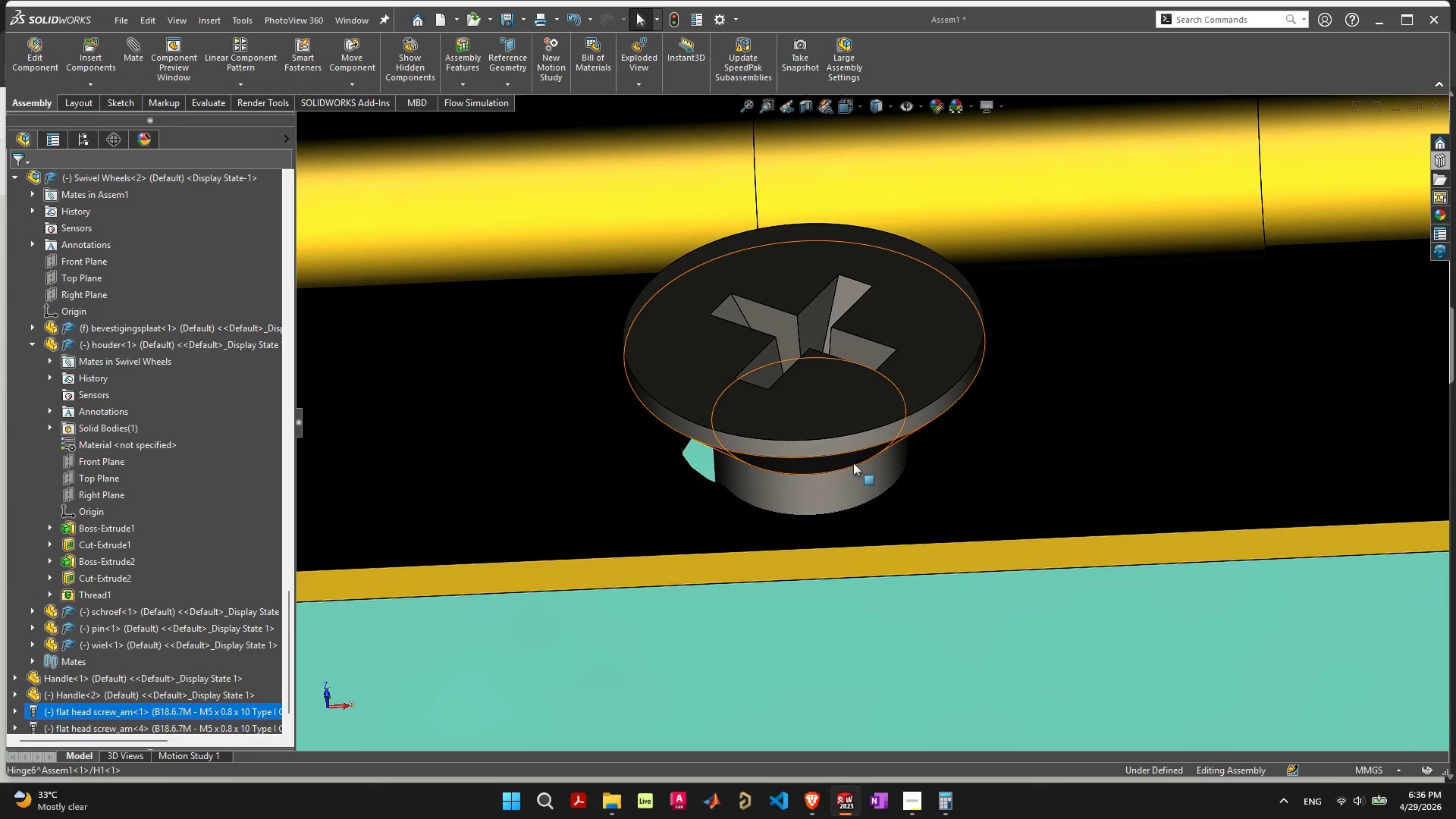 
left_click([842, 462])
 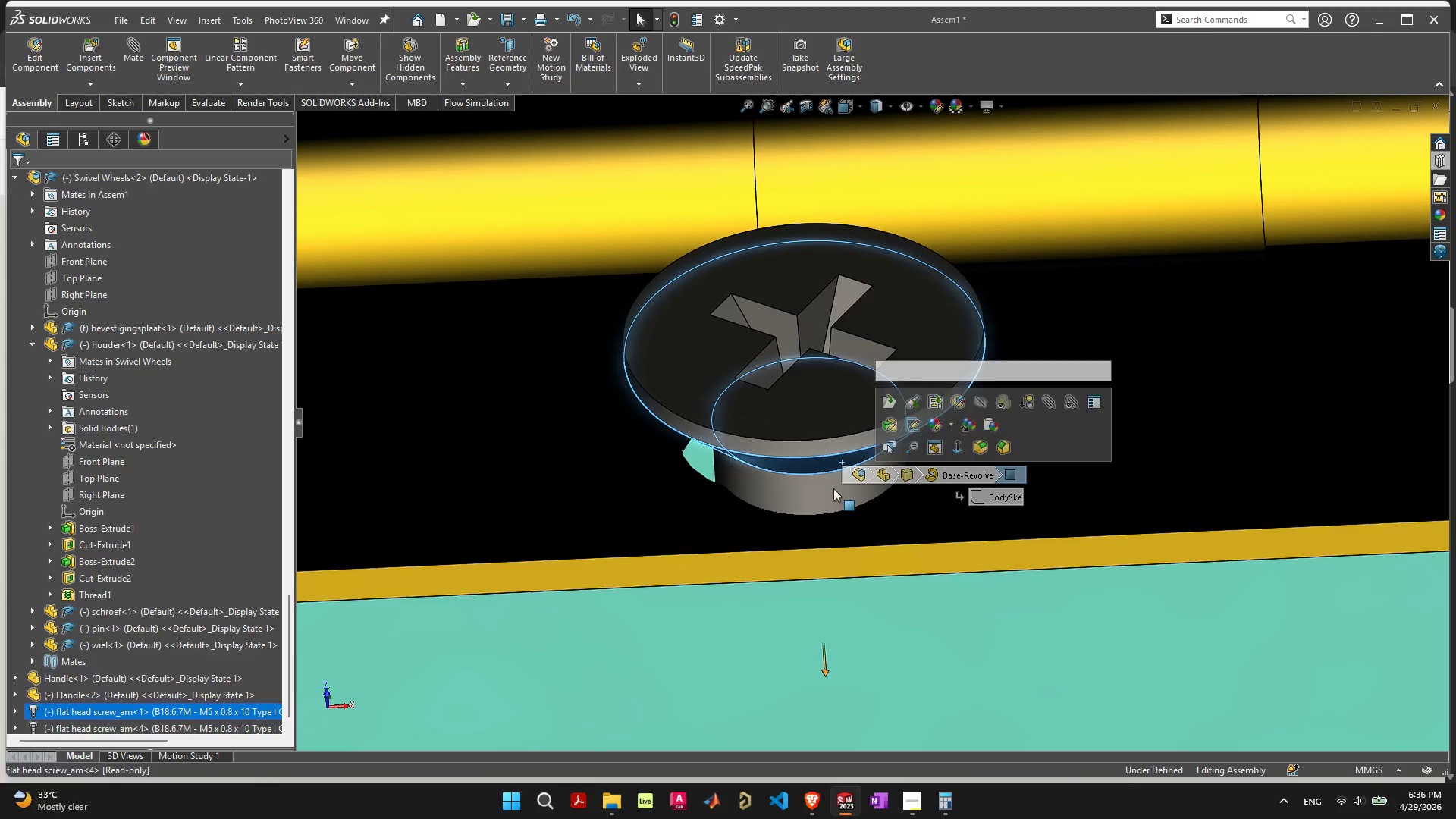 
hold_key(key=ShiftLeft, duration=4.36)
 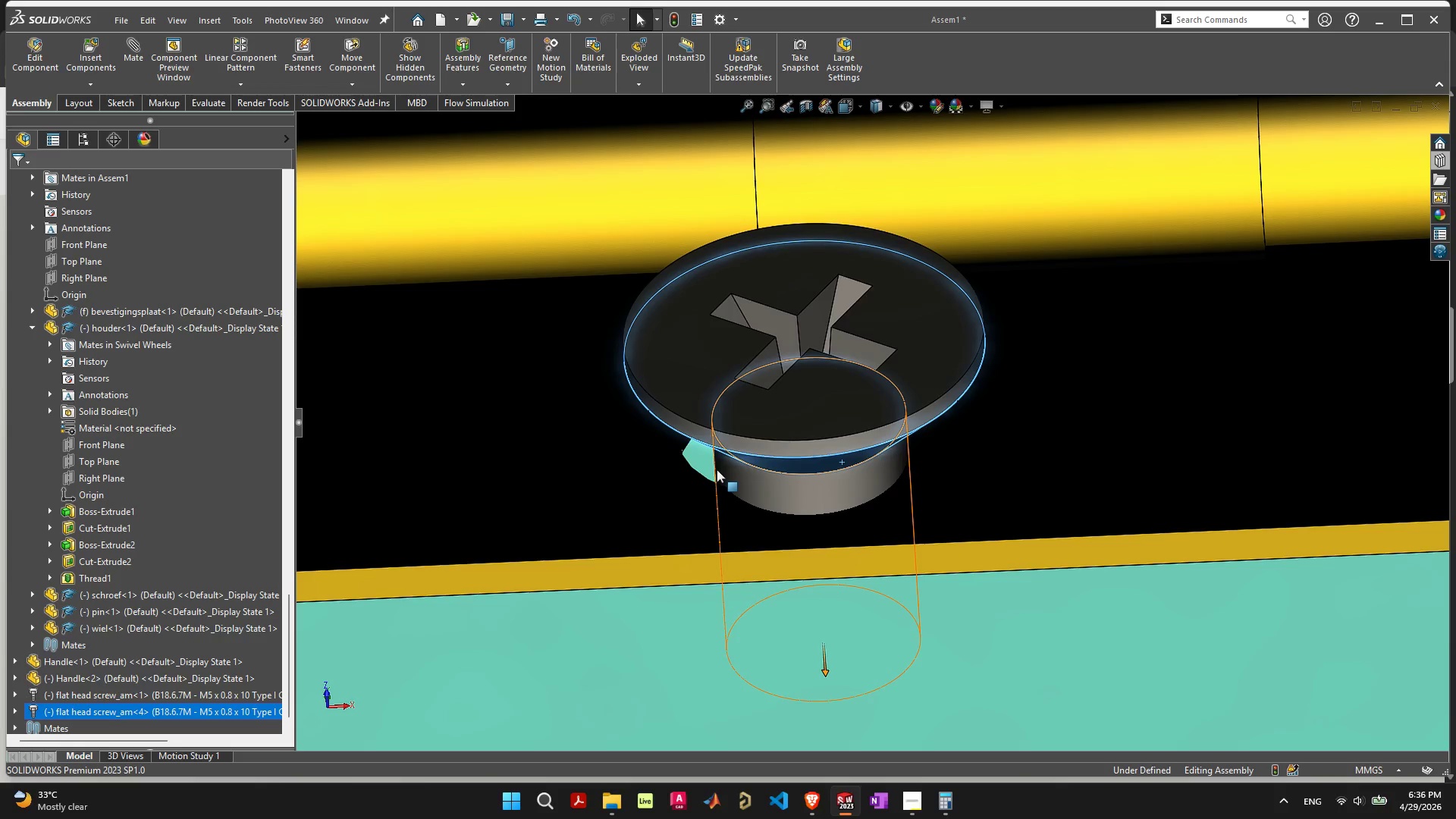 
hold_key(key=ShiftLeft, duration=1.67)
left_click([690, 466])
 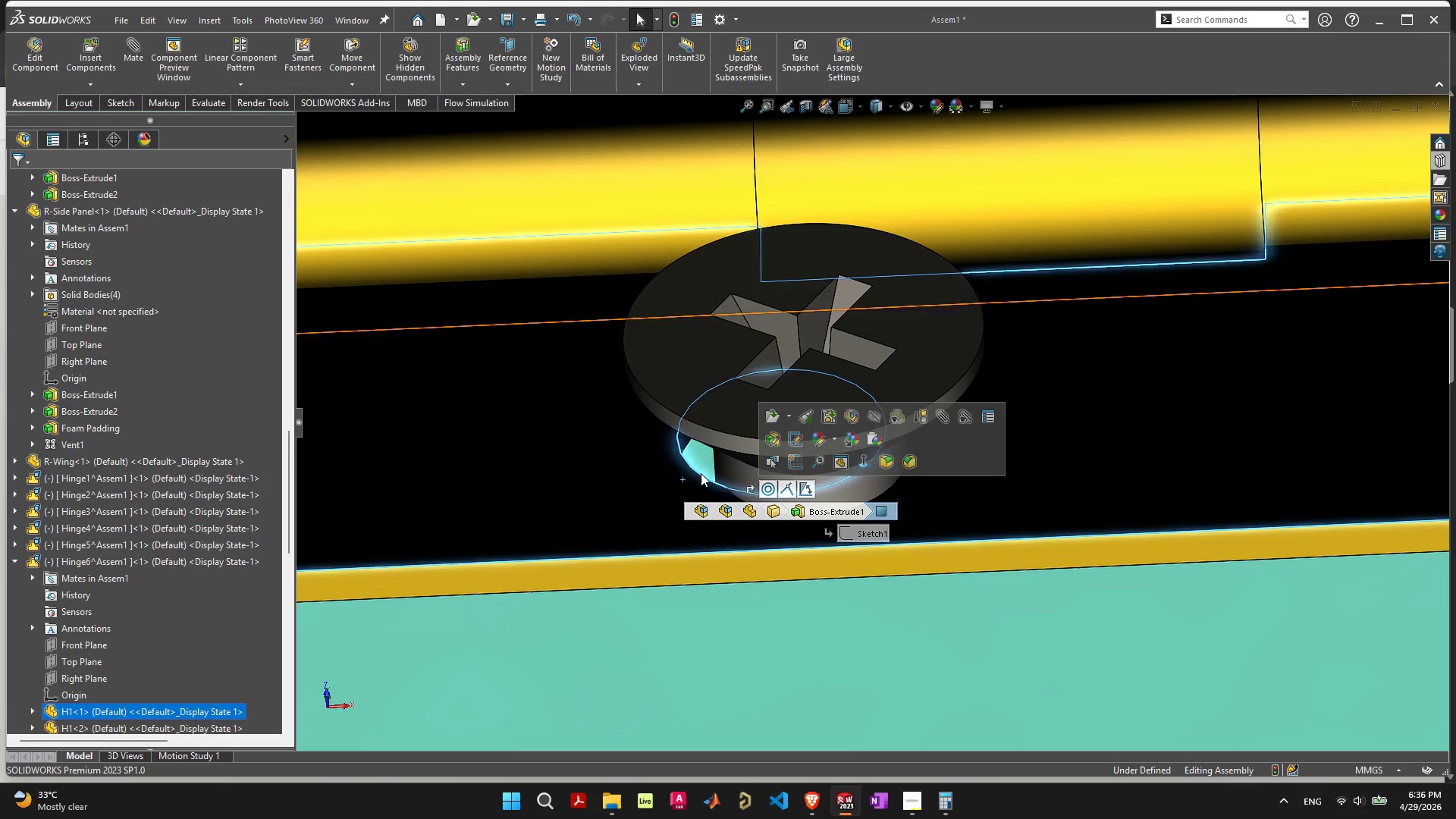 
left_click([699, 475])
 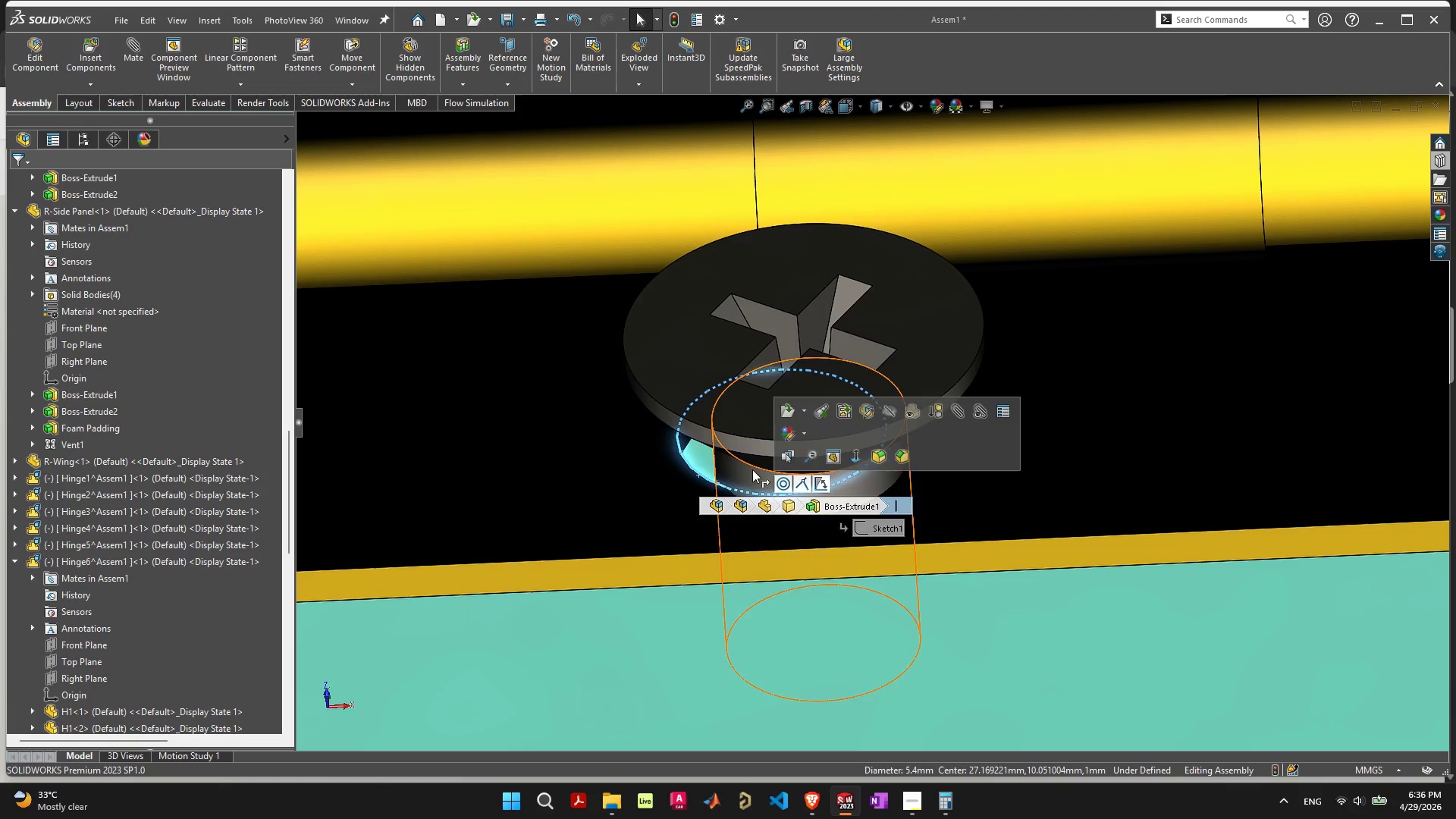 
hold_key(key=ShiftLeft, duration=0.56)
left_click_drag(start_coordinate=[767, 466], to_coordinate=[812, 456])
 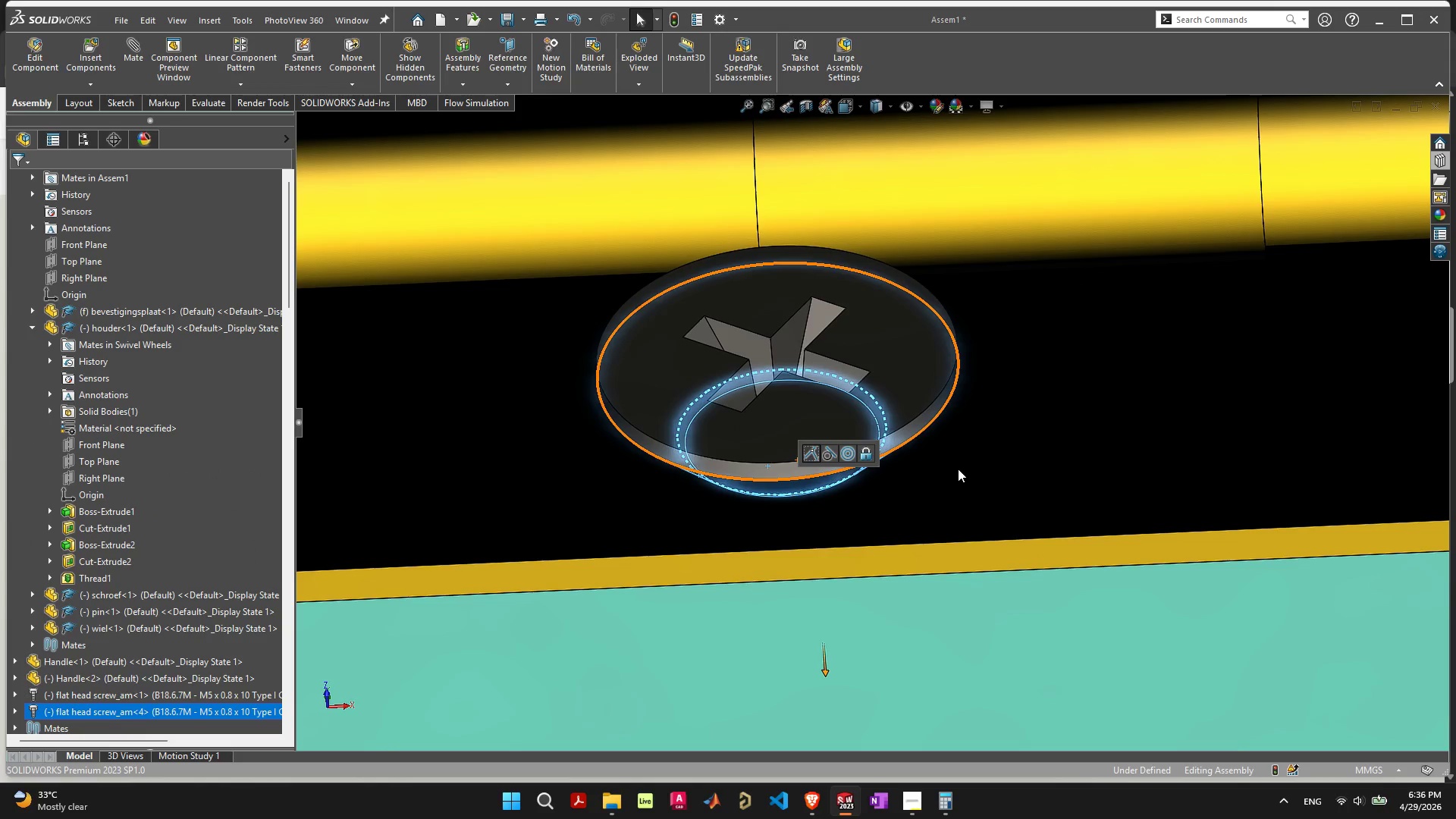 
left_click([812, 456])
 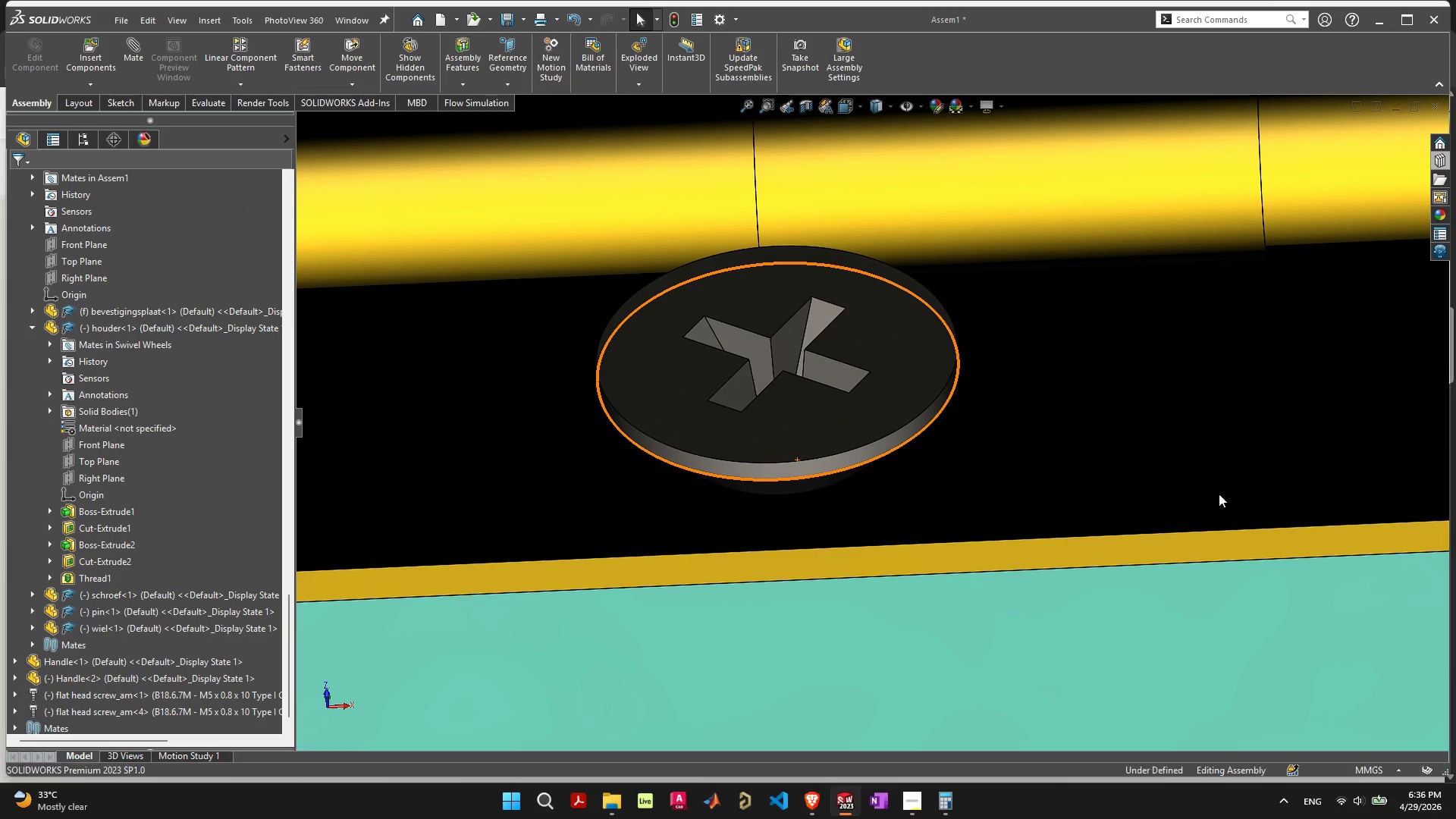 
scroll: coordinate [1223, 486], scroll_direction: down, amount: 6.0
 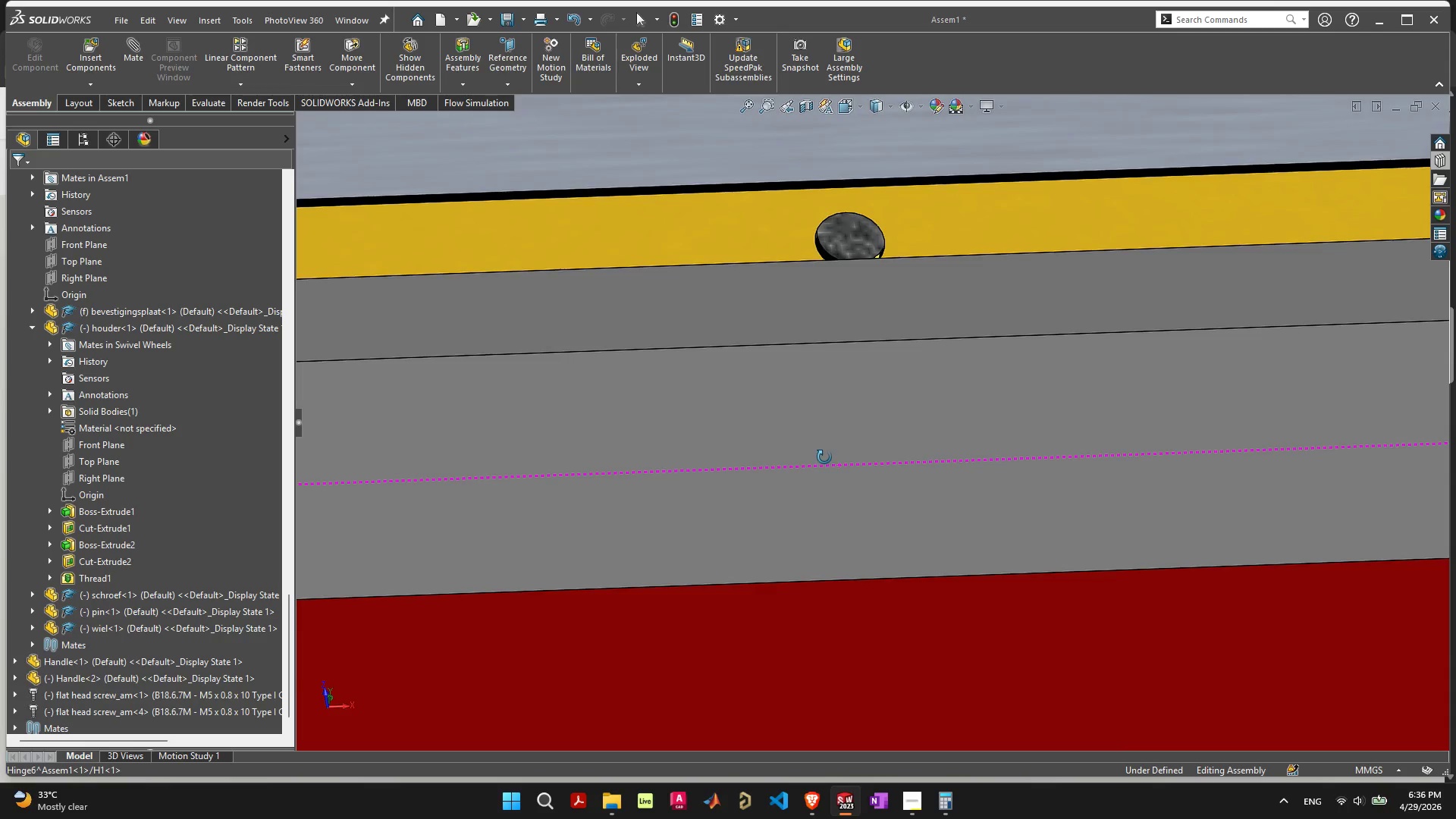 
wait(6.18)
 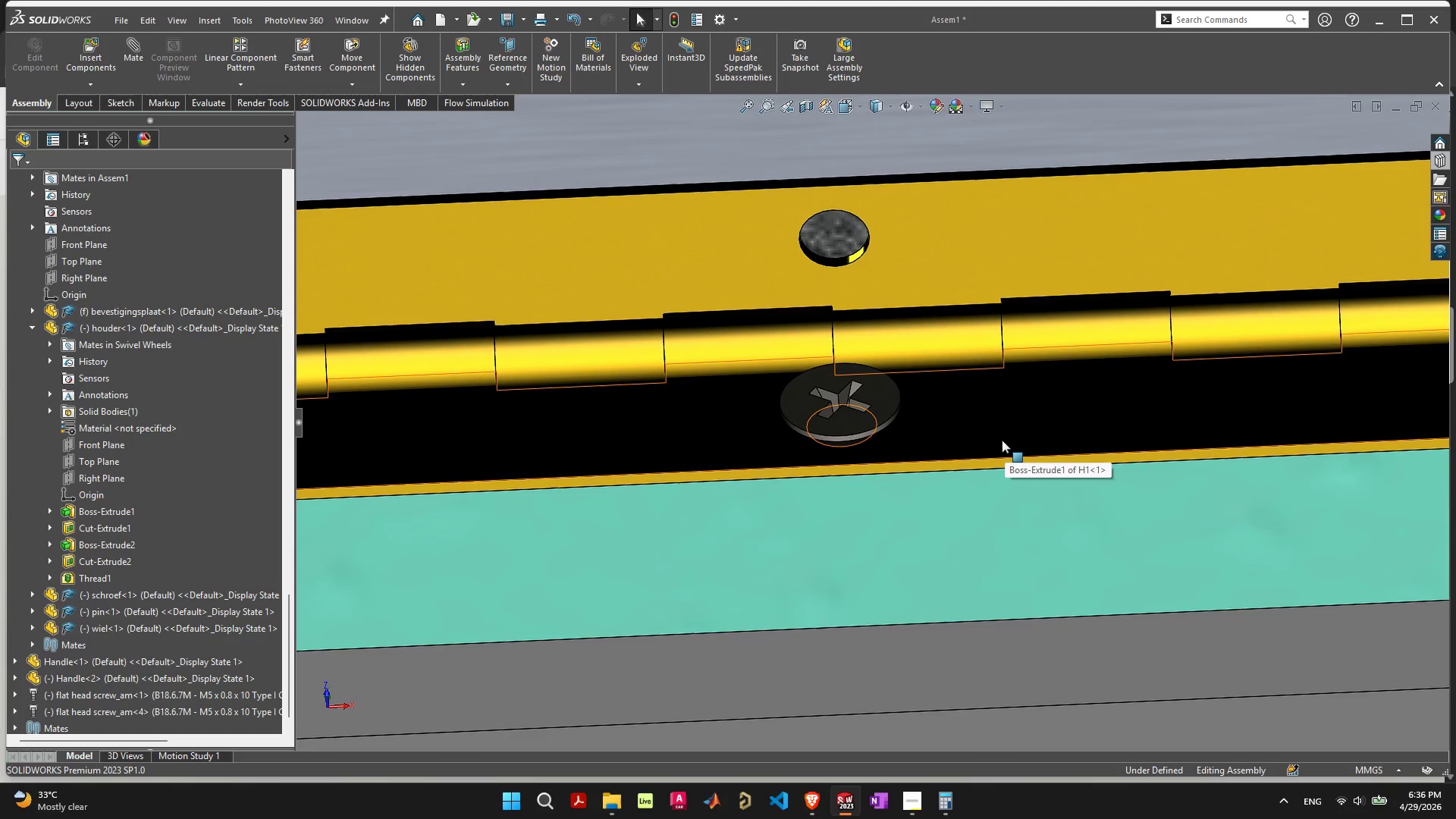 
scroll: coordinate [651, 463], scroll_direction: down, amount: 3.0
 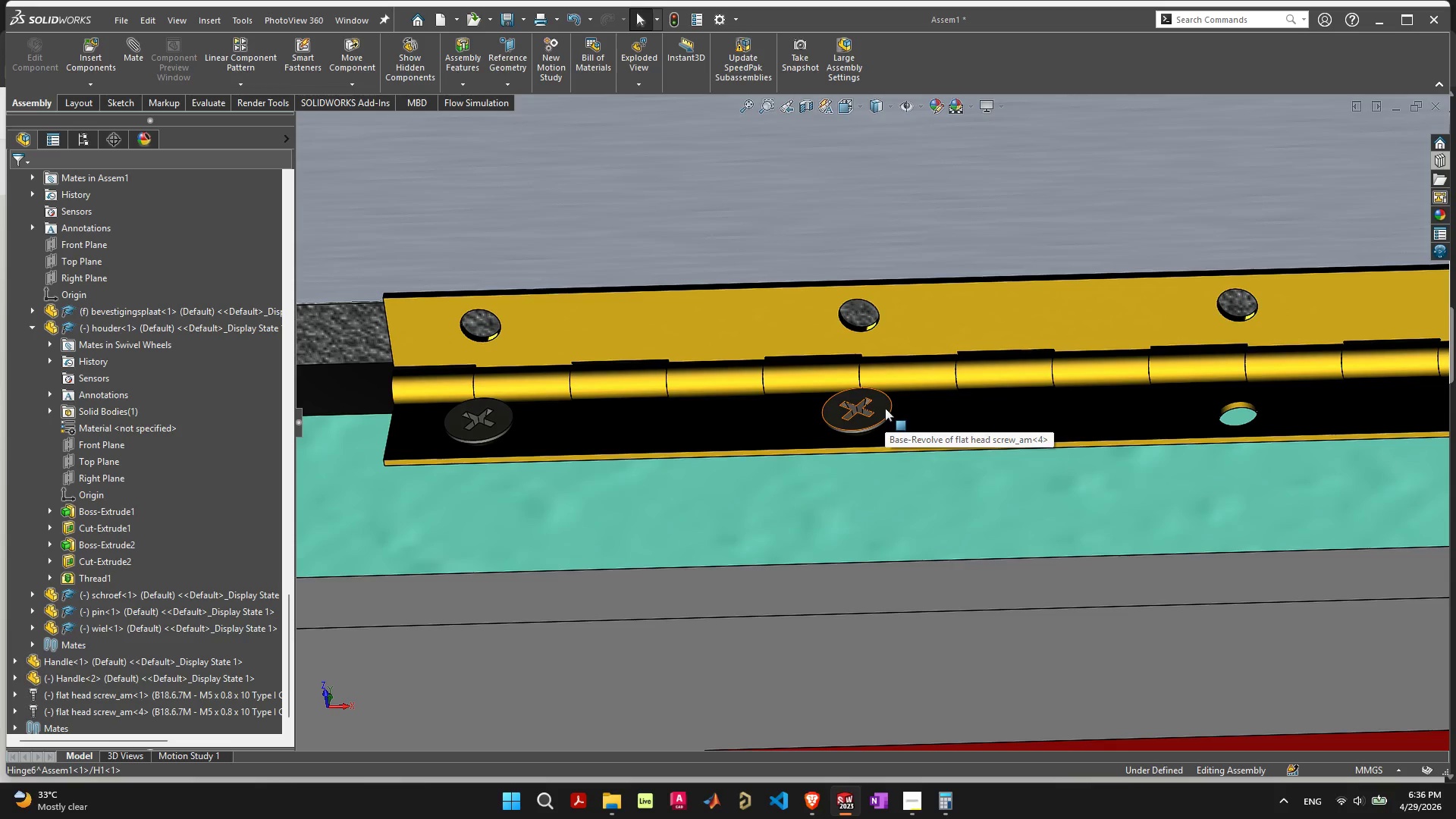 
hold_key(key=ControlLeft, duration=3.33)
left_click_drag(start_coordinate=[878, 410], to_coordinate=[794, 330])
 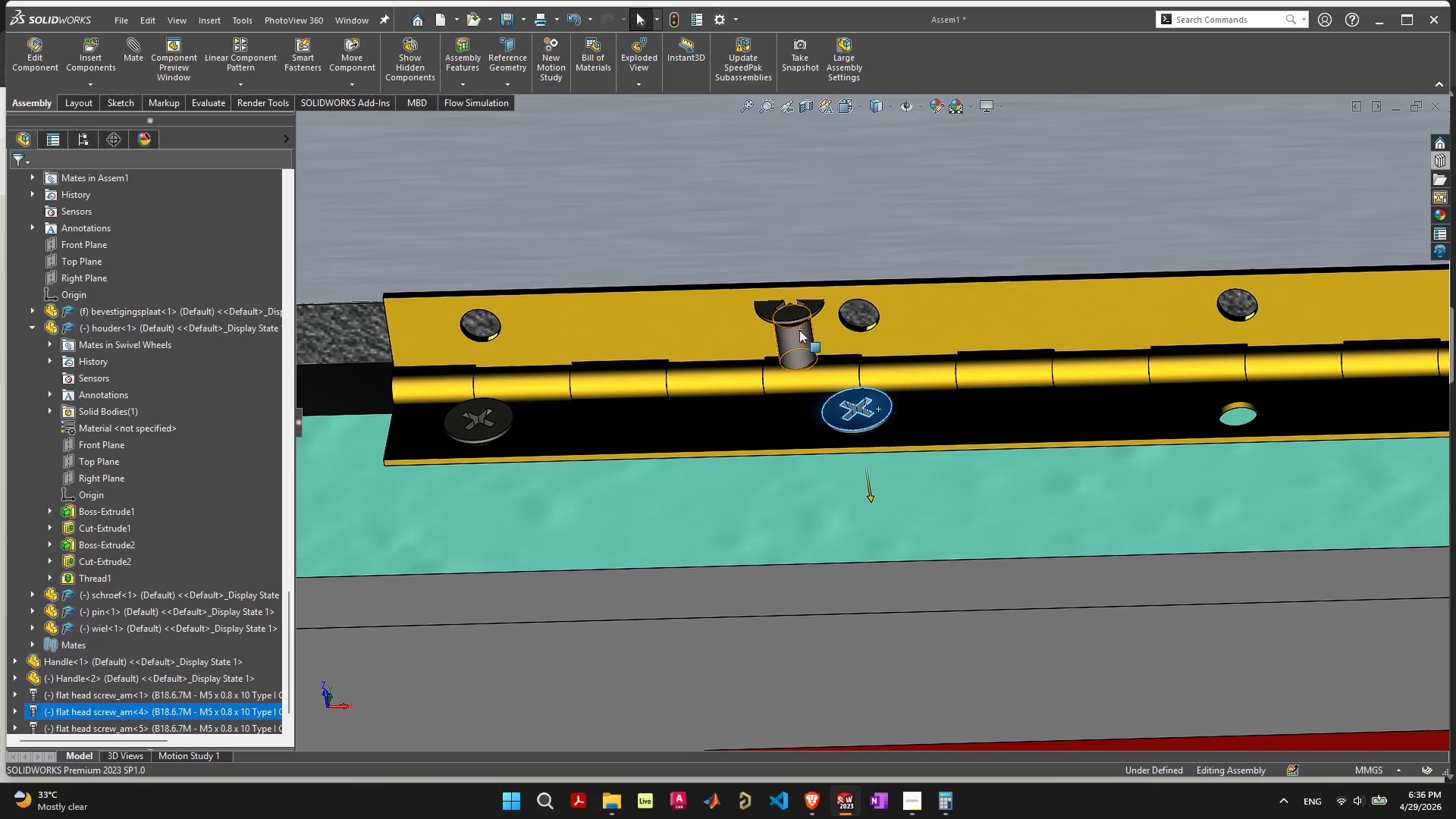 
left_click([799, 330])
 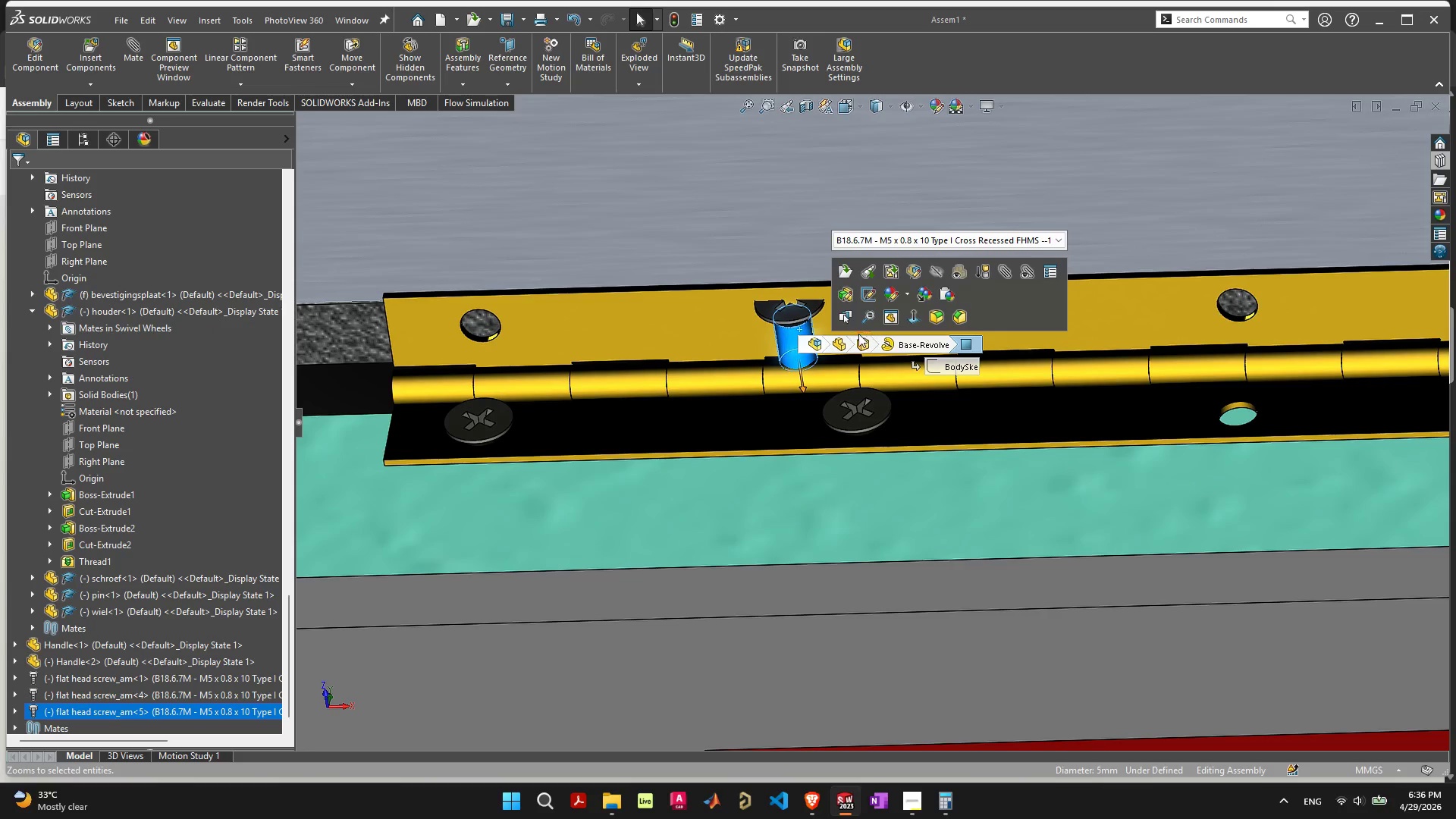 
scroll: coordinate [858, 335], scroll_direction: up, amount: 5.0
 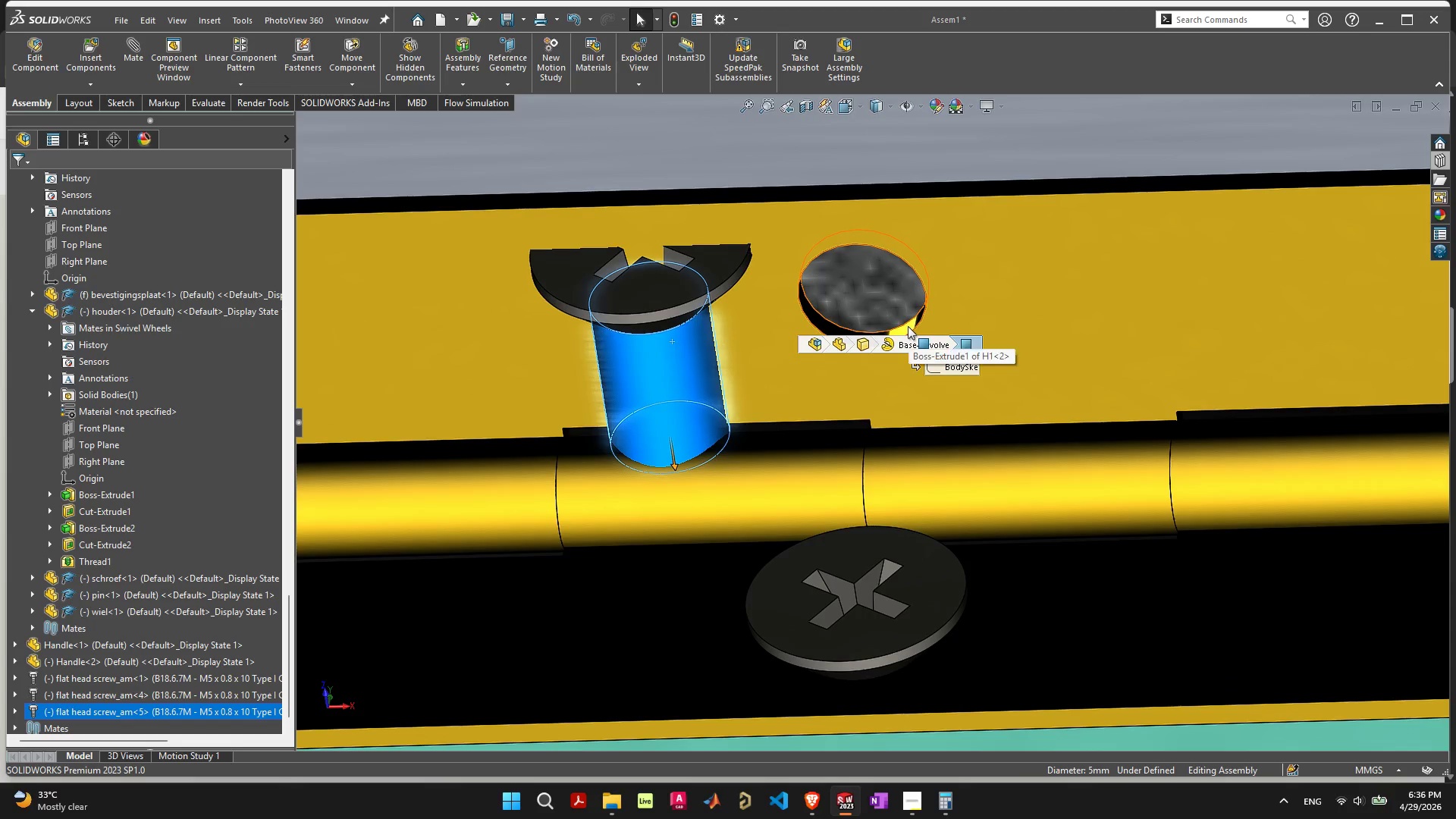 
hold_key(key=ShiftLeft, duration=0.45)
left_click([908, 328])
 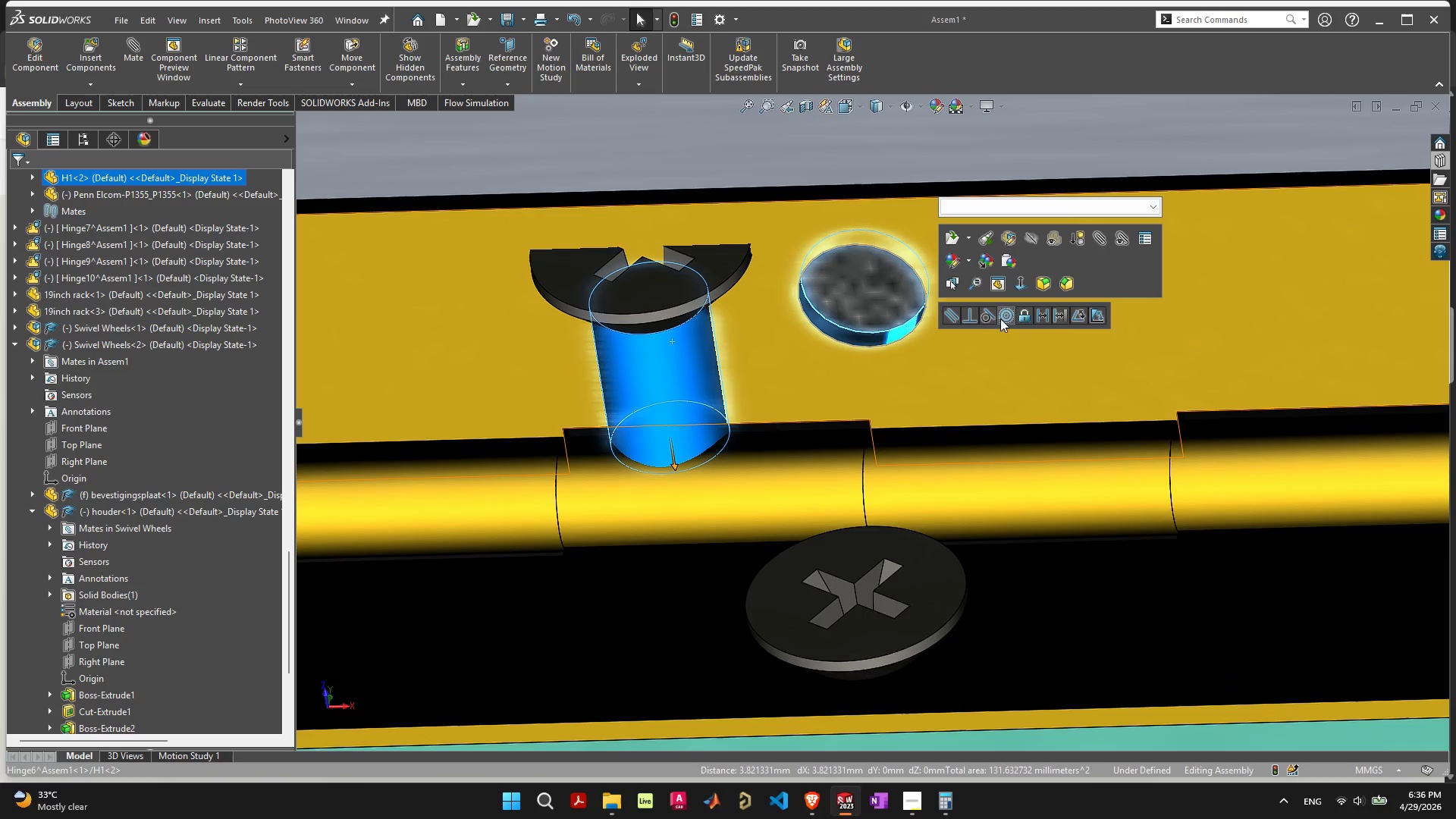 
left_click([1007, 317])
 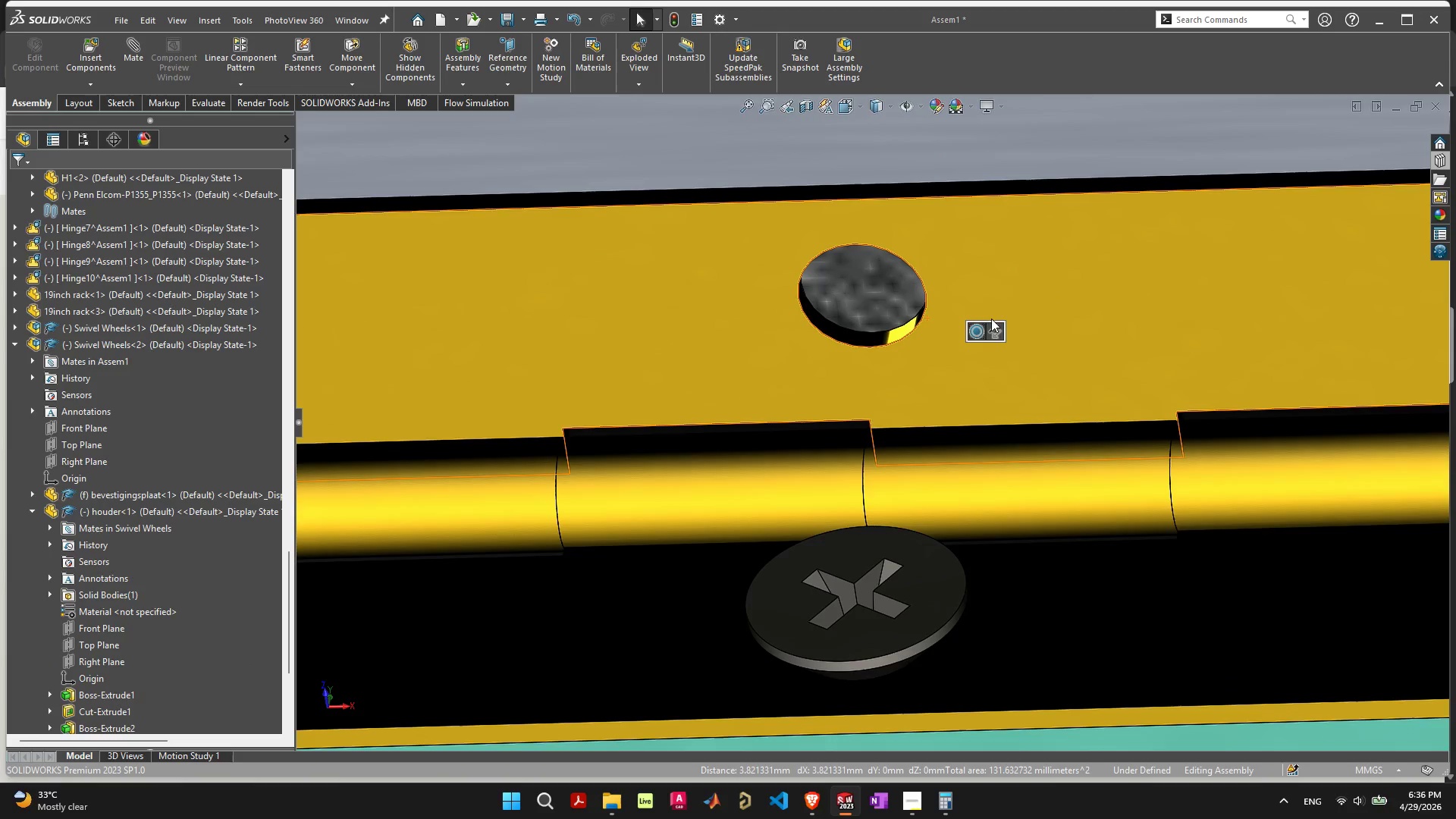 
left_click([993, 327])
 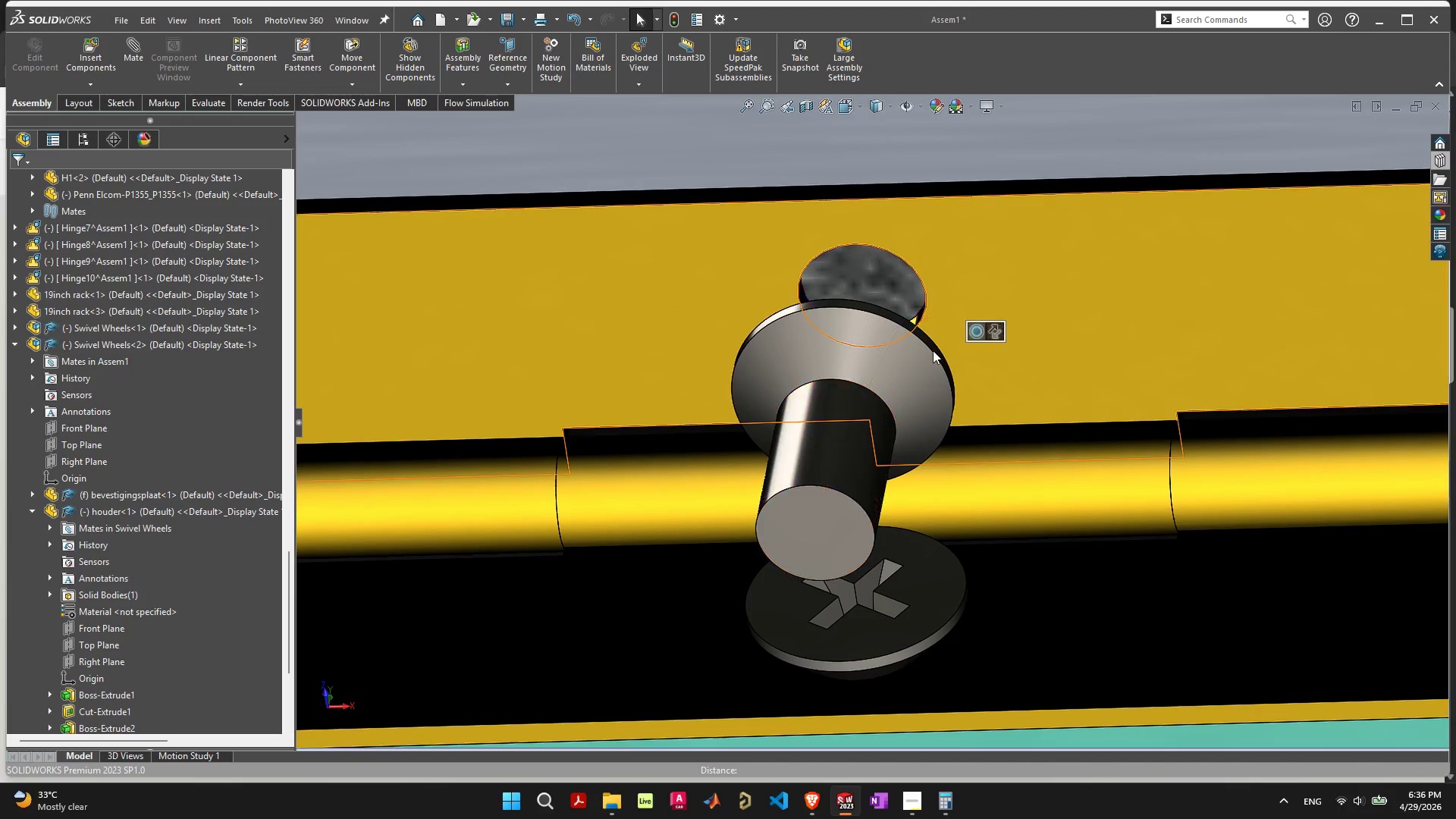 
mouse_move([907, 328])
 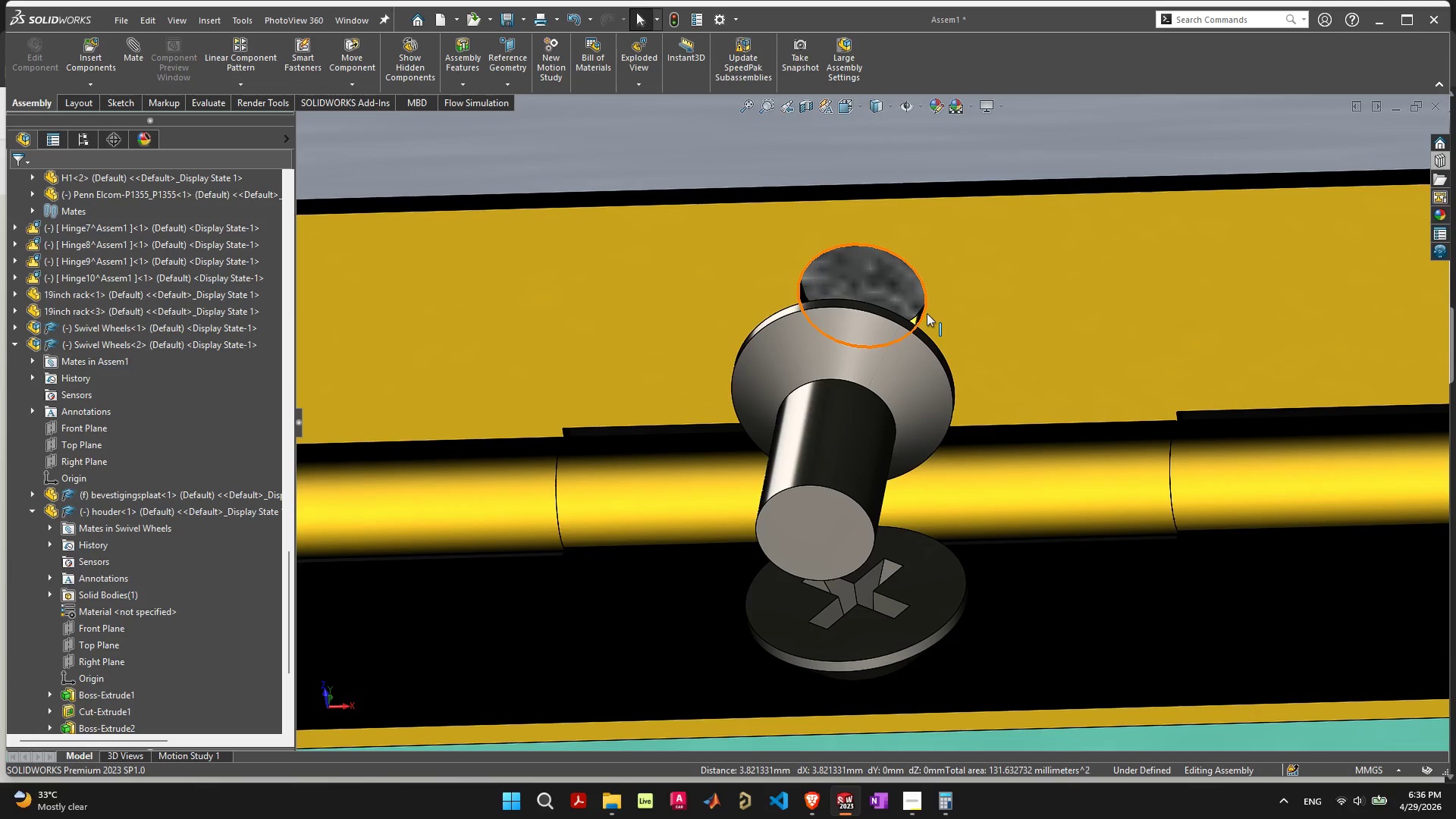 
hold_key(key=ShiftLeft, duration=0.86)
left_click([924, 309])
 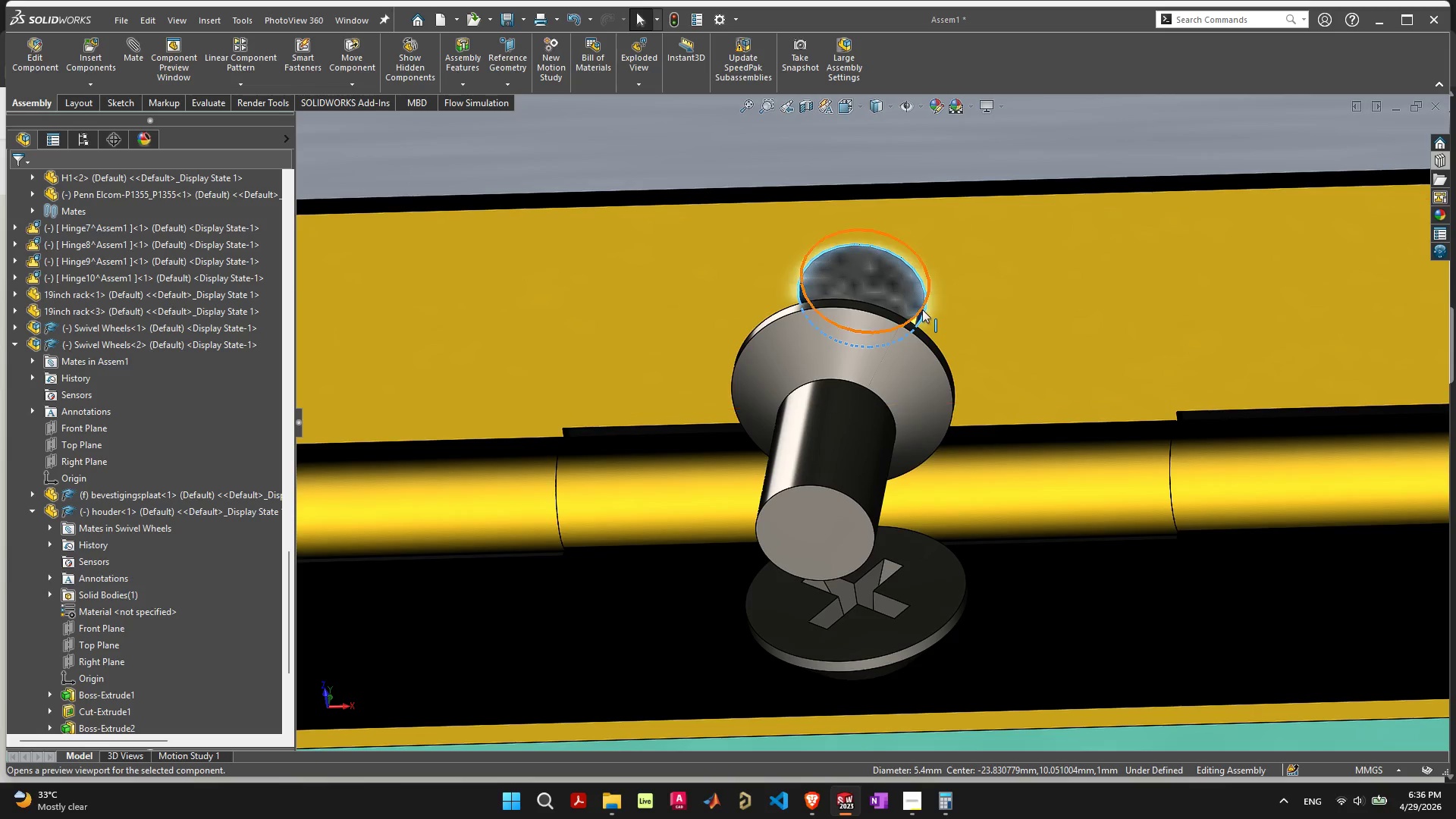 
hold_key(key=ShiftLeft, duration=25.41)
left_click([899, 359])
 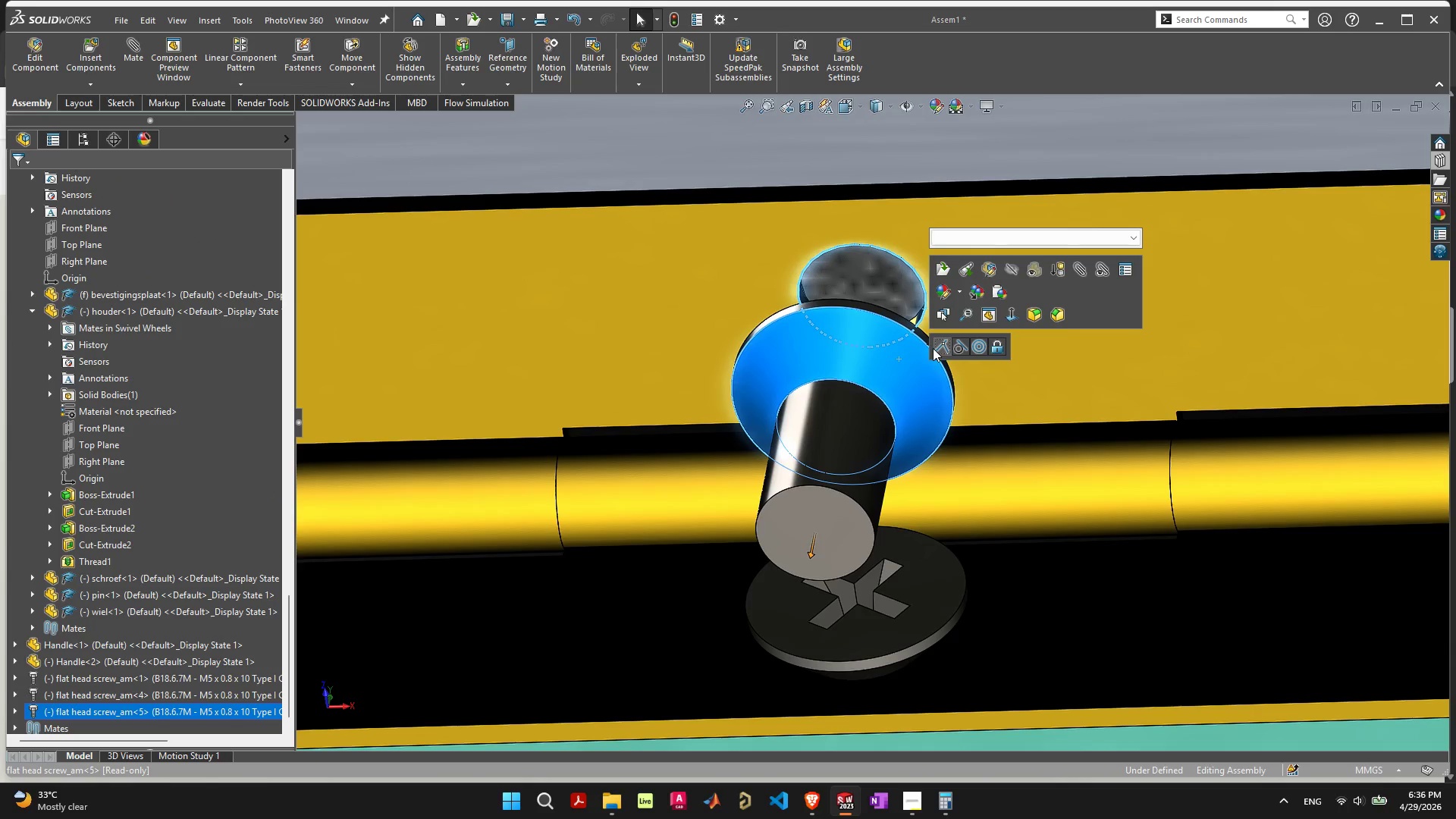 
left_click([941, 343])
 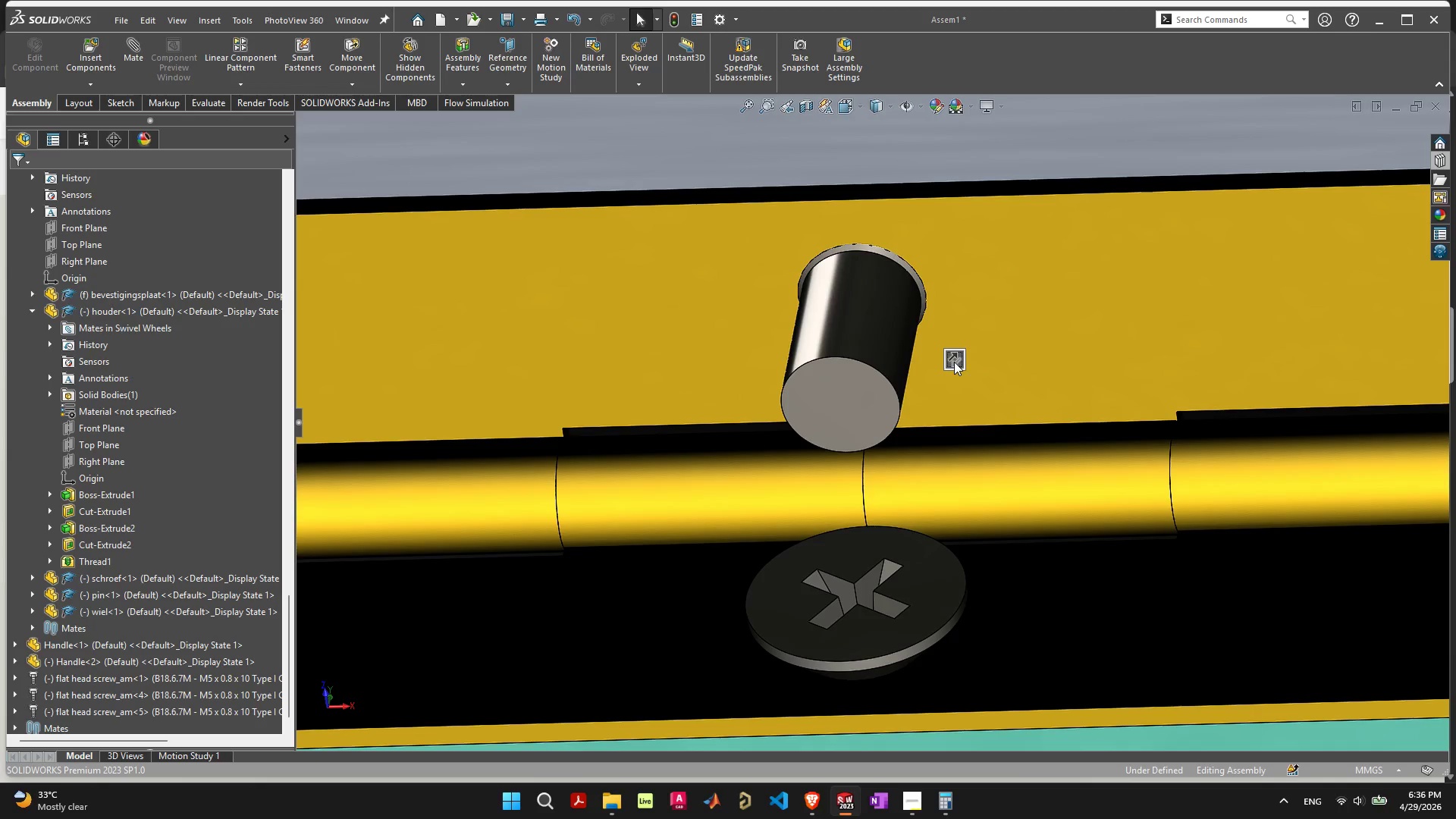 
left_click([956, 359])
 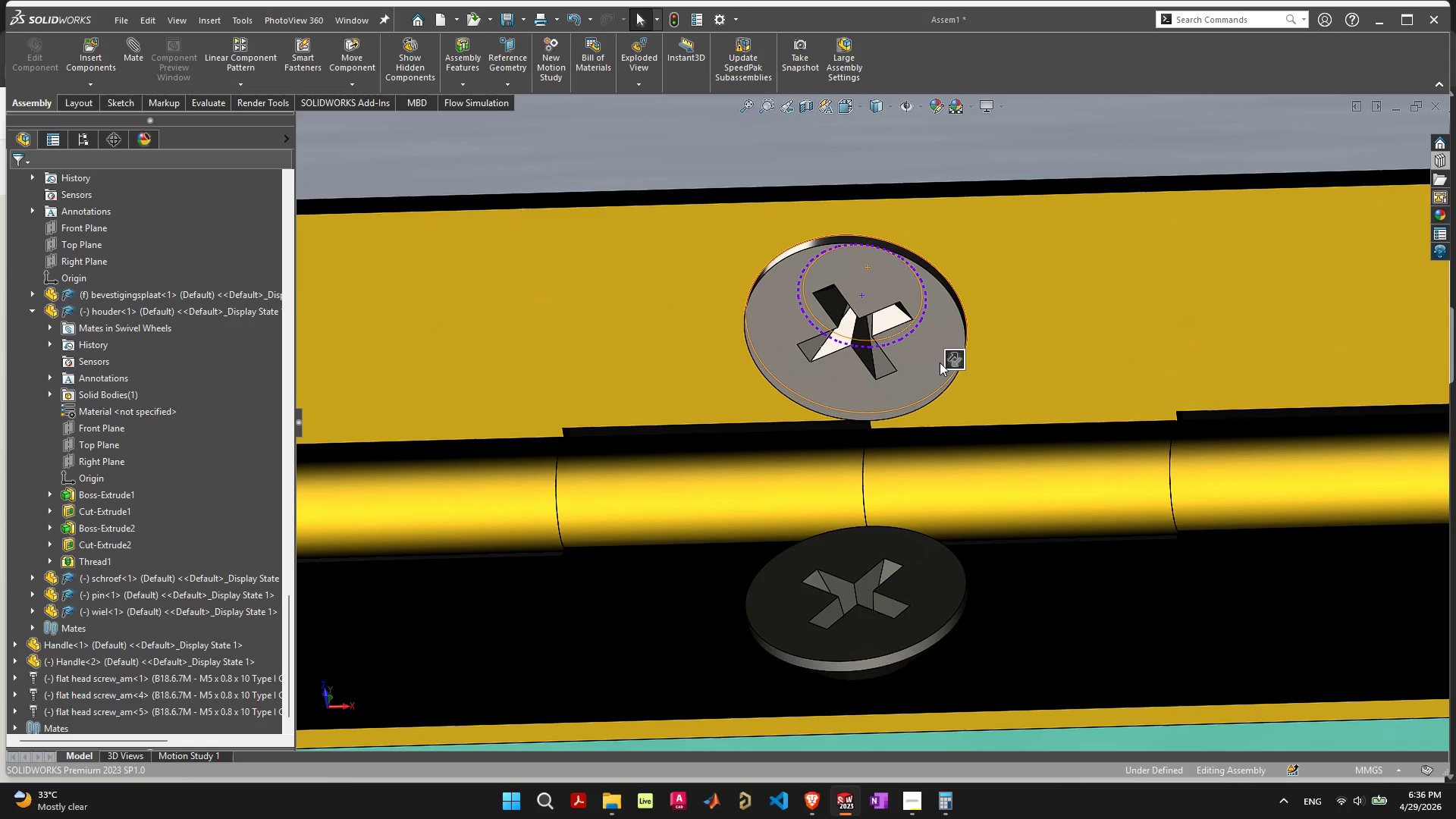 
scroll: coordinate [877, 369], scroll_direction: down, amount: 7.0
 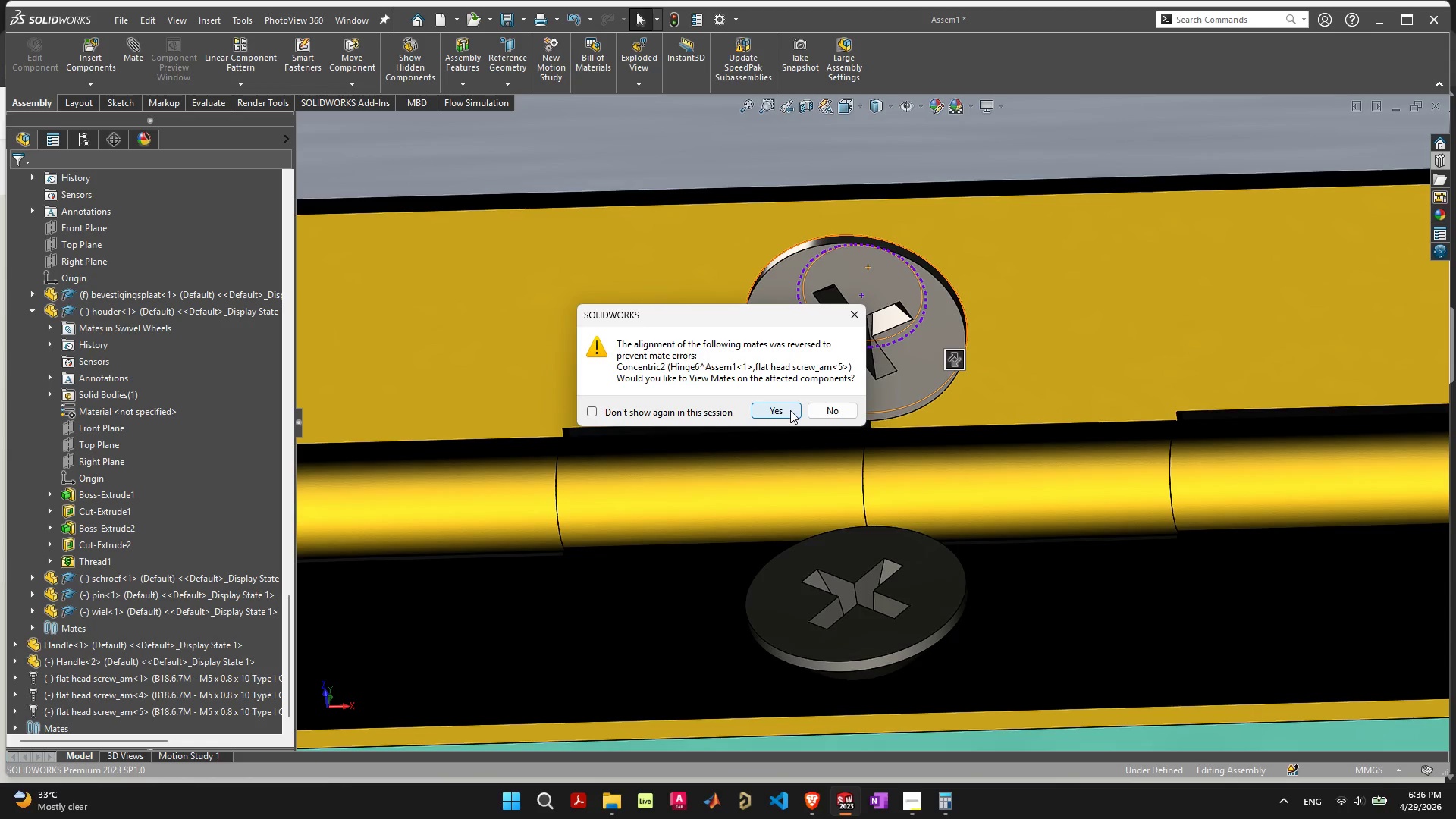 
left_click([790, 410])
 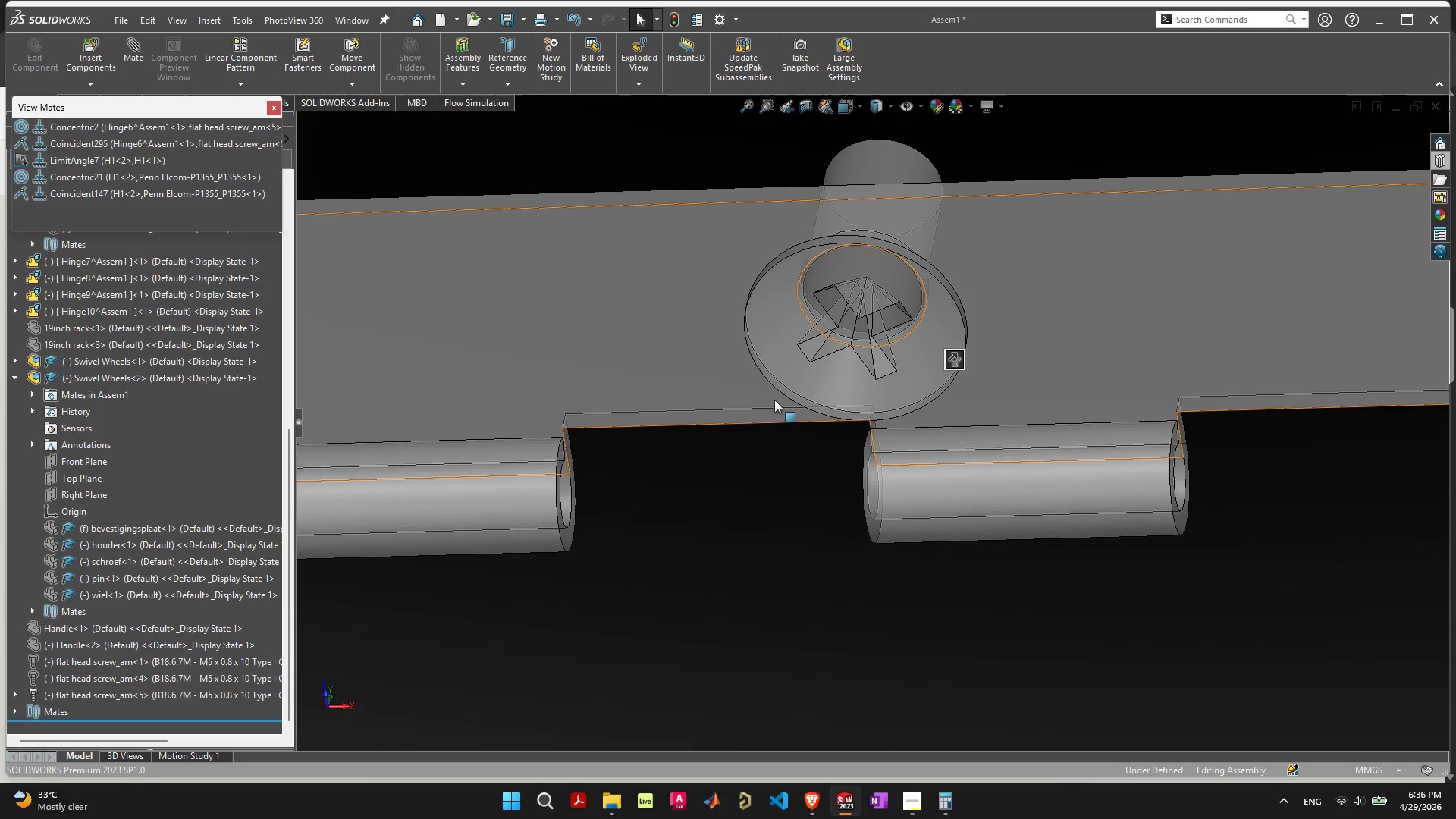 
scroll: coordinate [785, 399], scroll_direction: down, amount: 8.0
 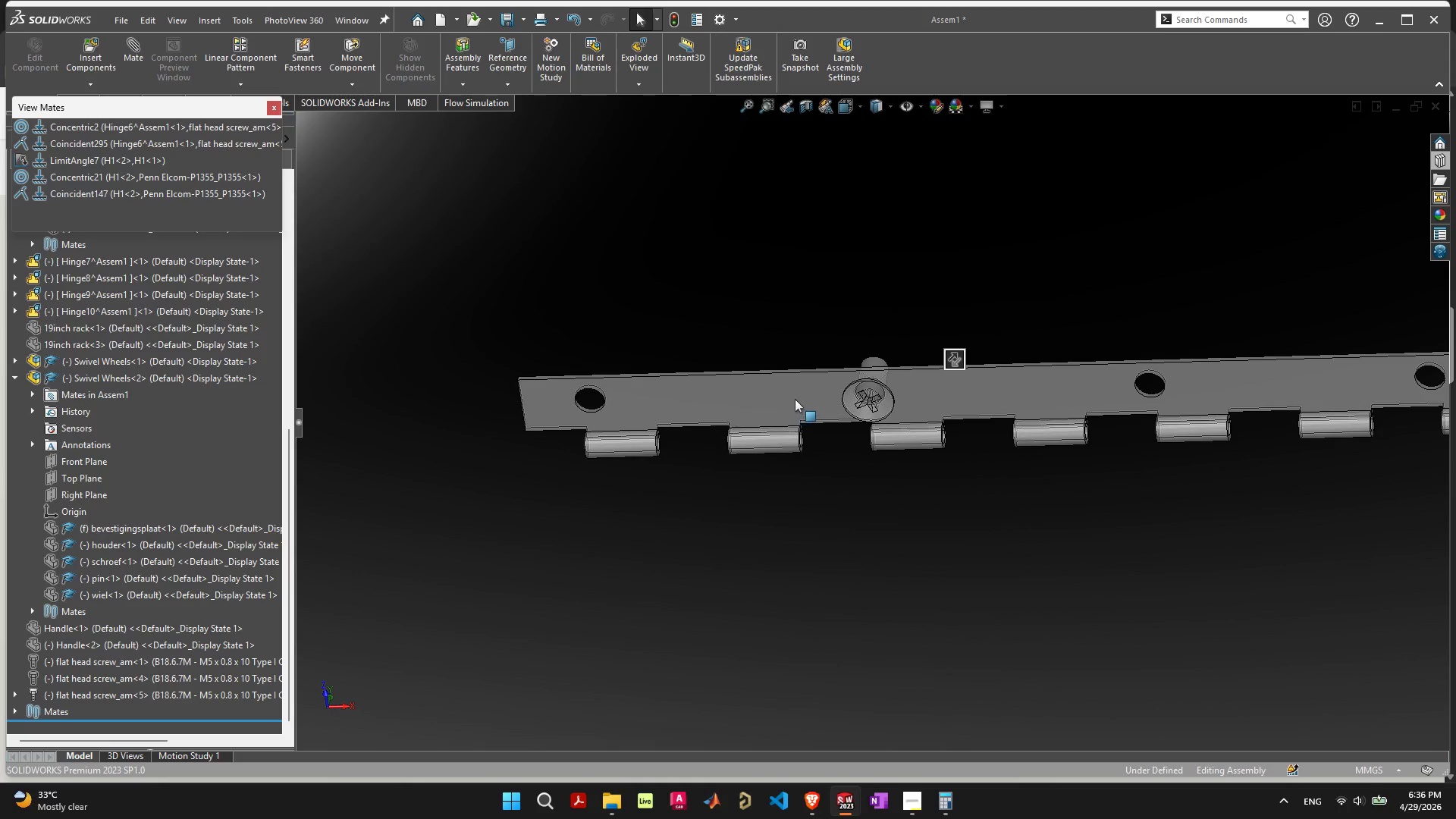 
scroll: coordinate [795, 399], scroll_direction: up, amount: 3.0
 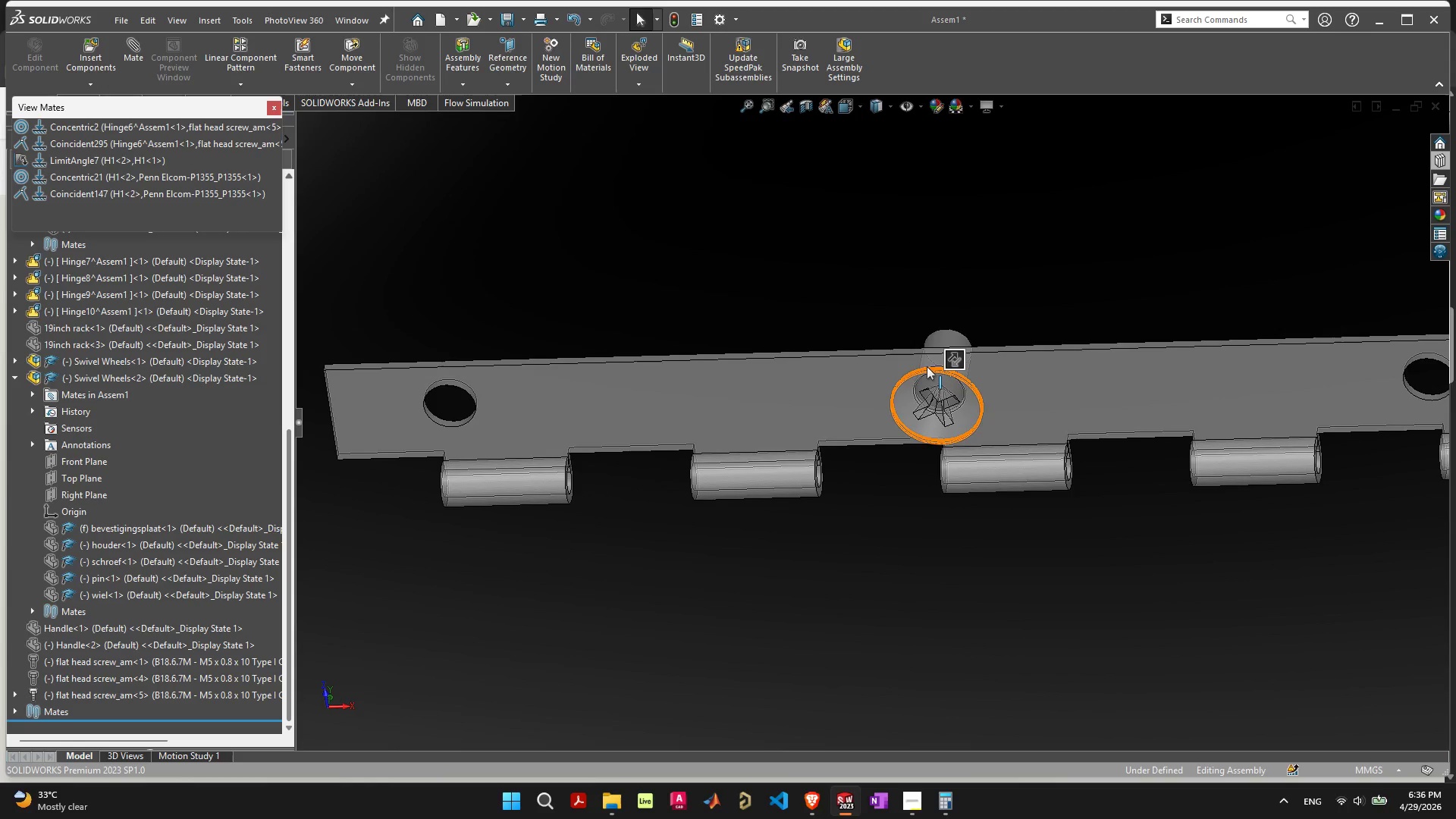 
hold_key(key=ControlLeft, duration=3.31)
left_click_drag(start_coordinate=[906, 397], to_coordinate=[460, 432])
 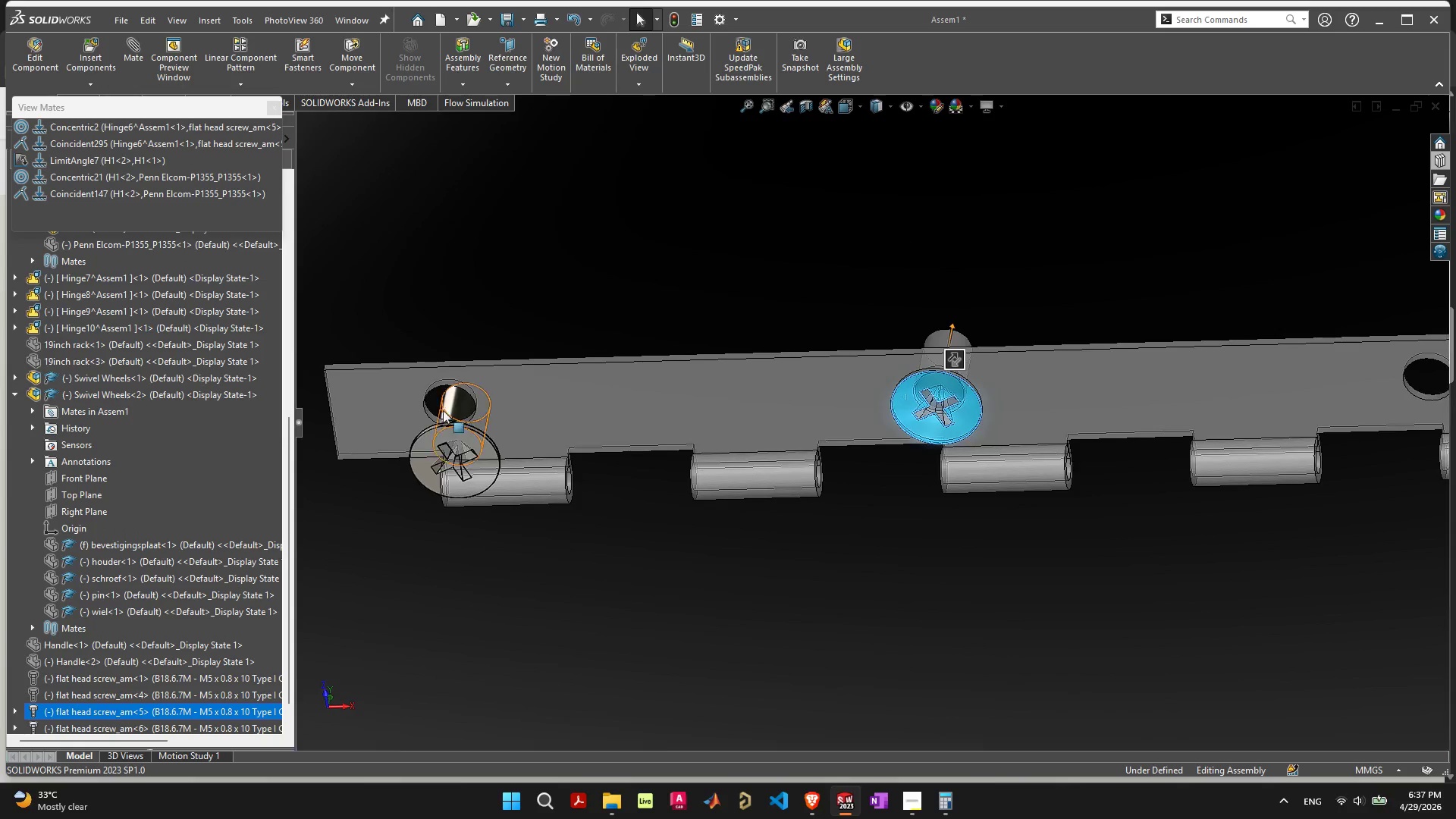 
scroll: coordinate [649, 462], scroll_direction: up, amount: 6.0
 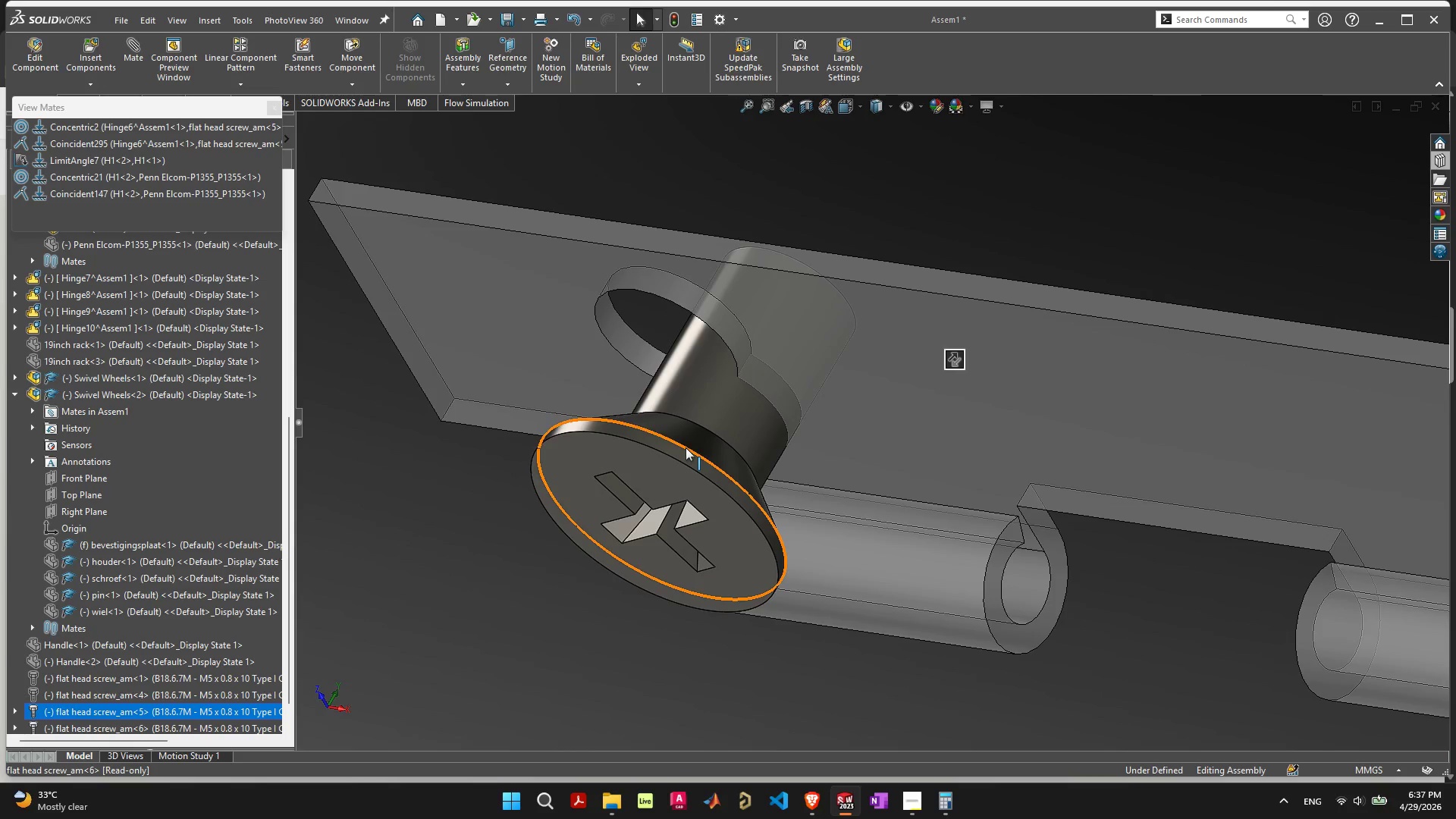 
left_click([691, 438])
 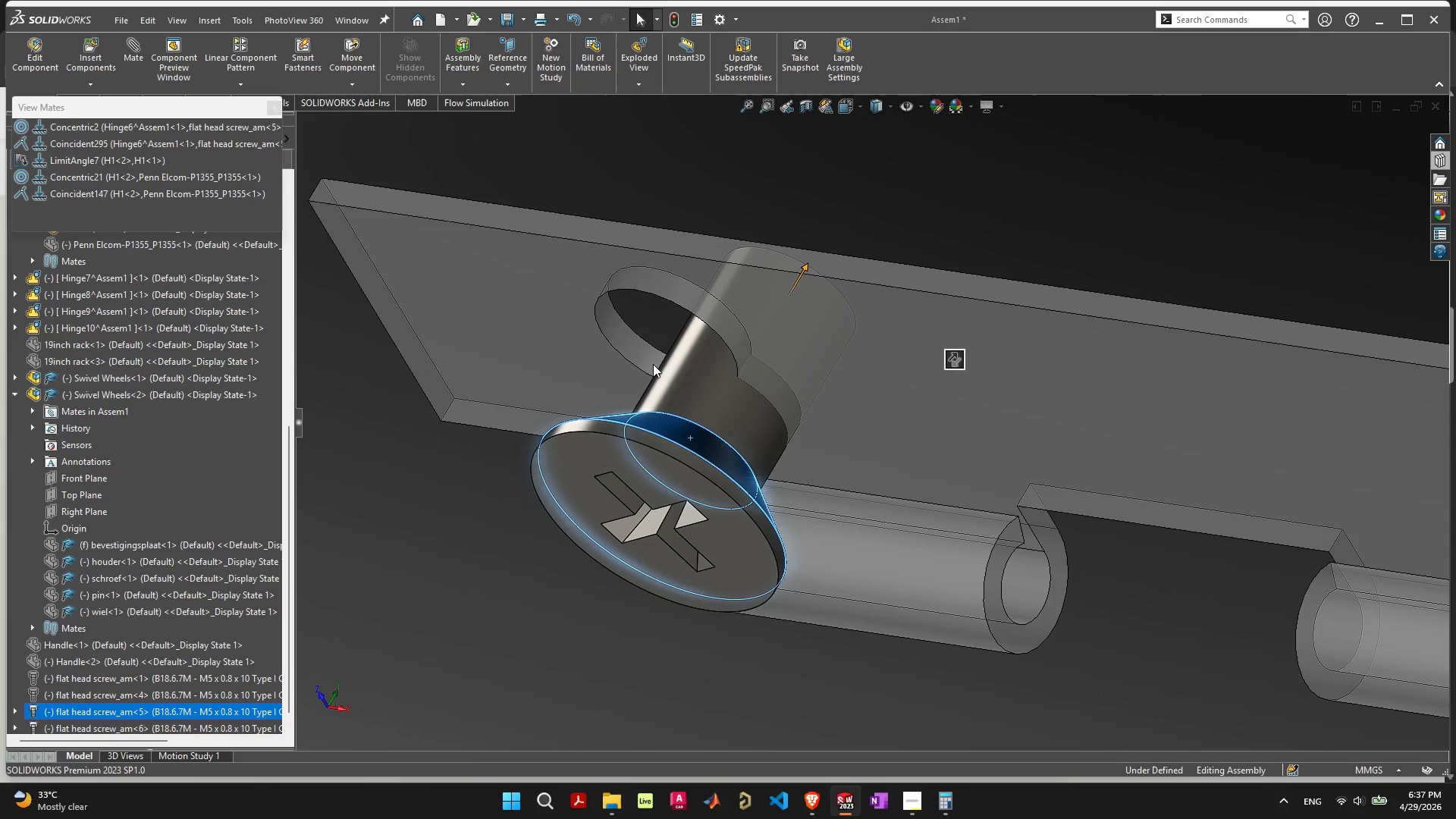 
hold_key(key=ShiftLeft, duration=2.41)
left_click([619, 351])
 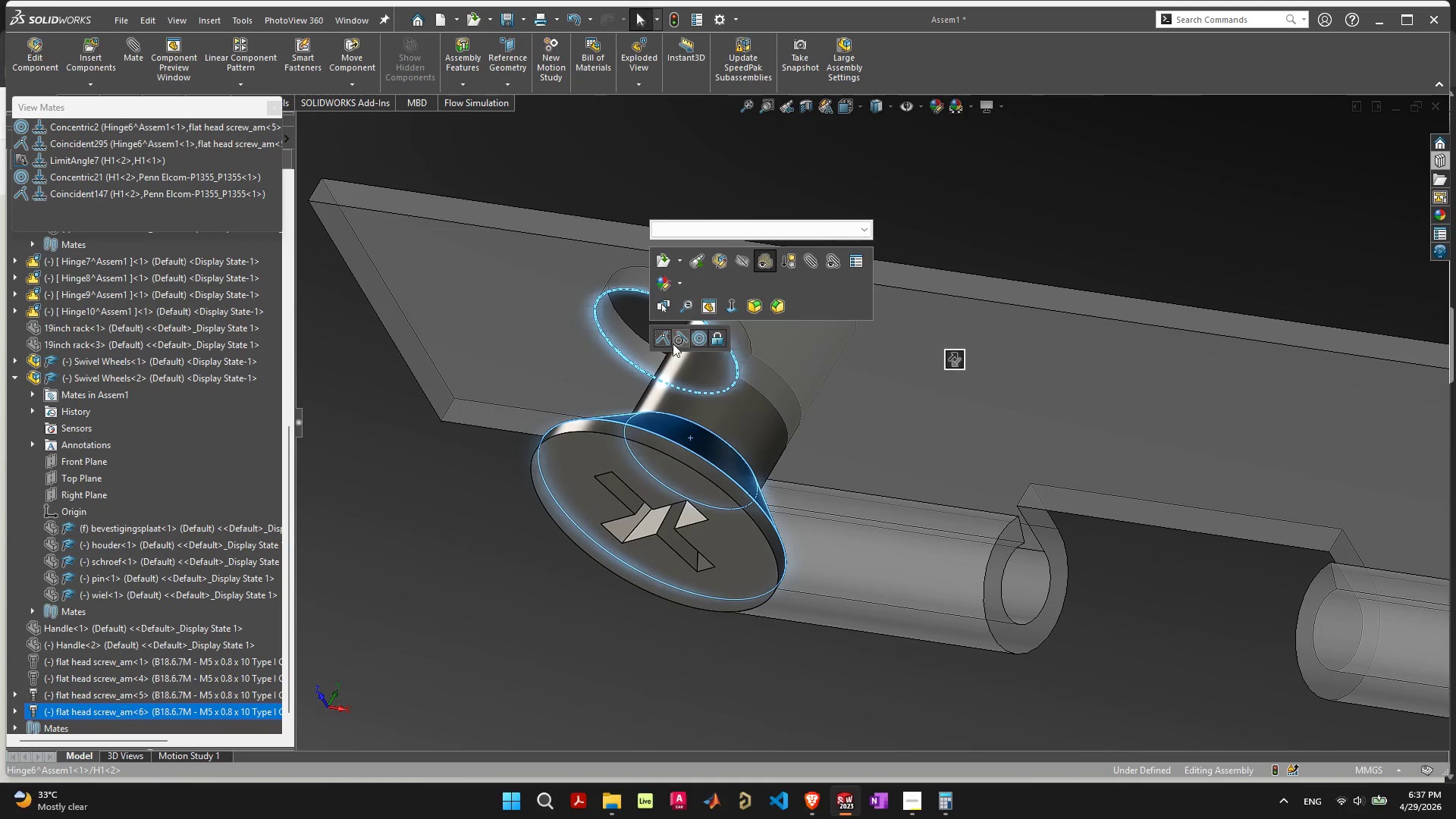 
left_click([664, 340])
 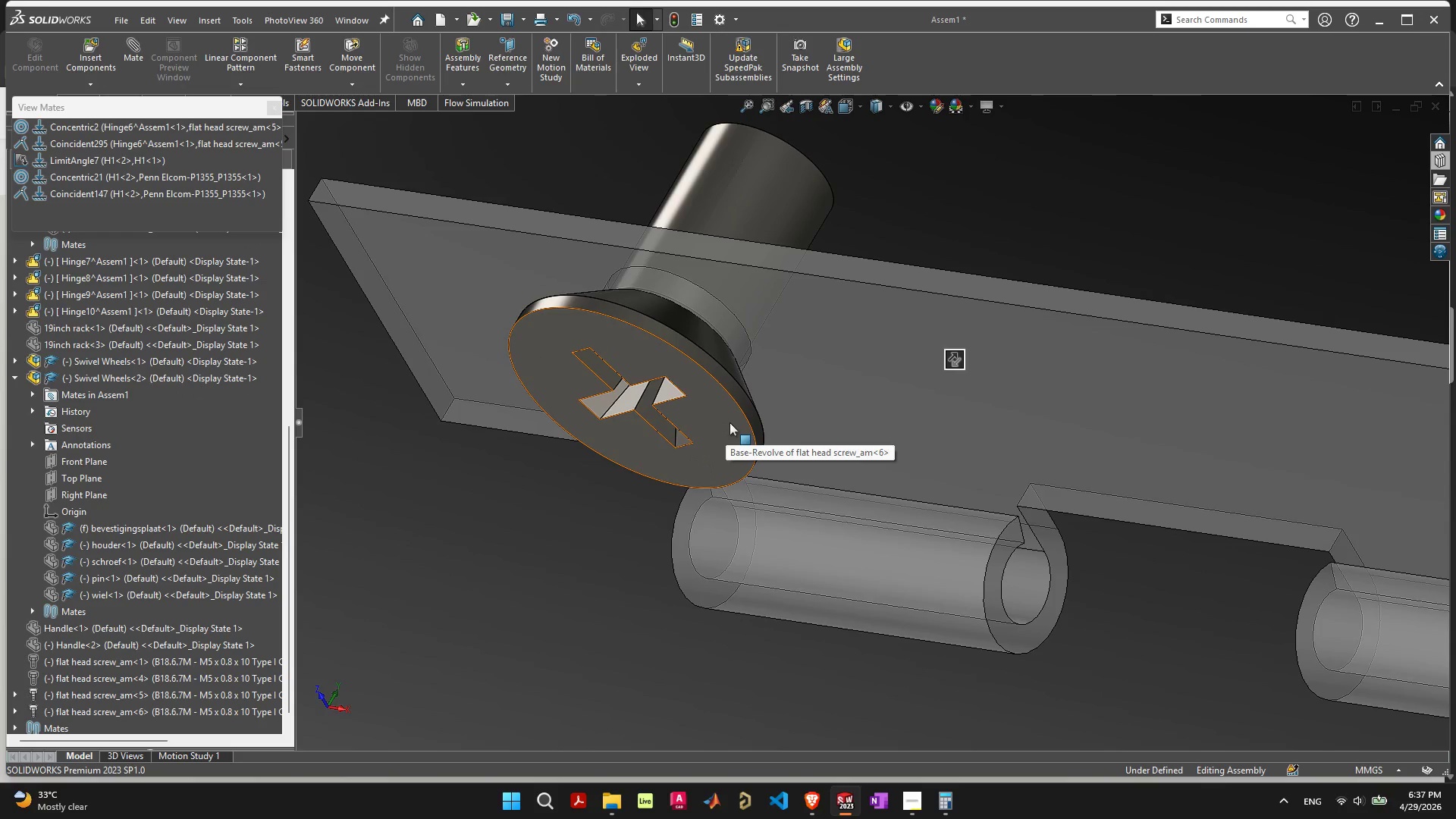 
wait(5.66)
 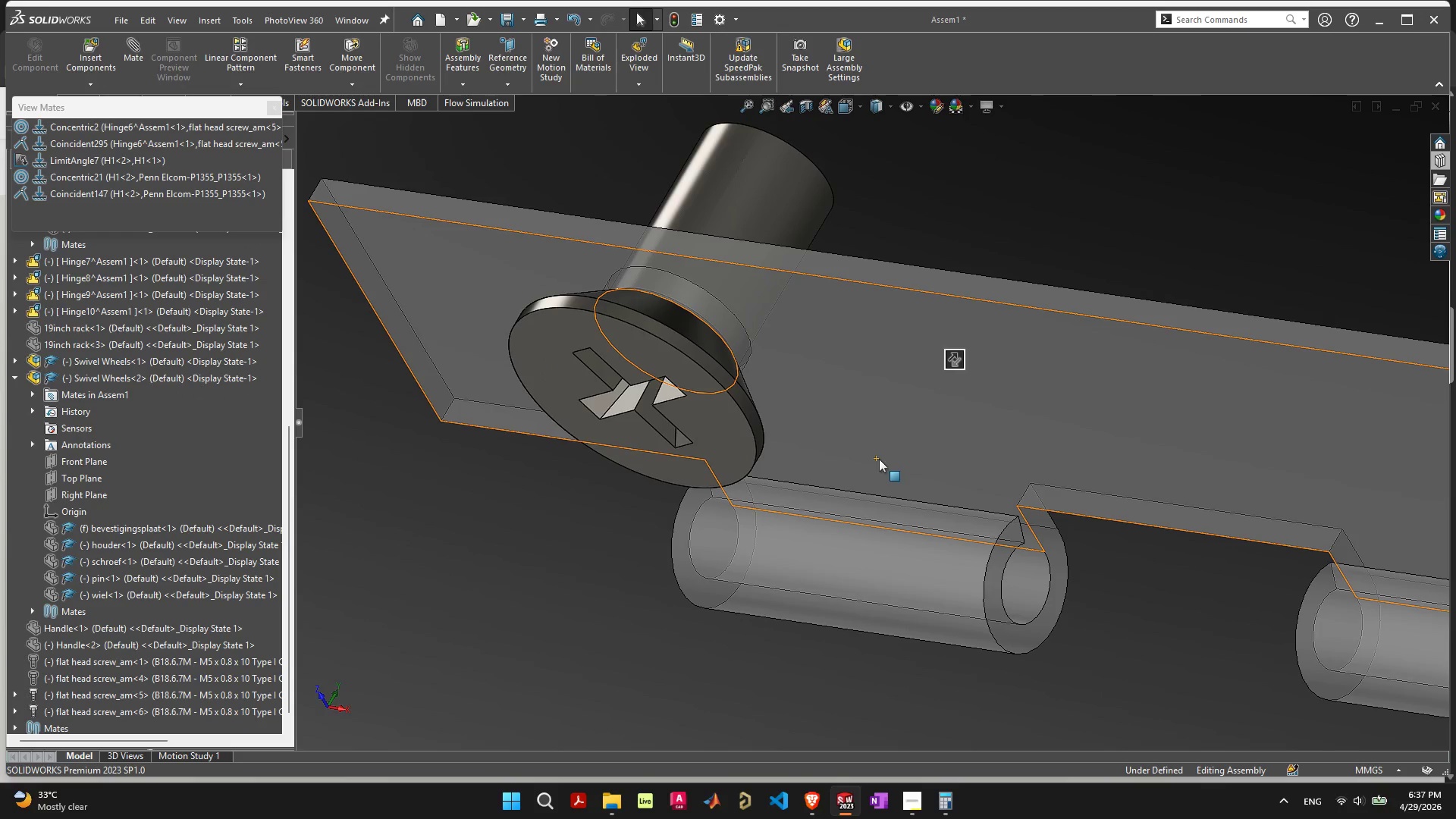 
scroll: coordinate [1210, 477], scroll_direction: down, amount: 14.0
 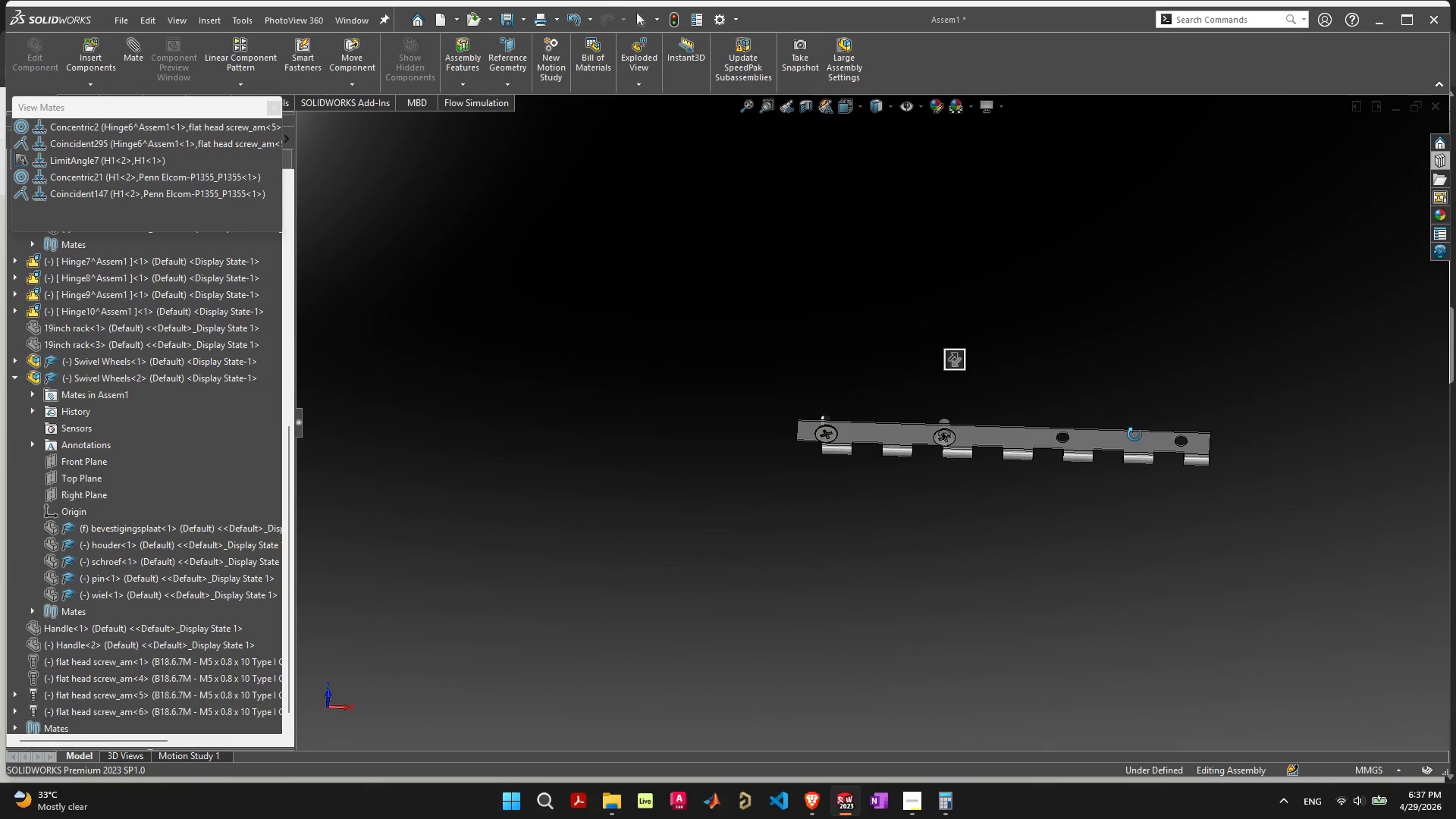 
scroll: coordinate [1051, 477], scroll_direction: up, amount: 7.0
 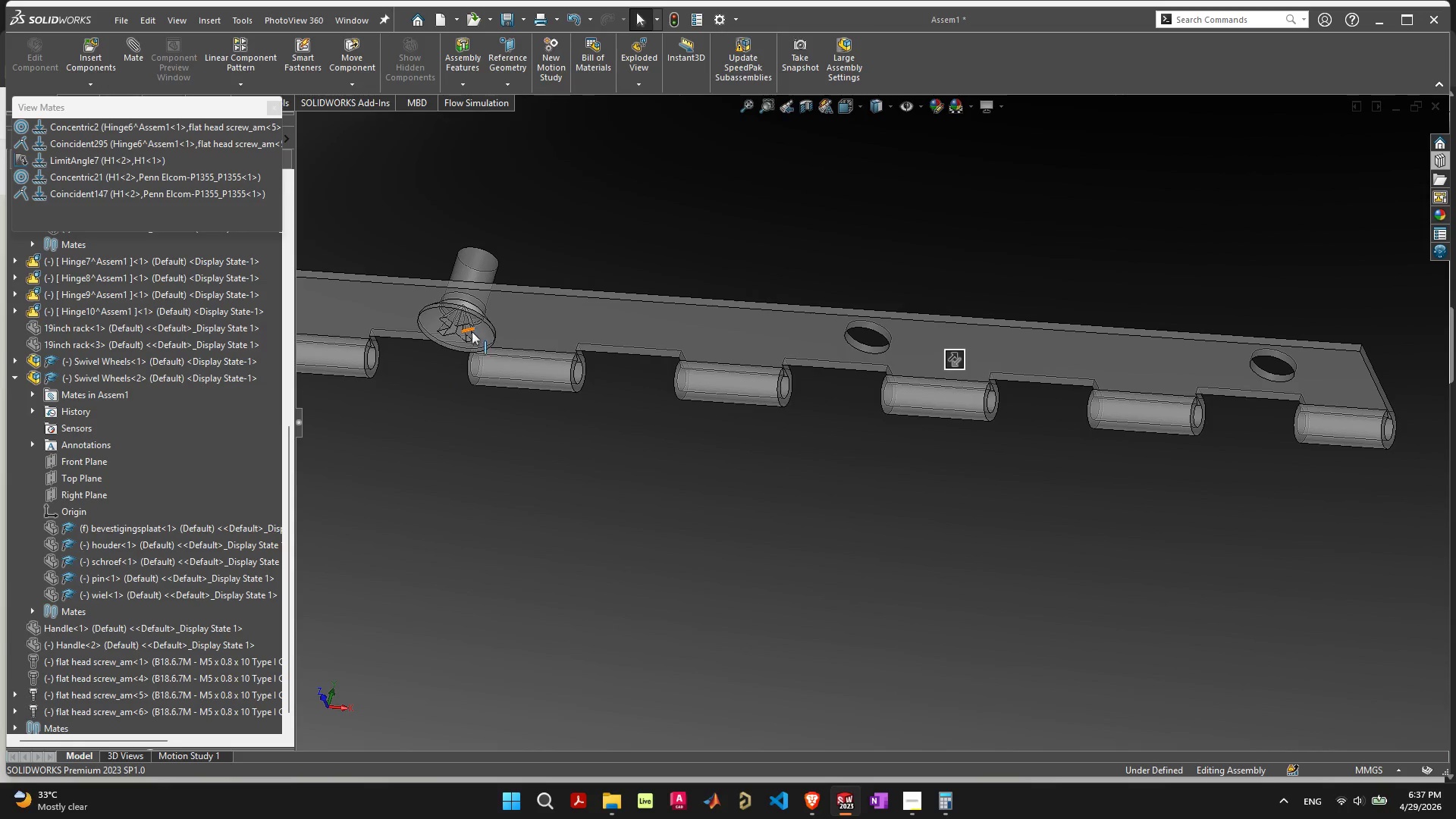 
hold_key(key=ControlLeft, duration=3.39)
left_click_drag(start_coordinate=[479, 331], to_coordinate=[833, 243])
 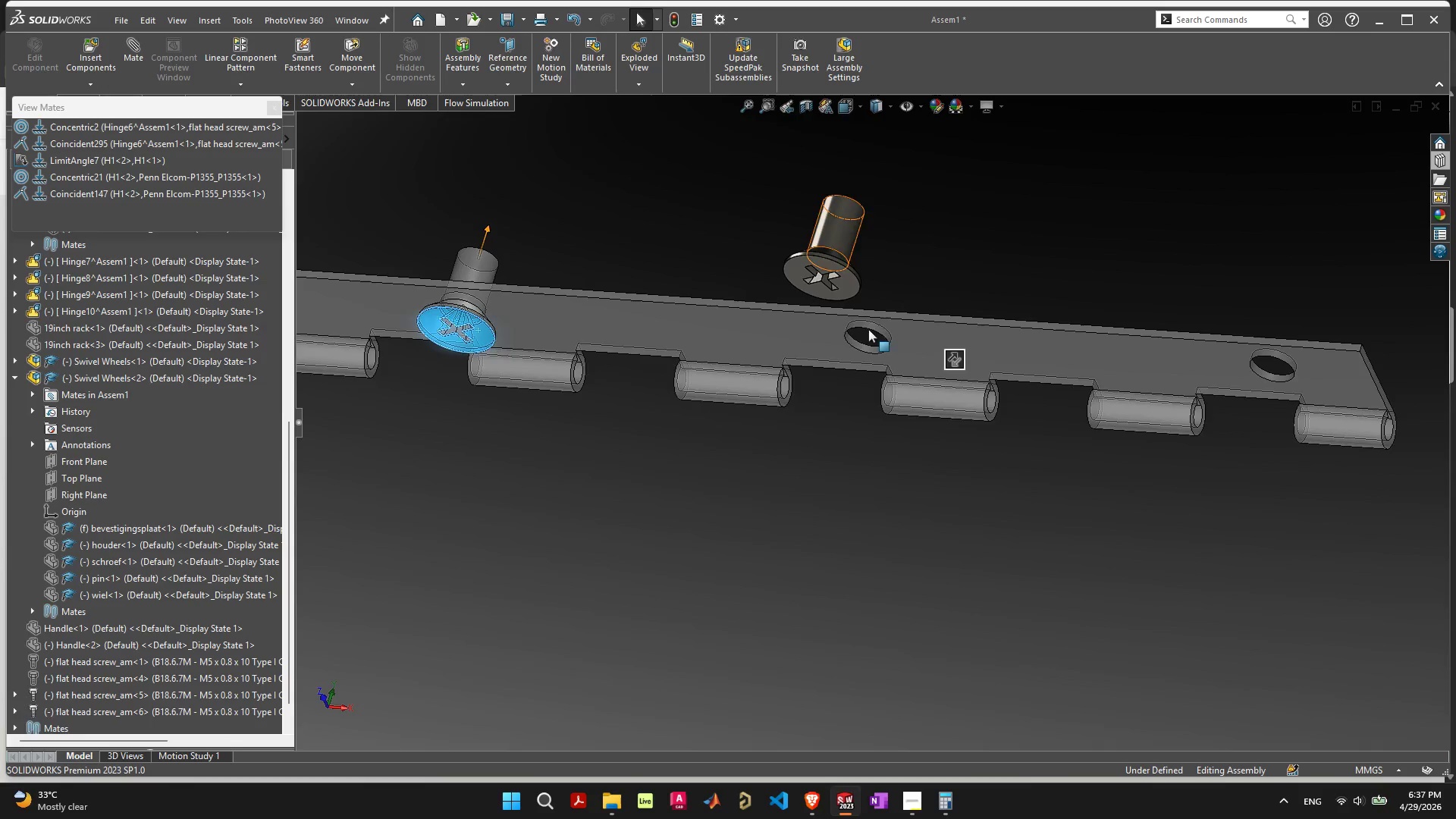 
scroll: coordinate [868, 327], scroll_direction: up, amount: 3.0
 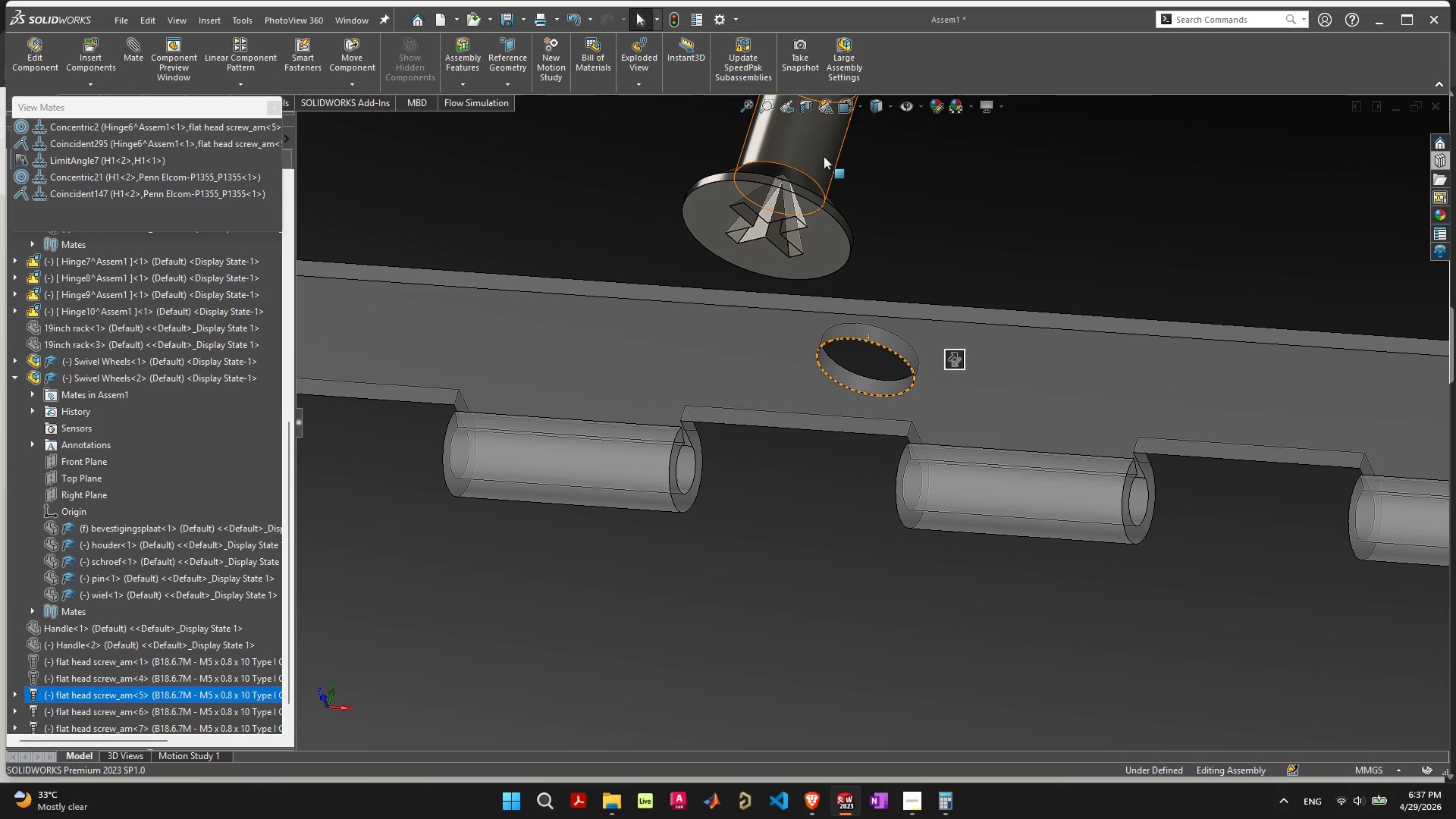 
left_click([824, 156])
 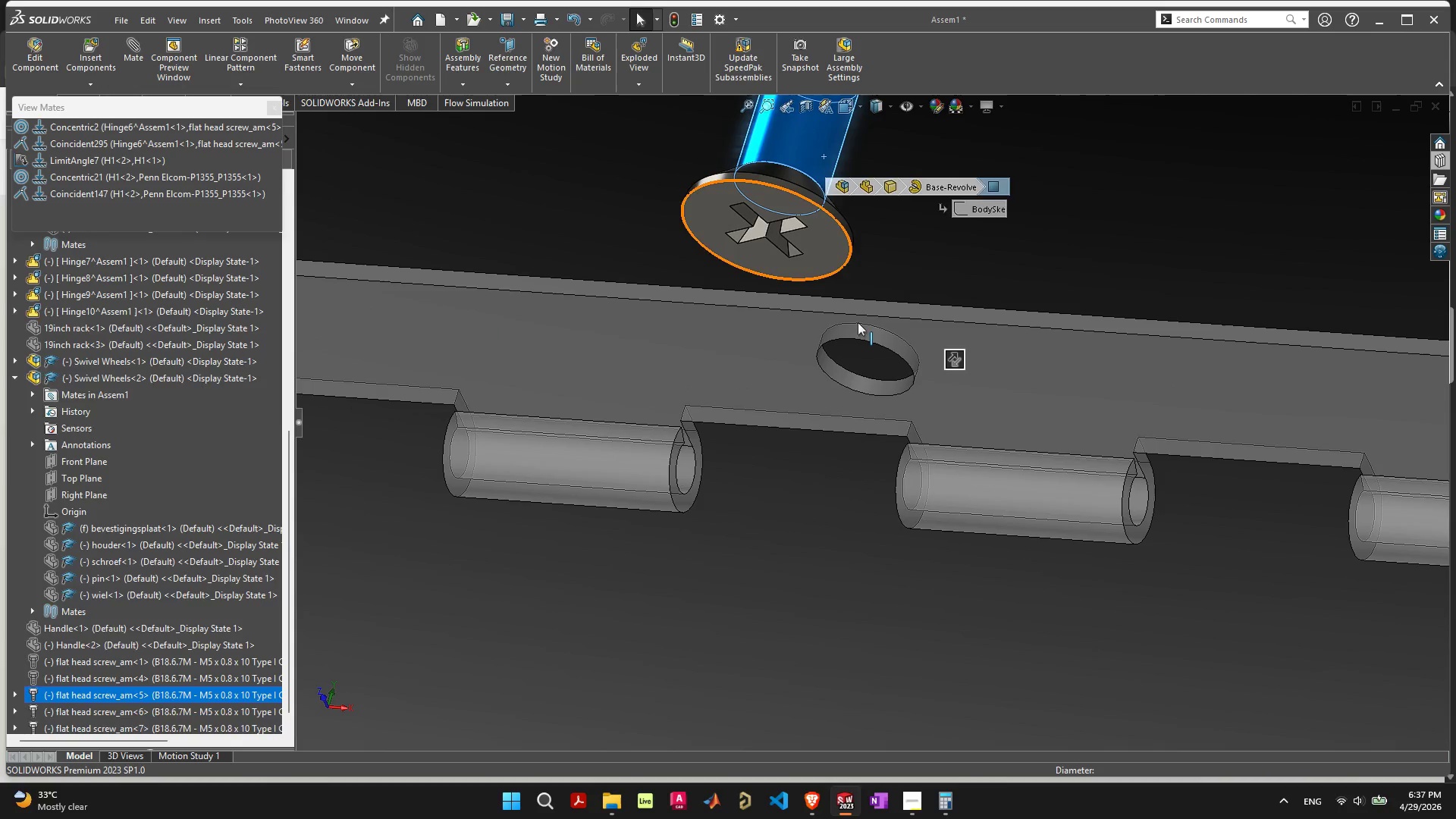 
hold_key(key=ShiftLeft, duration=1.12)
 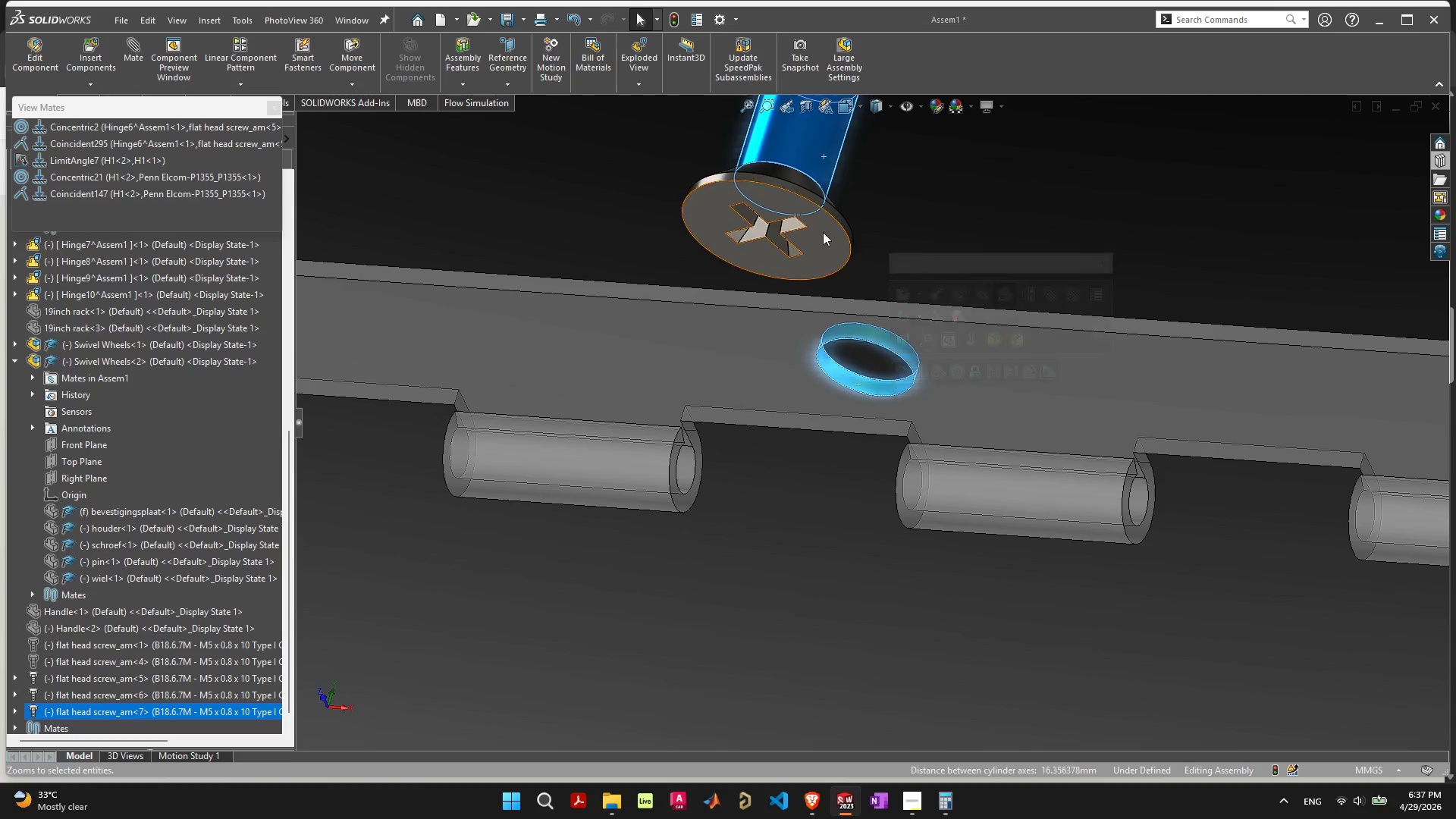 
left_click([940, 245])
 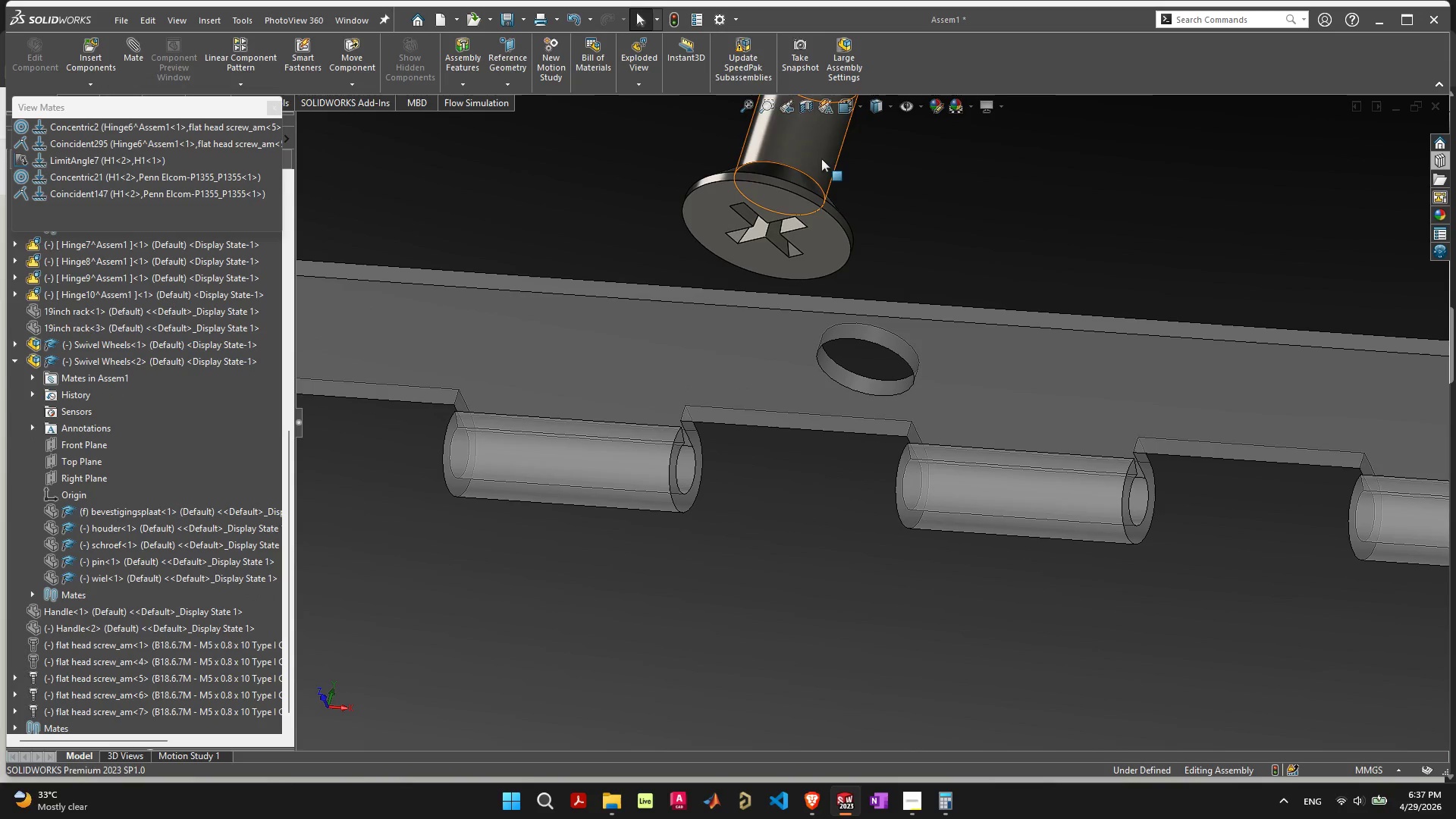 
left_click([821, 158])
 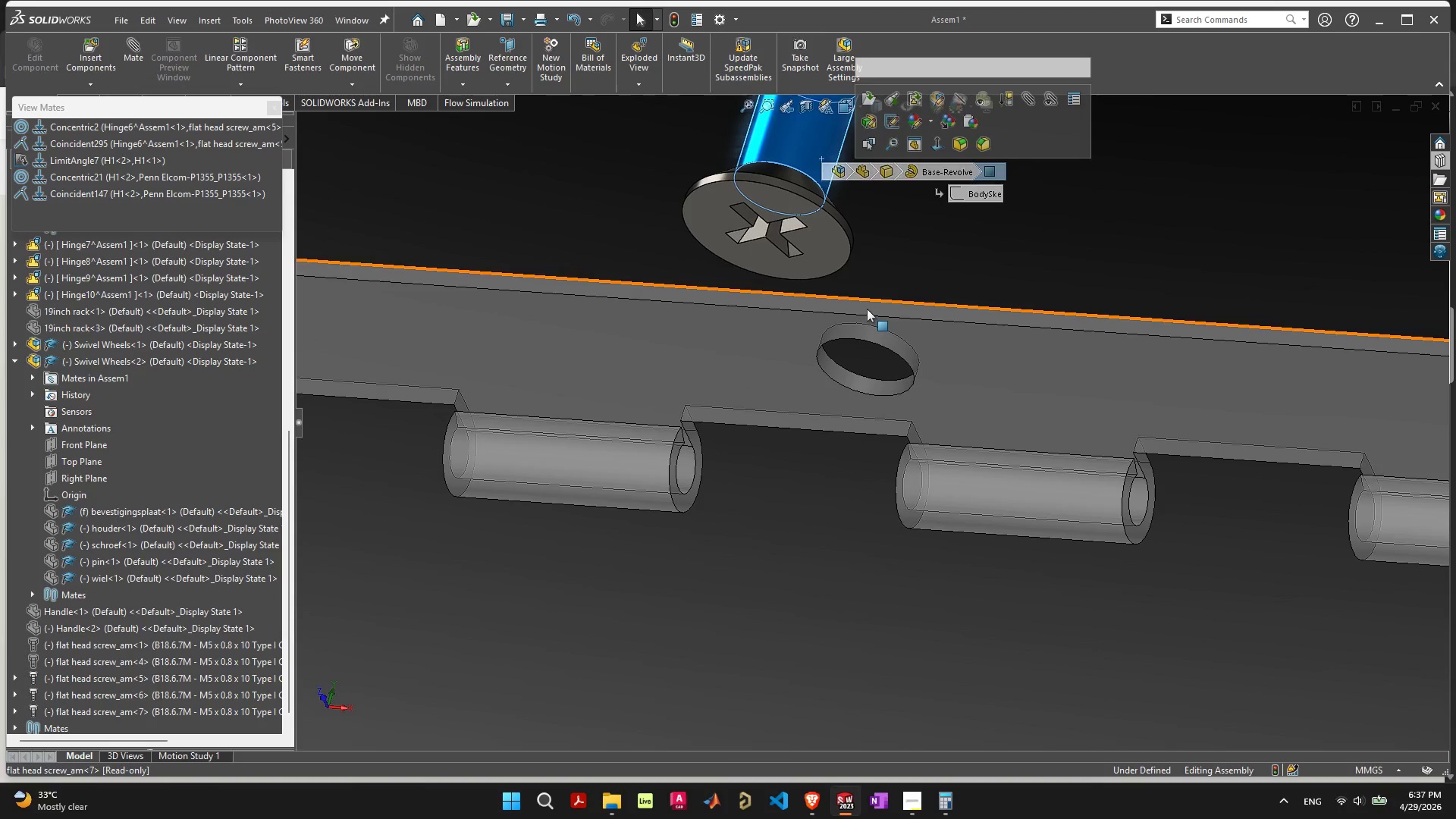 
hold_key(key=ShiftLeft, duration=0.86)
left_click([869, 391])
 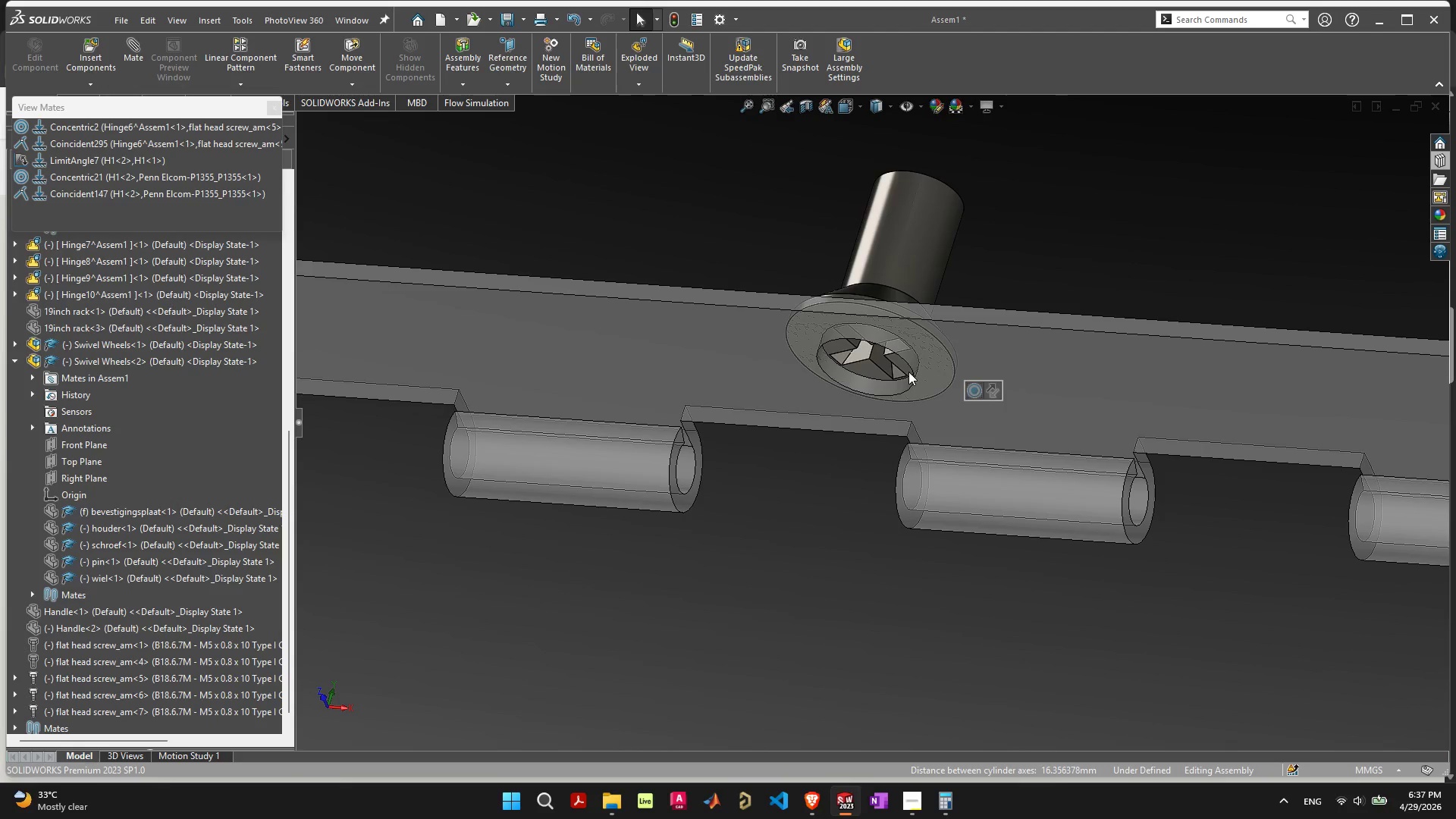 
left_click_drag(start_coordinate=[925, 349], to_coordinate=[923, 362])
 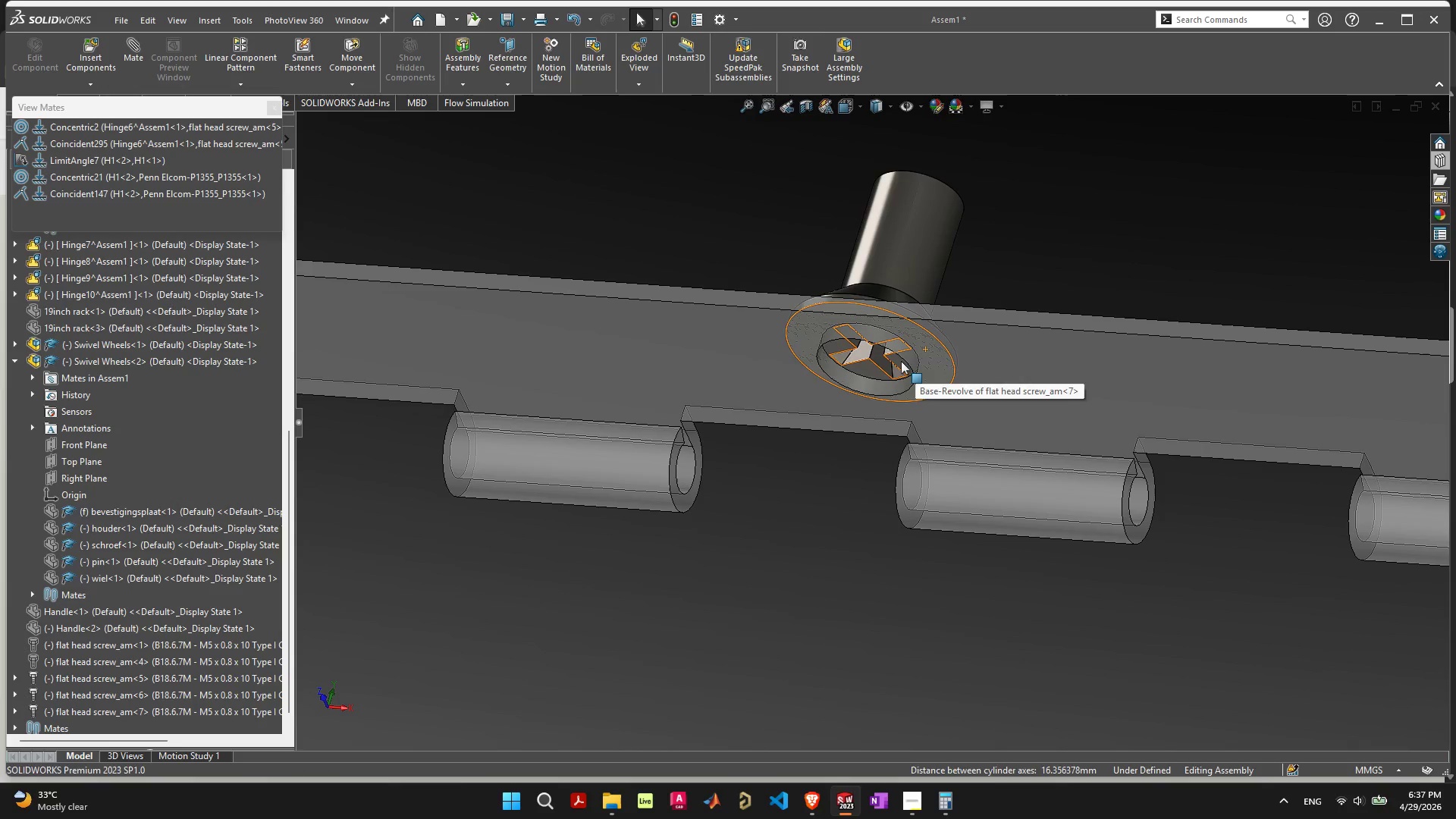 
left_click_drag(start_coordinate=[901, 361], to_coordinate=[872, 441])
 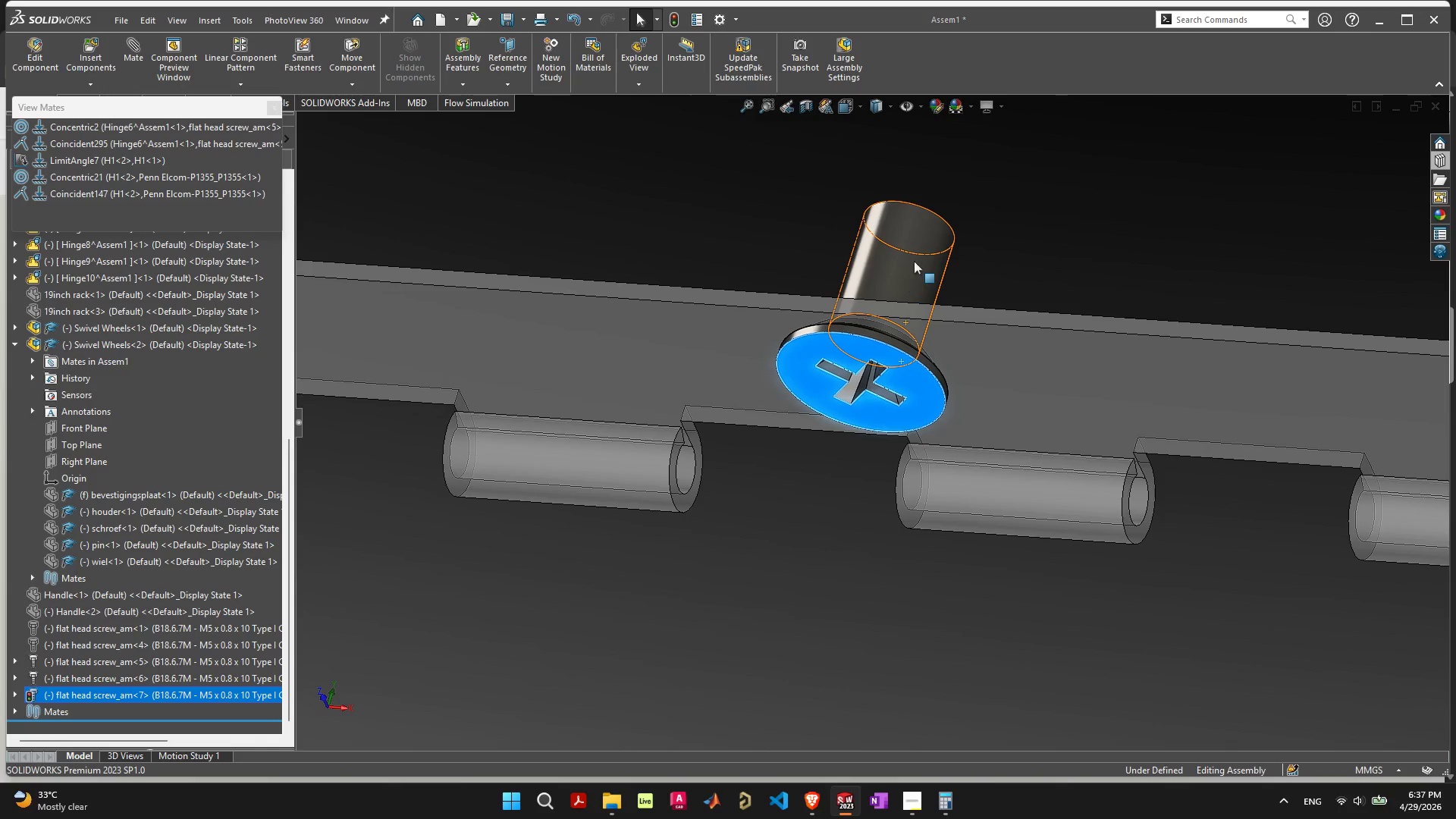 
left_click_drag(start_coordinate=[915, 257], to_coordinate=[897, 298])
 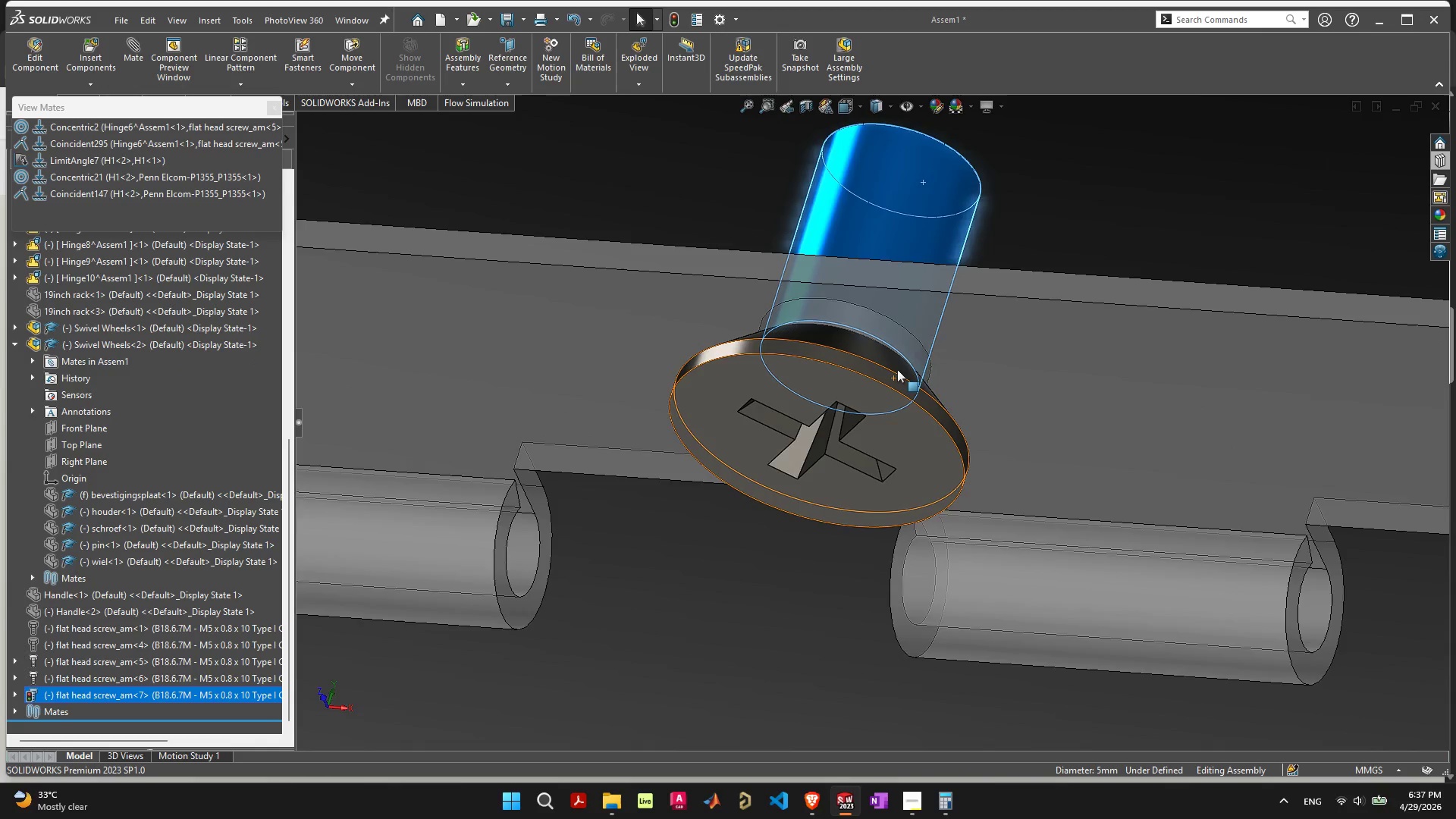 
scroll: coordinate [897, 369], scroll_direction: up, amount: 5.0
 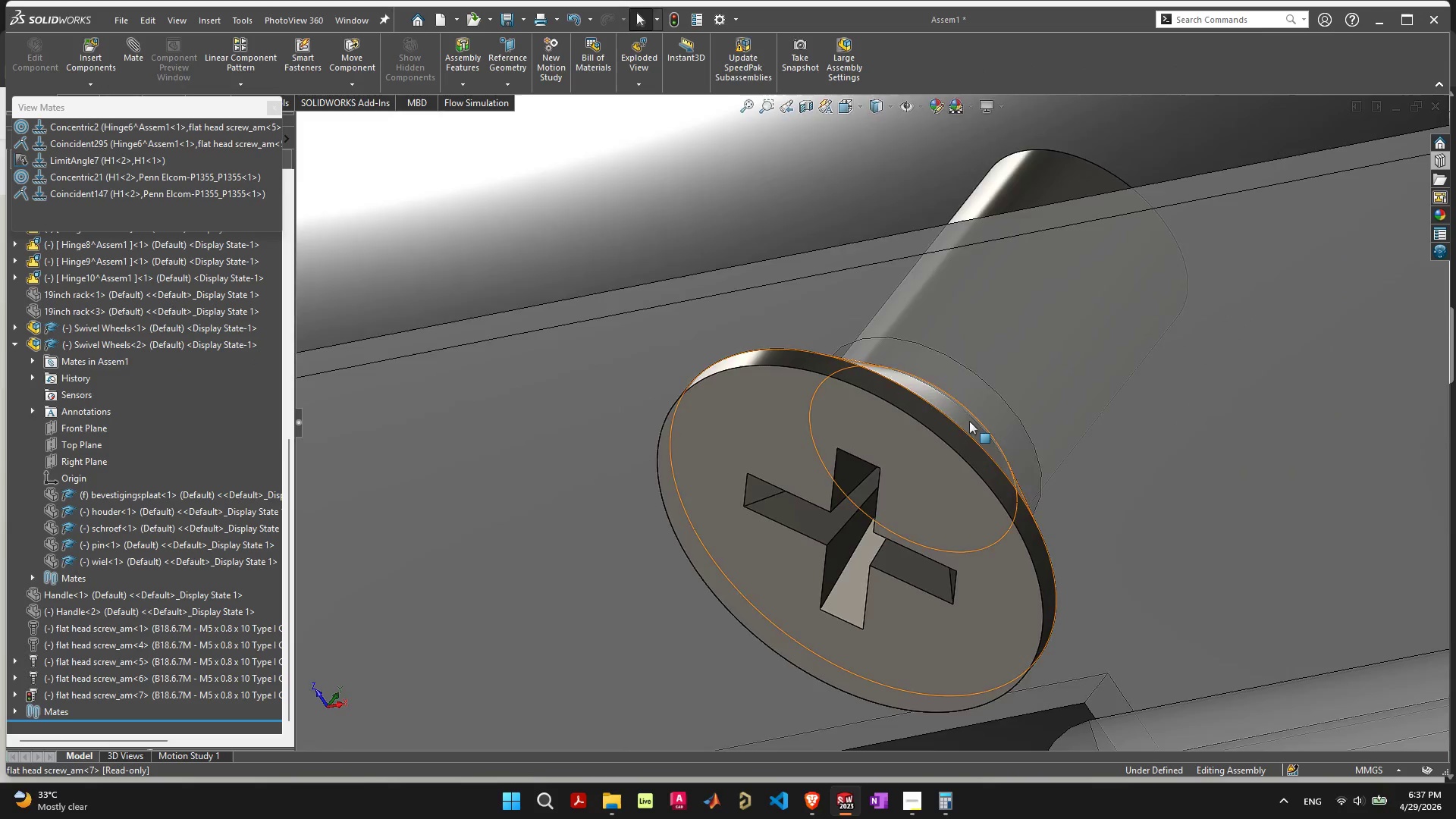 
left_click_drag(start_coordinate=[967, 429], to_coordinate=[852, 486])
 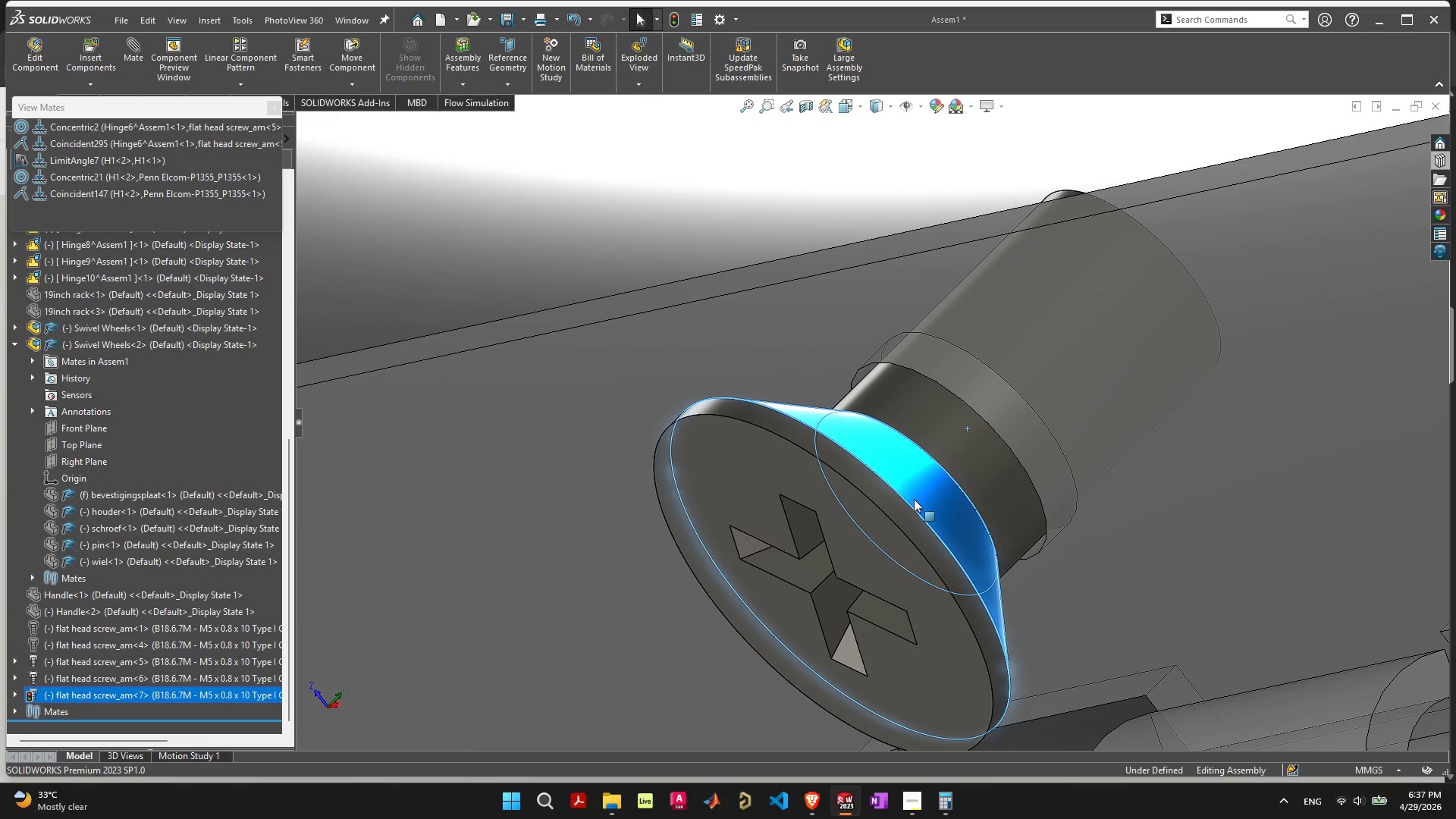 
left_click([913, 500])
 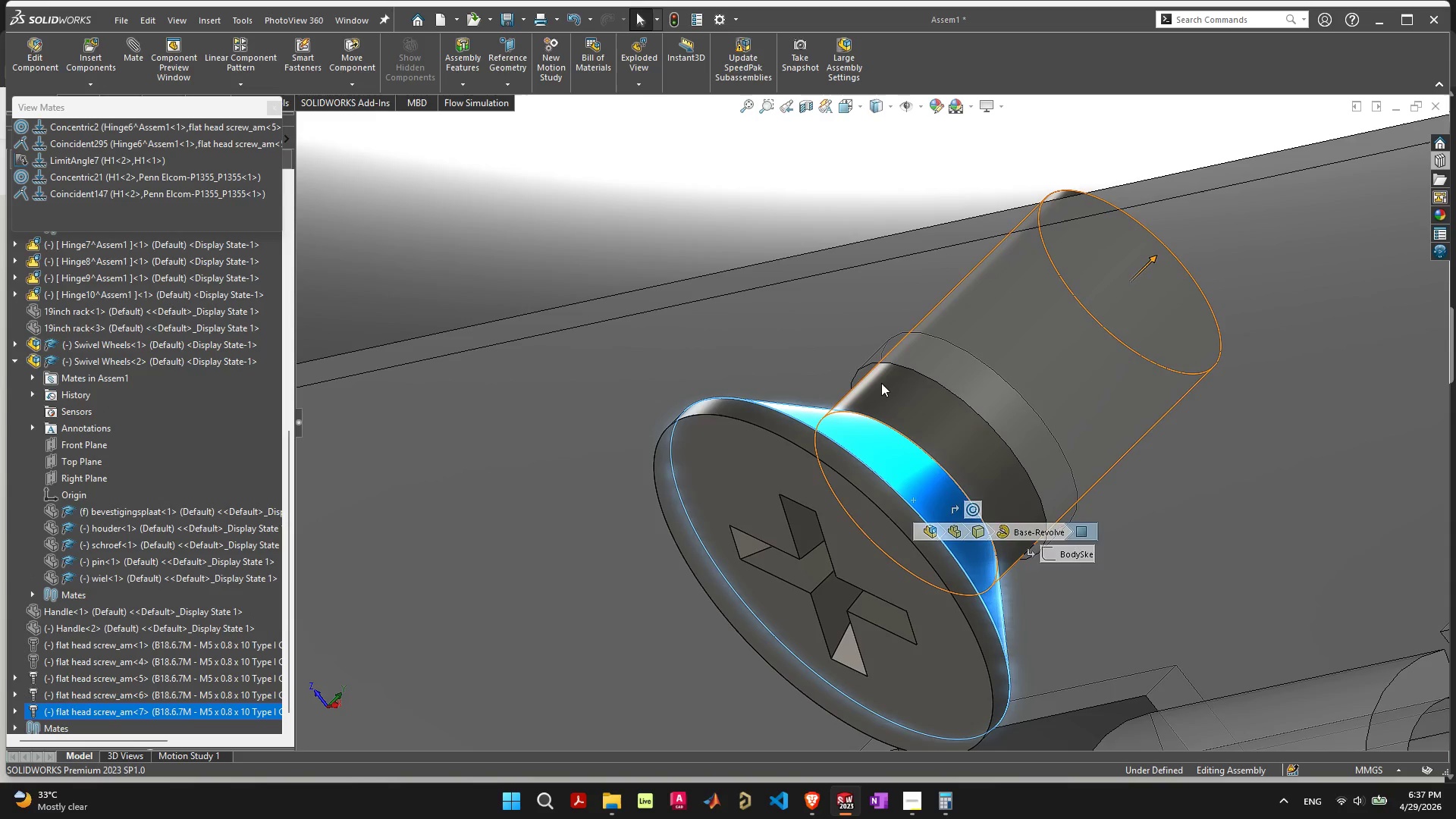 
hold_key(key=ShiftLeft, duration=1.81)
left_click([883, 361])
 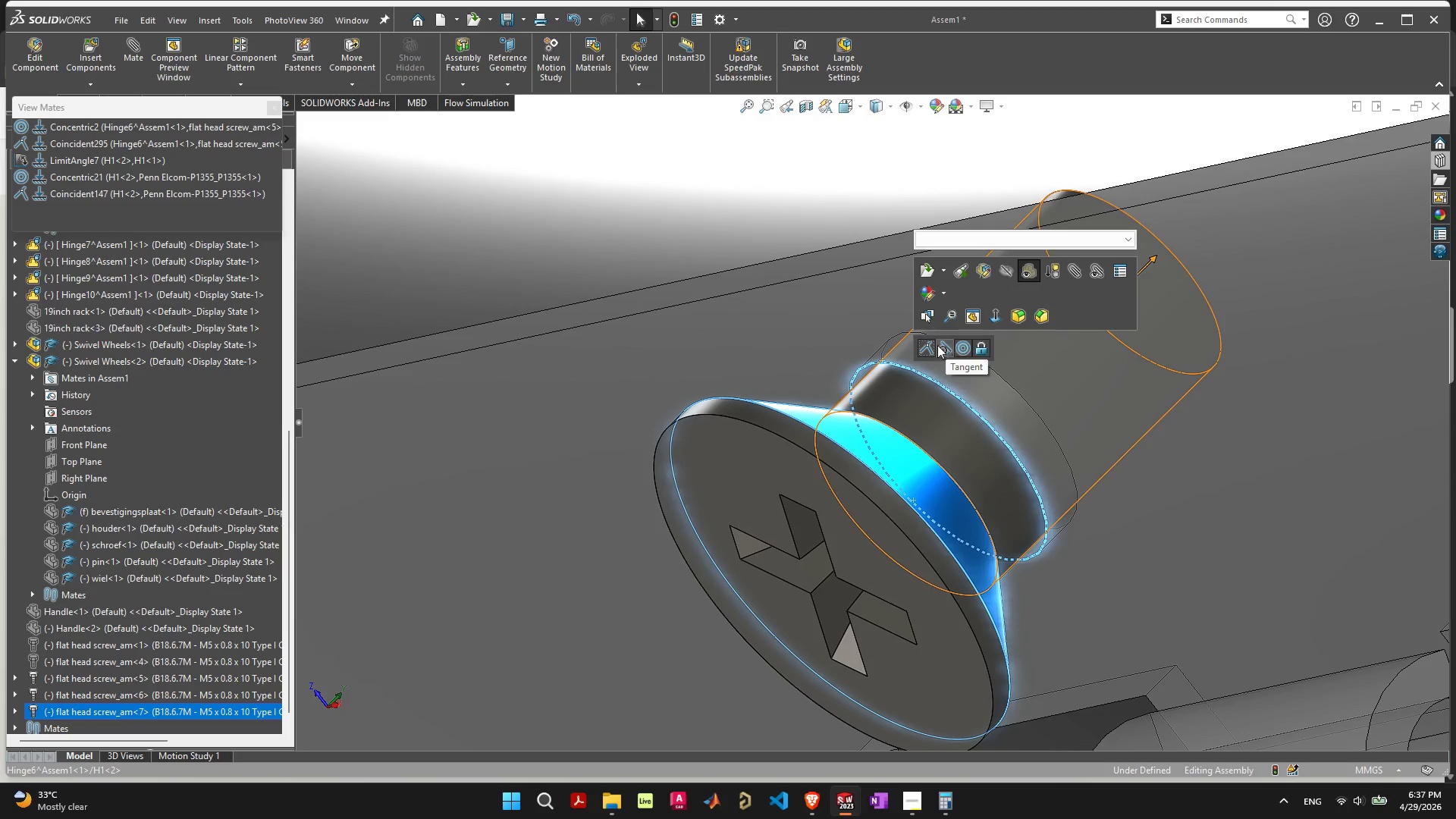 
left_click([930, 344])
 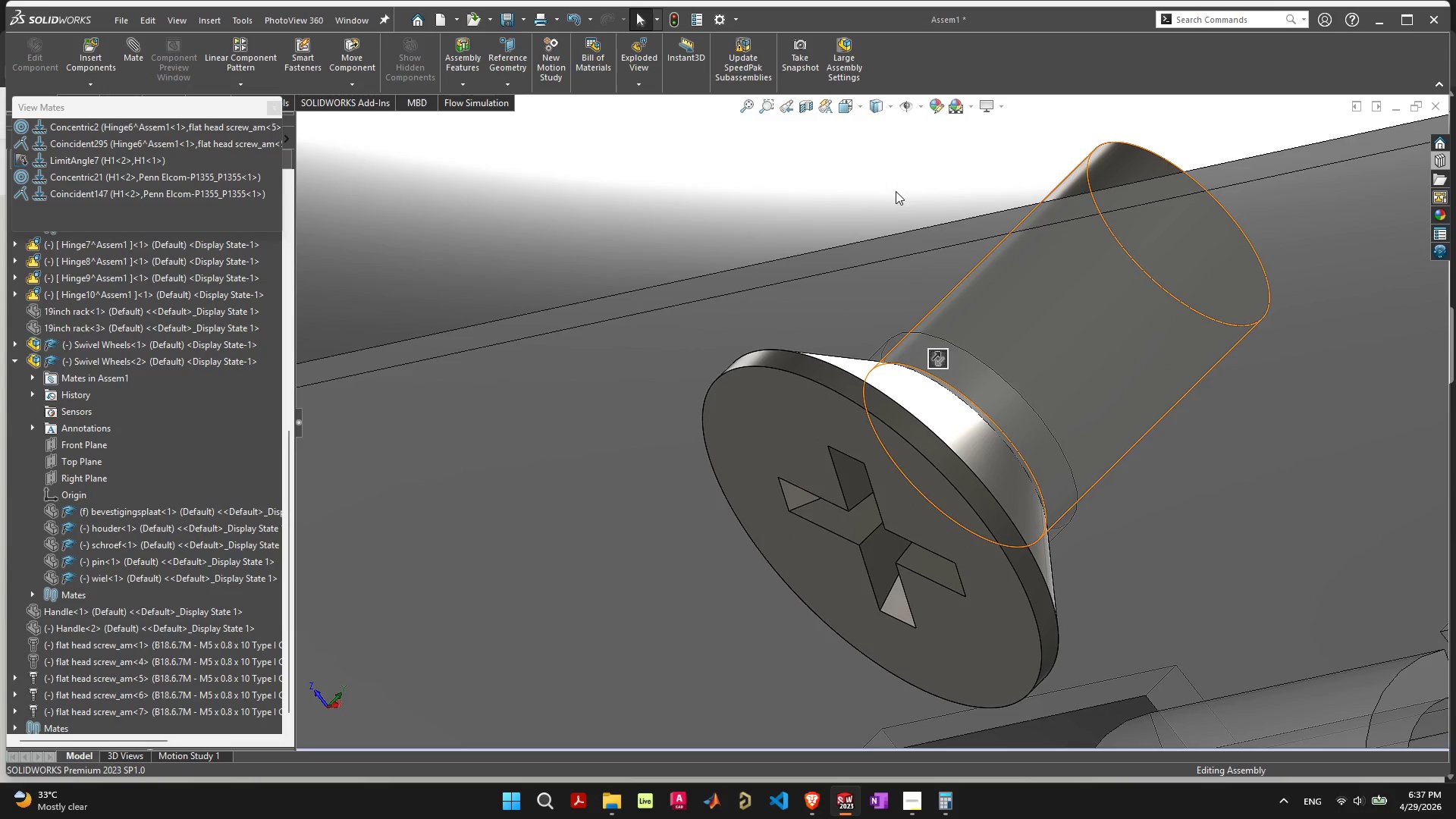 
left_click([906, 149])
 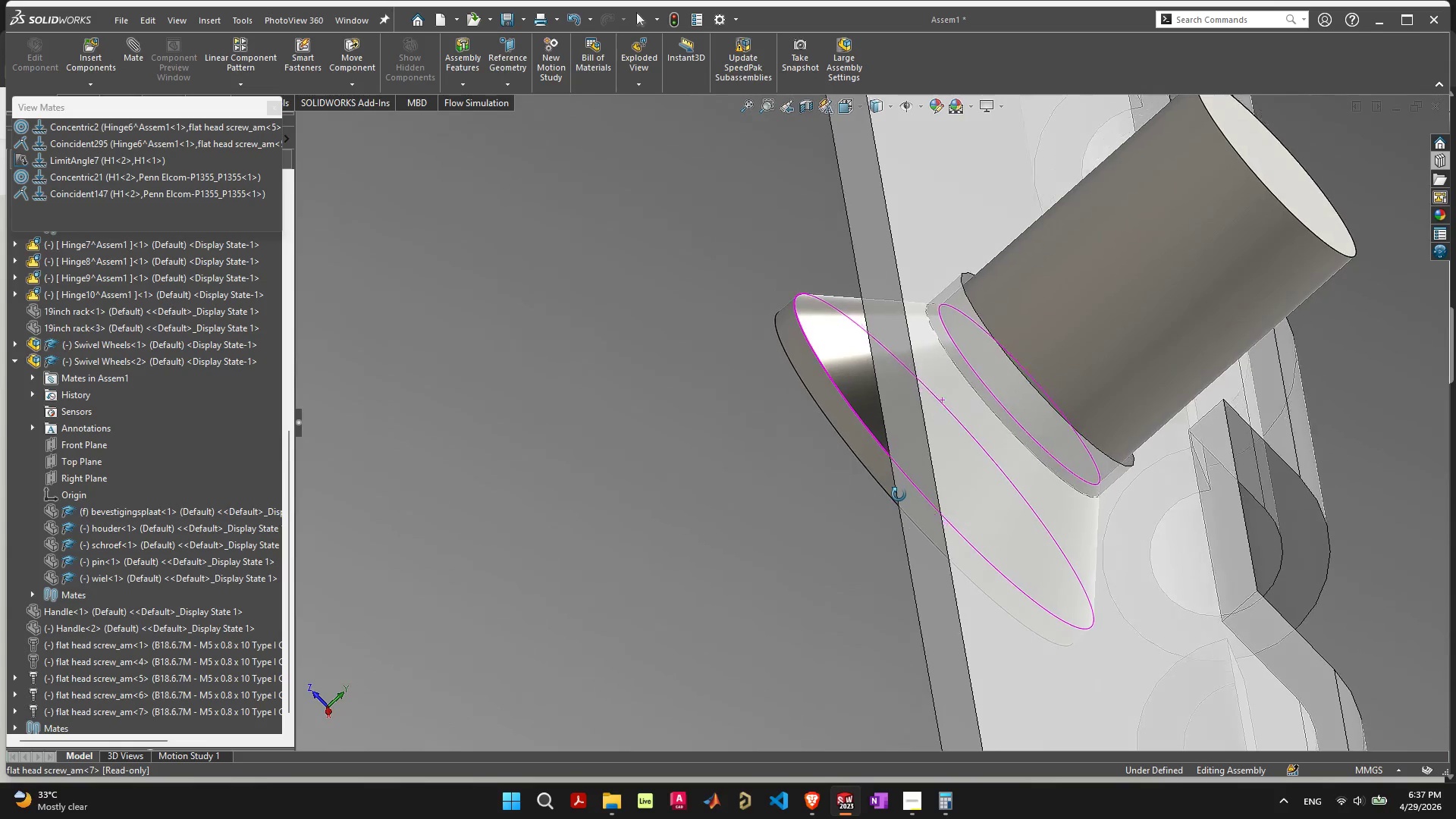 
scroll: coordinate [1050, 442], scroll_direction: down, amount: 11.0
 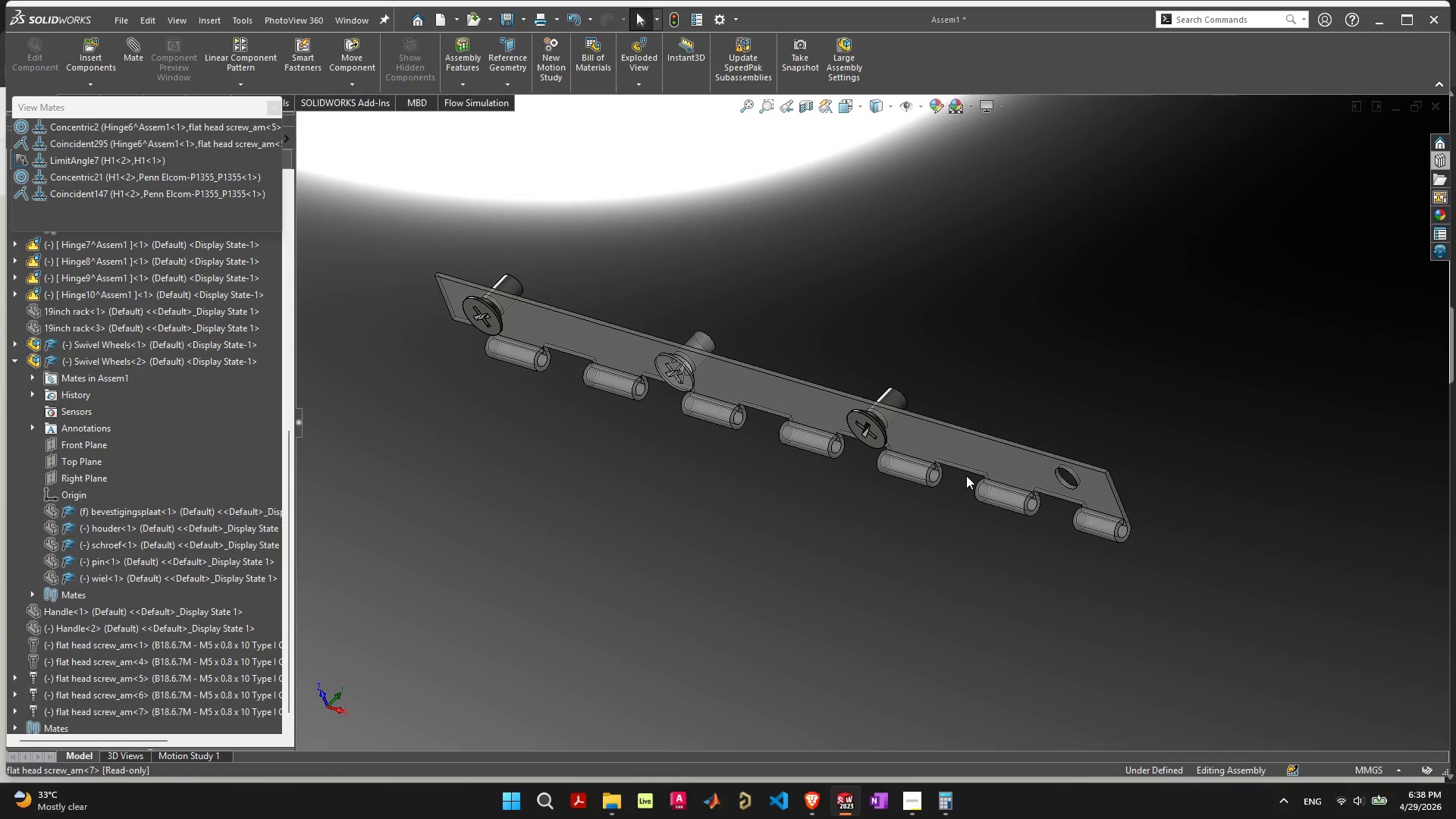 
middle_click([967, 477])
 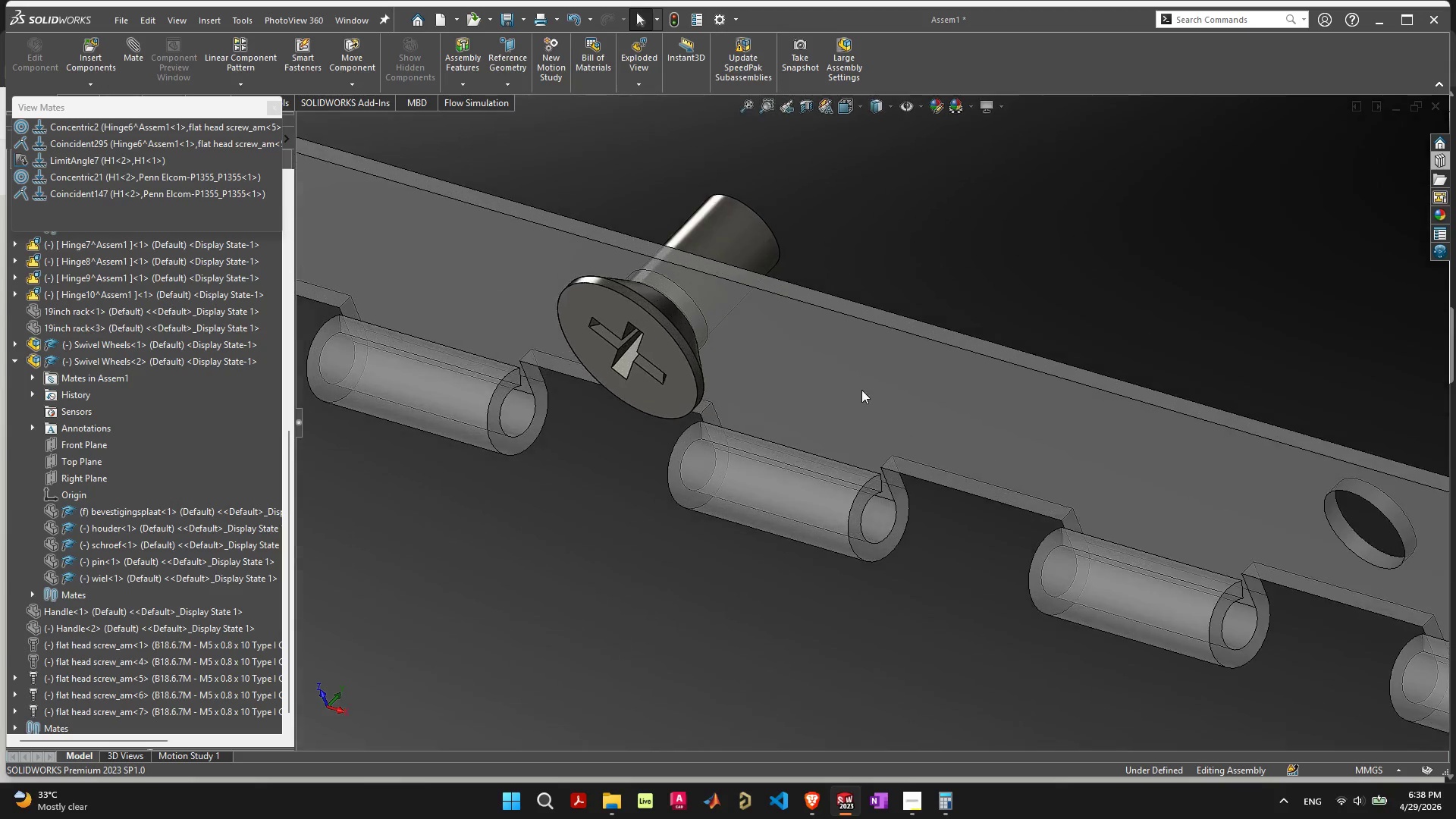 
scroll: coordinate [706, 338], scroll_direction: up, amount: 10.0
 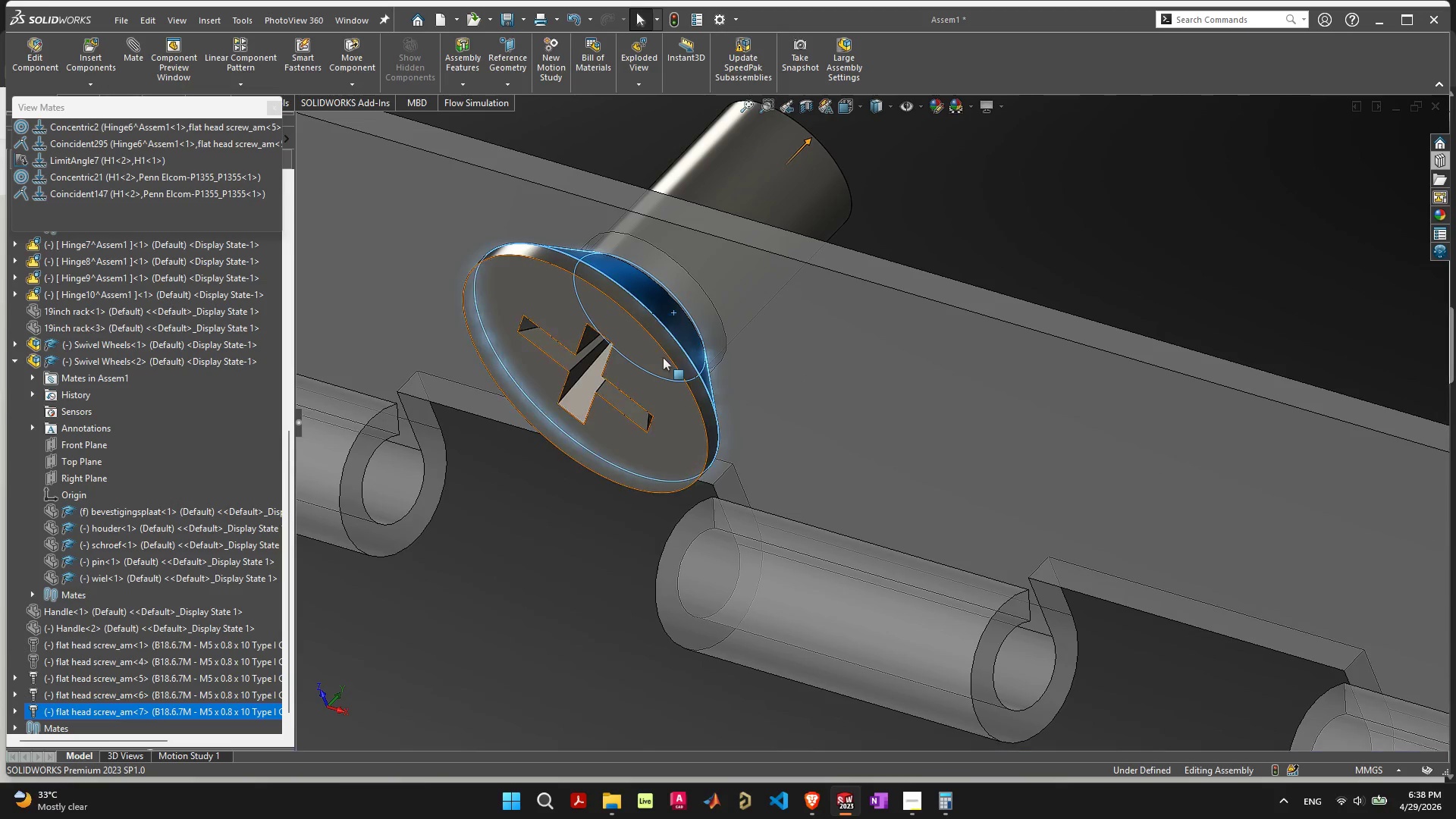 
scroll: coordinate [905, 447], scroll_direction: down, amount: 6.0
 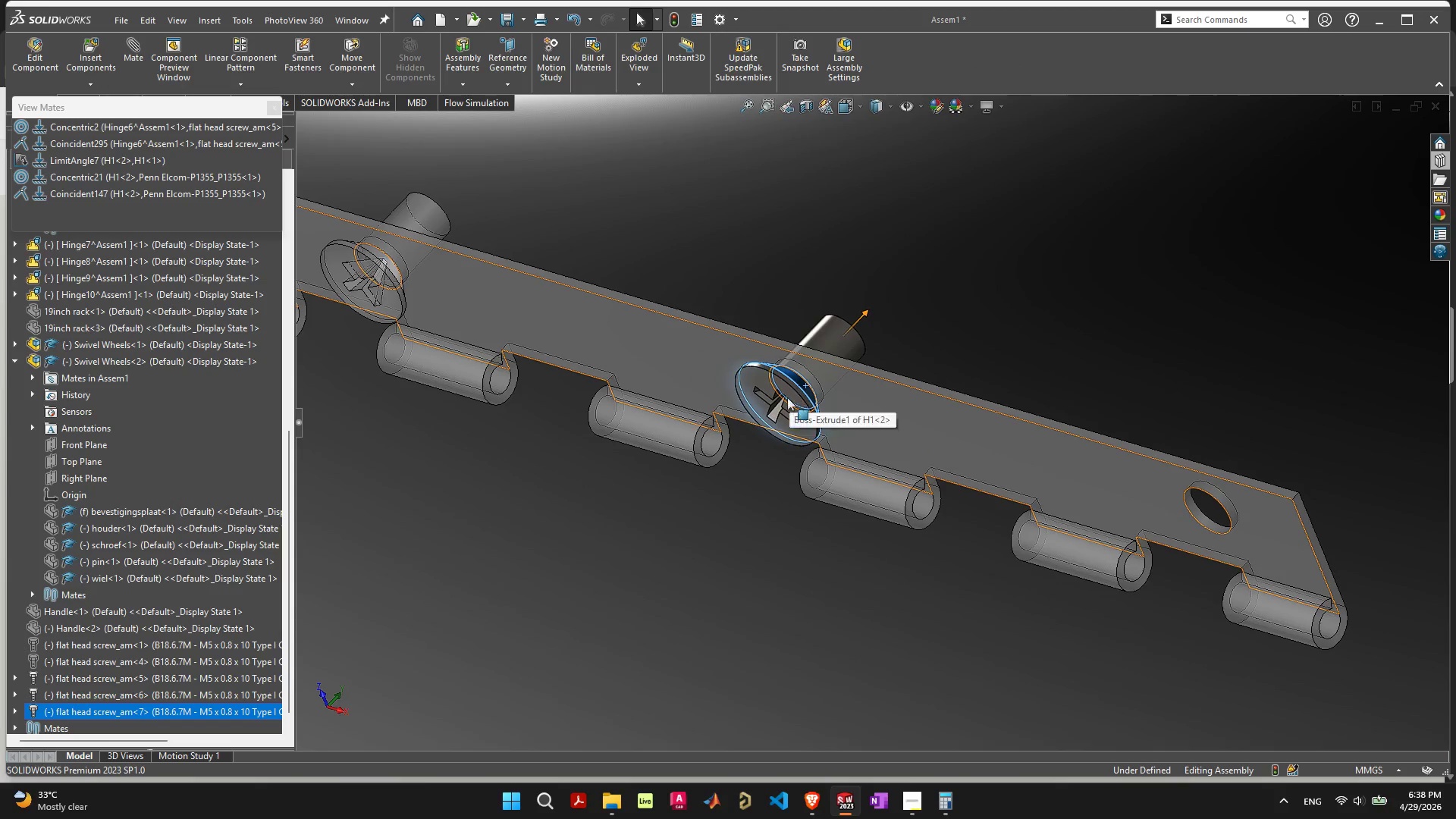 
hold_key(key=ShiftLeft, duration=1.33)
left_click_drag(start_coordinate=[795, 409], to_coordinate=[1231, 519])
 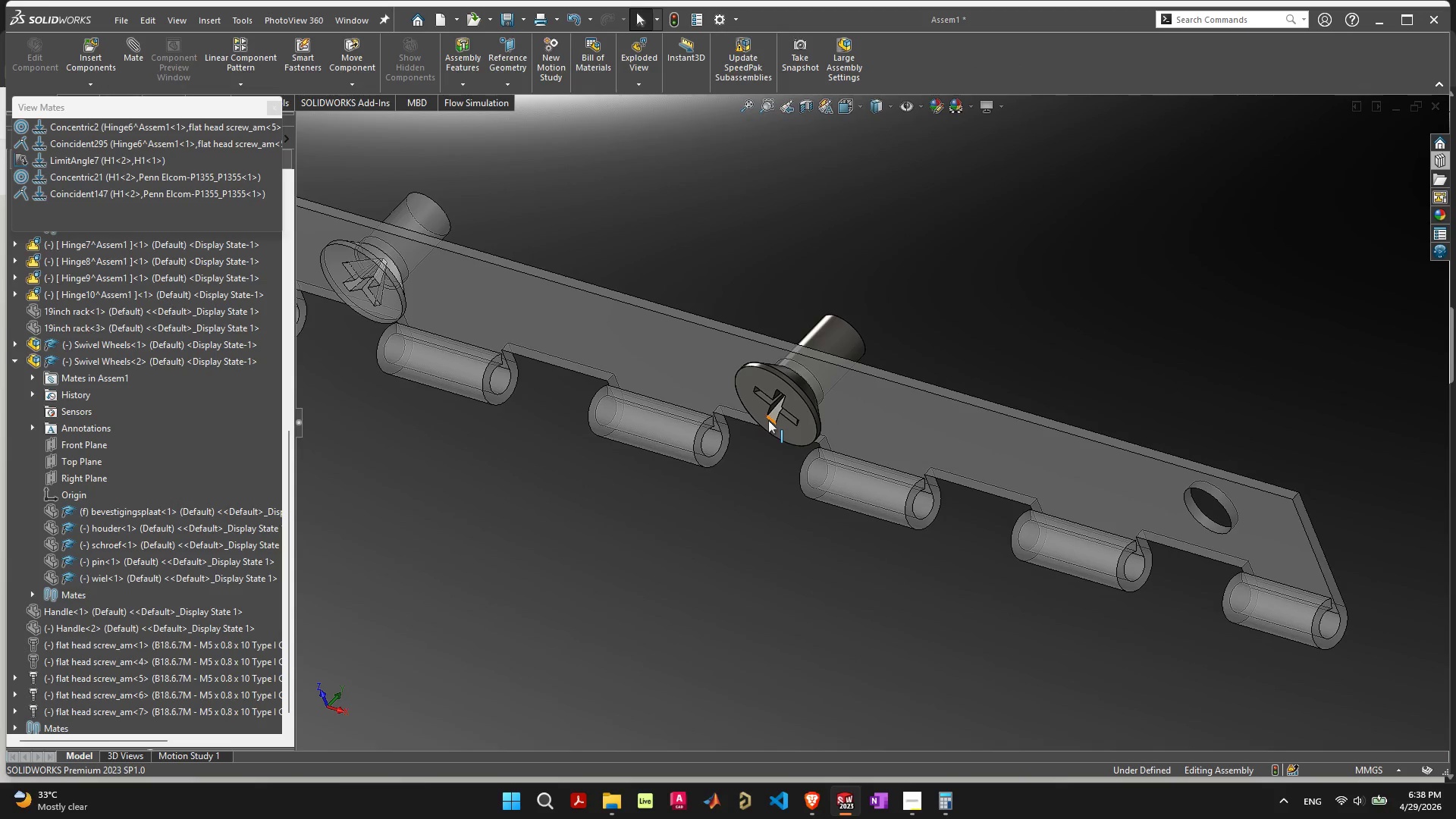 
left_click_drag(start_coordinate=[796, 407], to_coordinate=[1175, 500])
 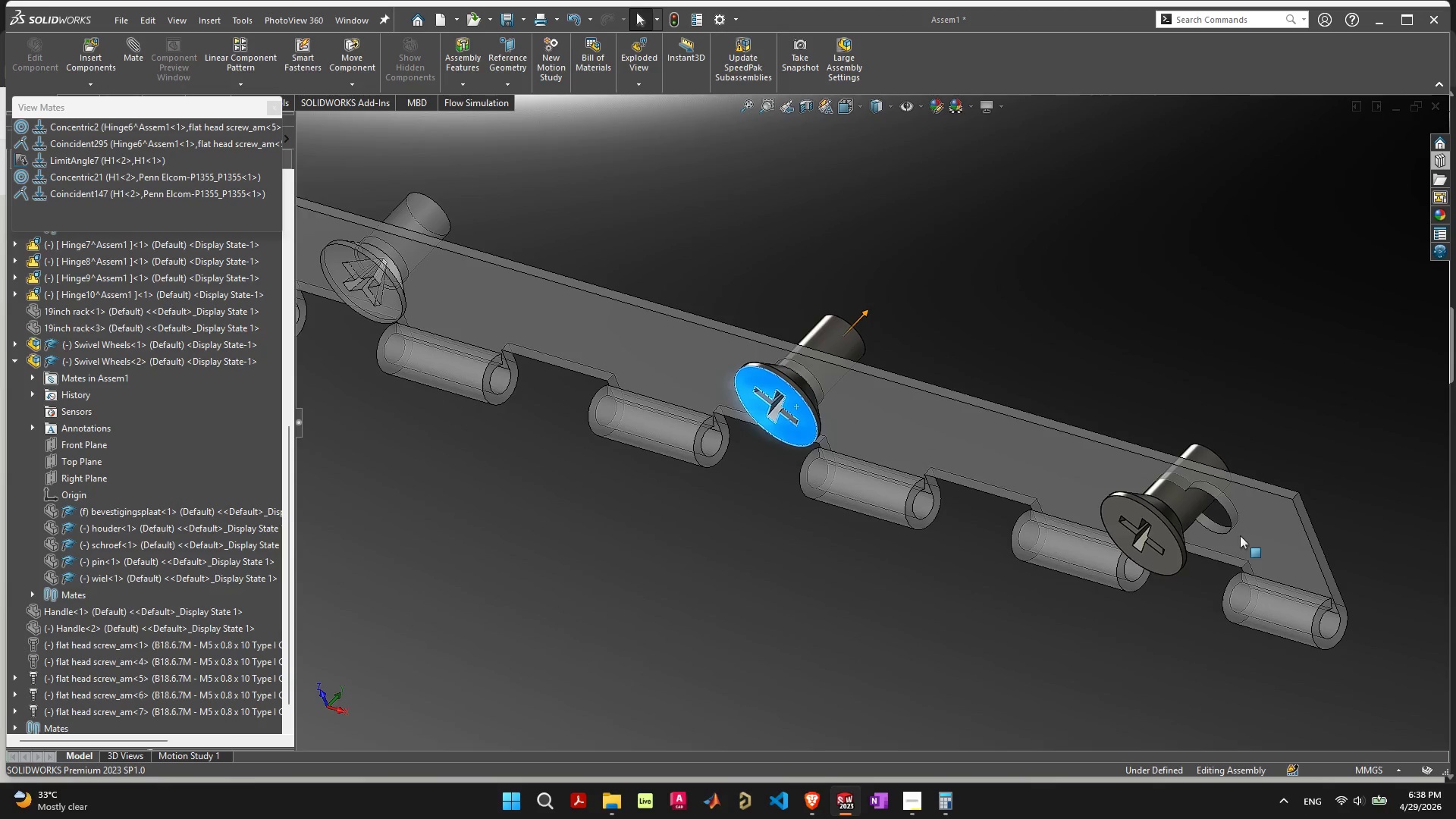 
scroll: coordinate [1181, 511], scroll_direction: up, amount: 7.0
 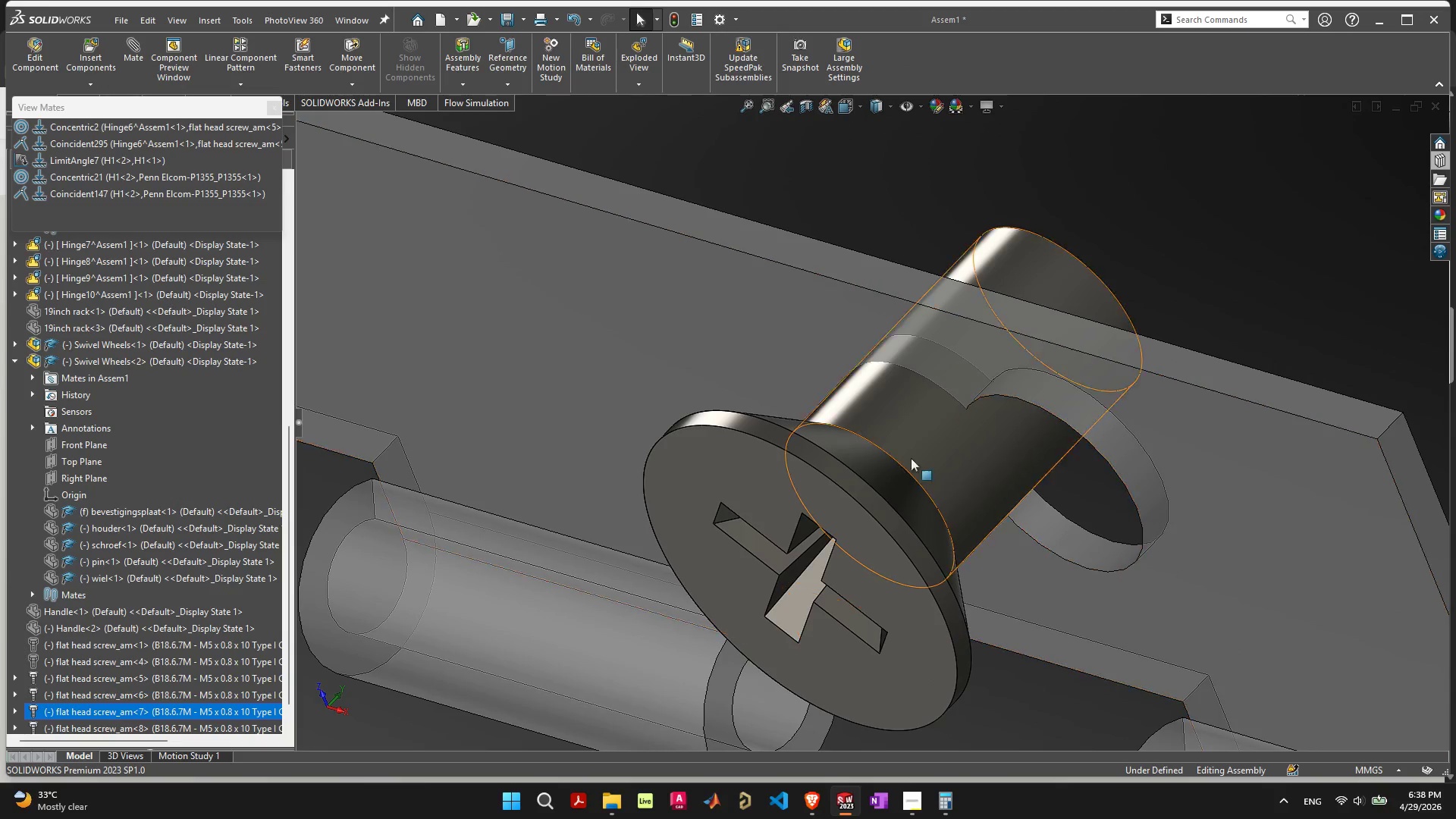 
left_click_drag(start_coordinate=[889, 459], to_coordinate=[923, 513])
 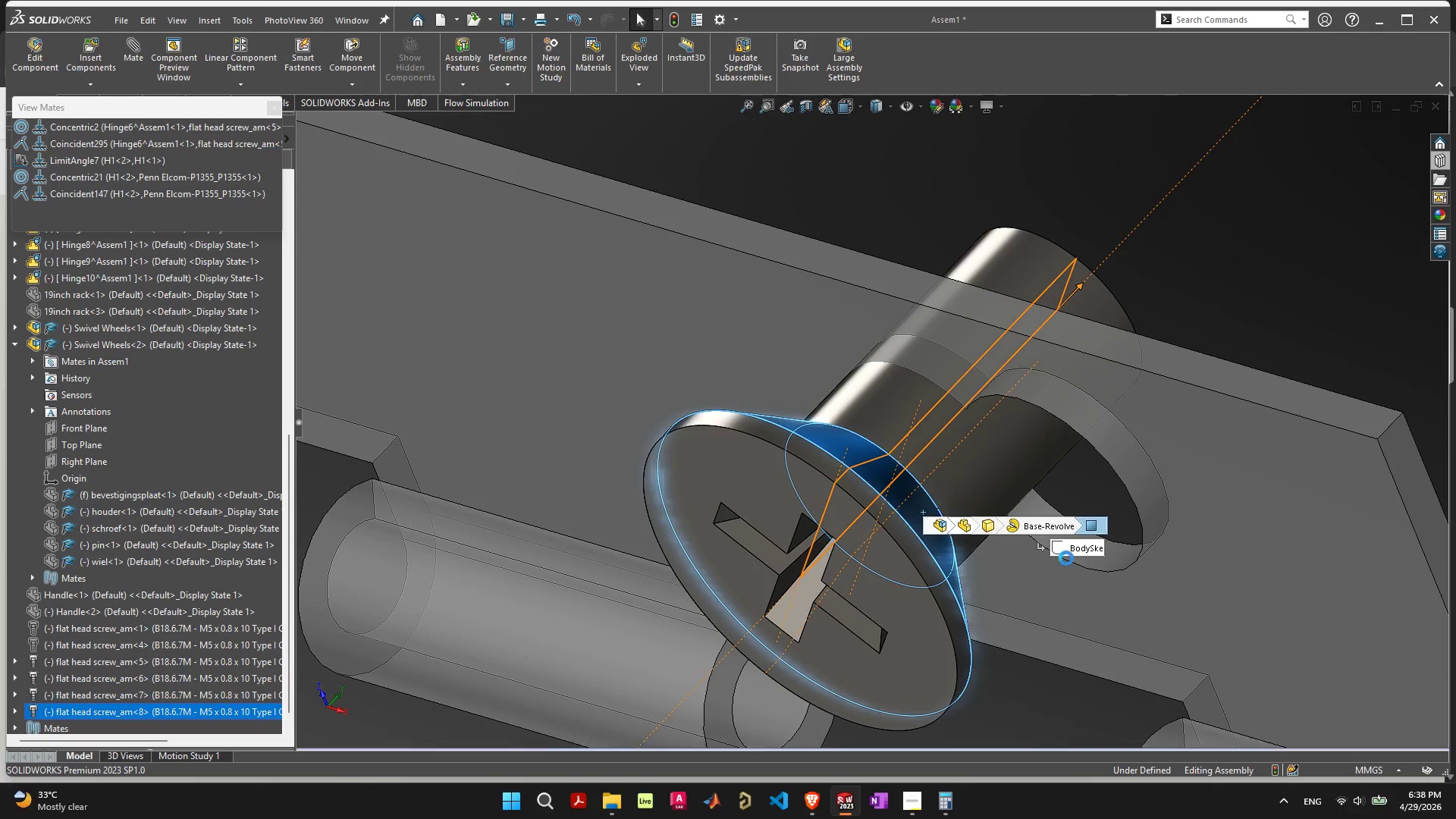 
left_click([923, 513])
 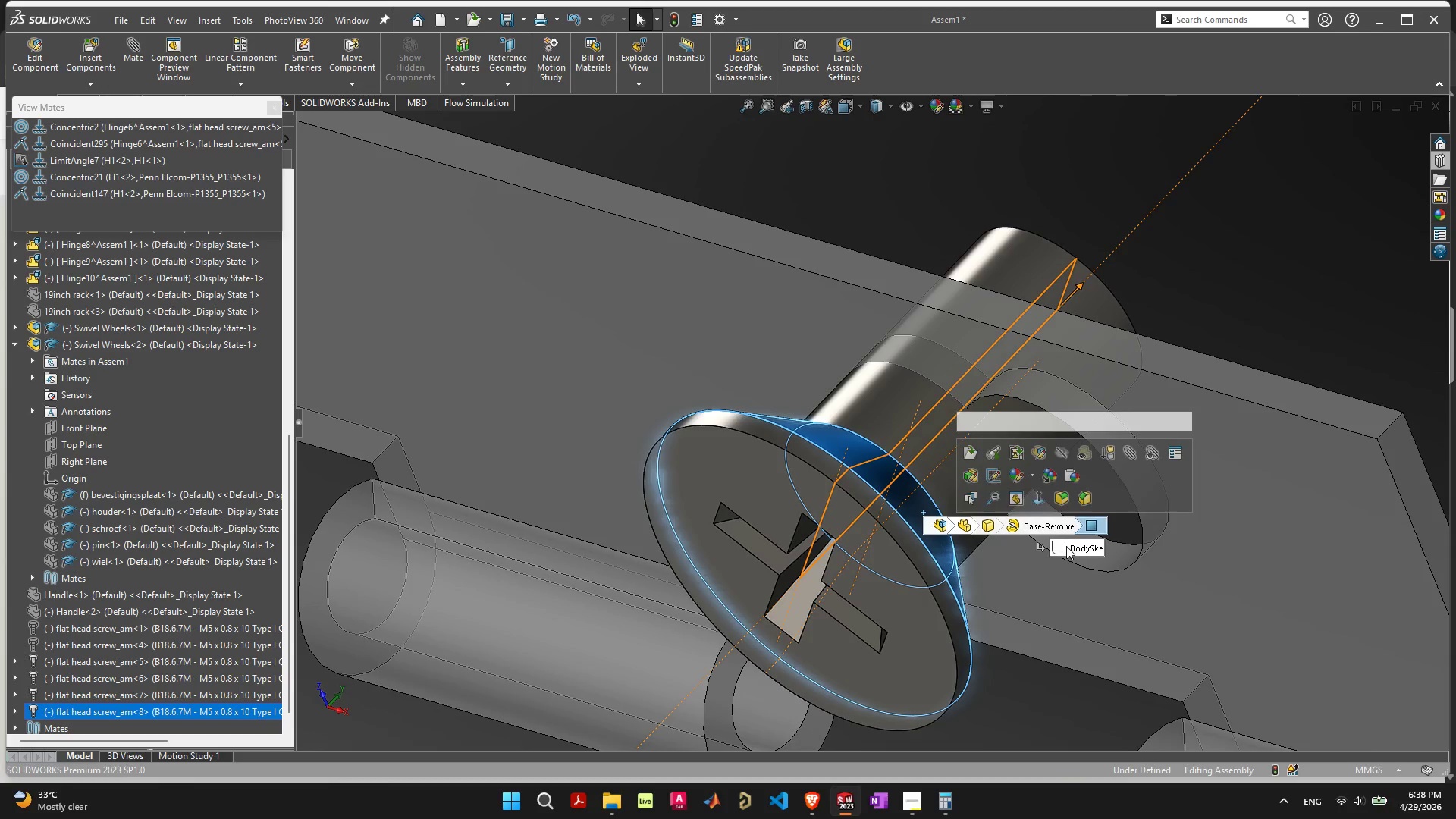 
hold_key(key=ShiftLeft, duration=1.16)
left_click([1100, 573])
 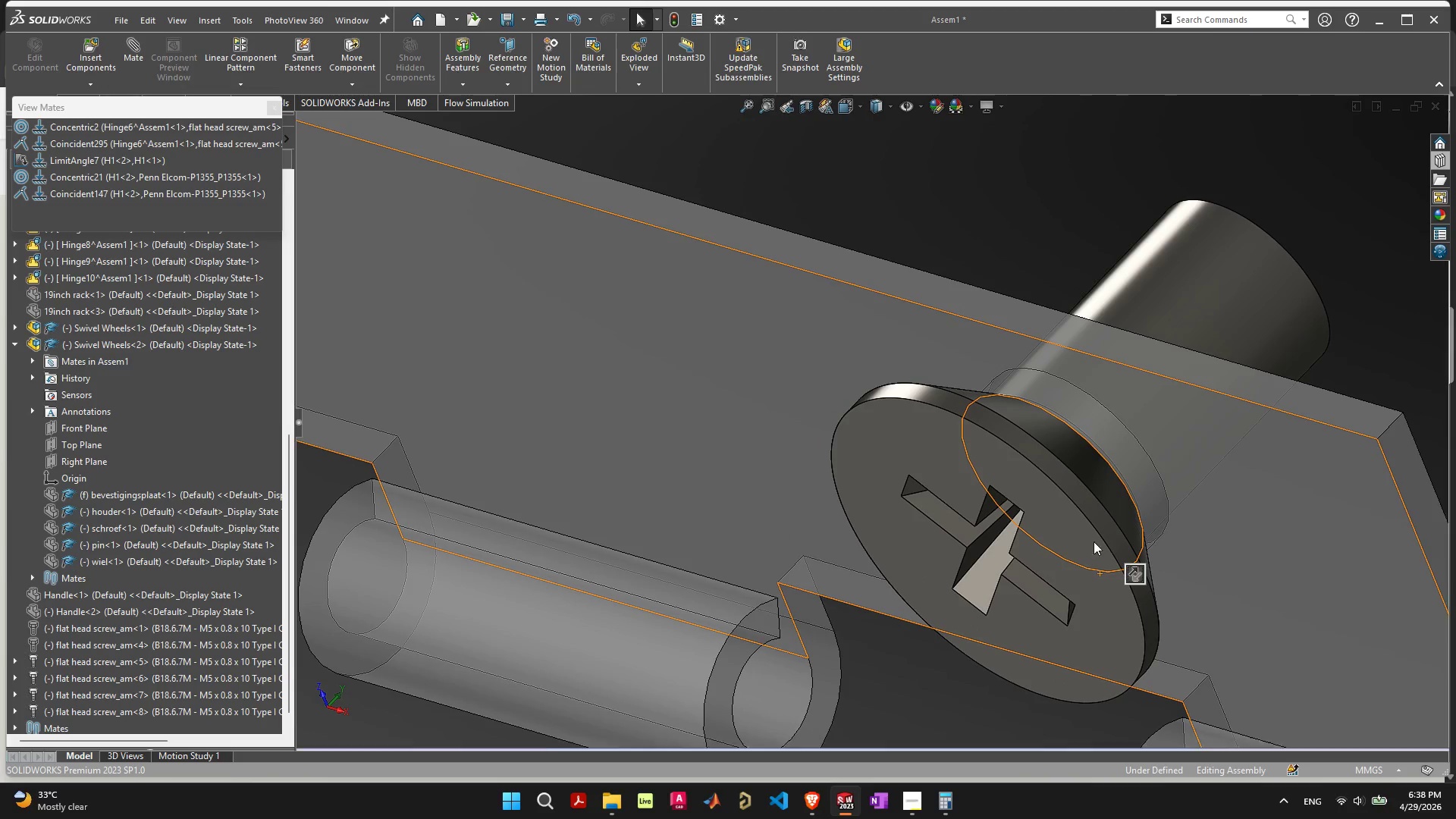 
left_click([1043, 240])
 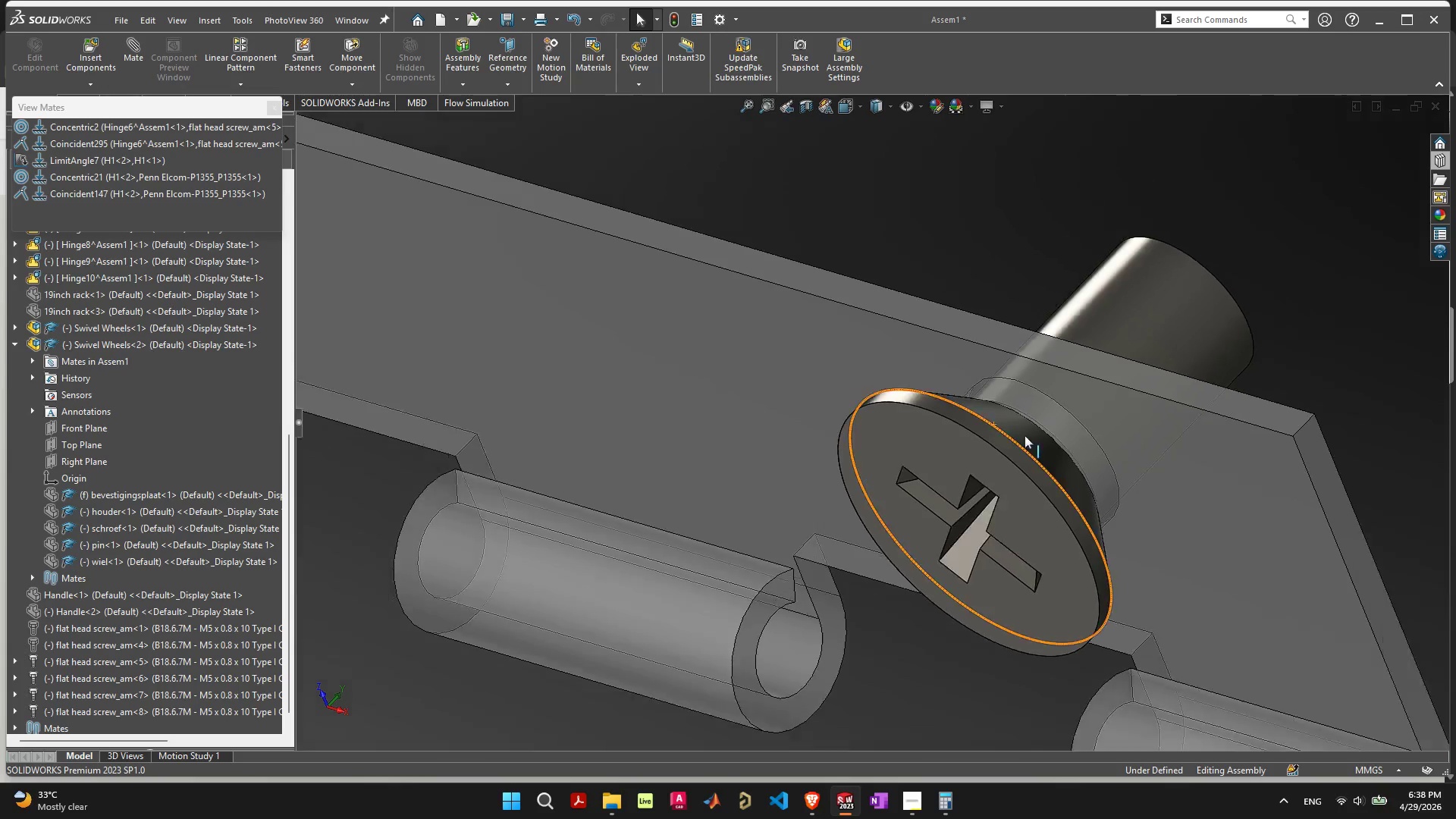 
scroll: coordinate [824, 467], scroll_direction: down, amount: 10.0
 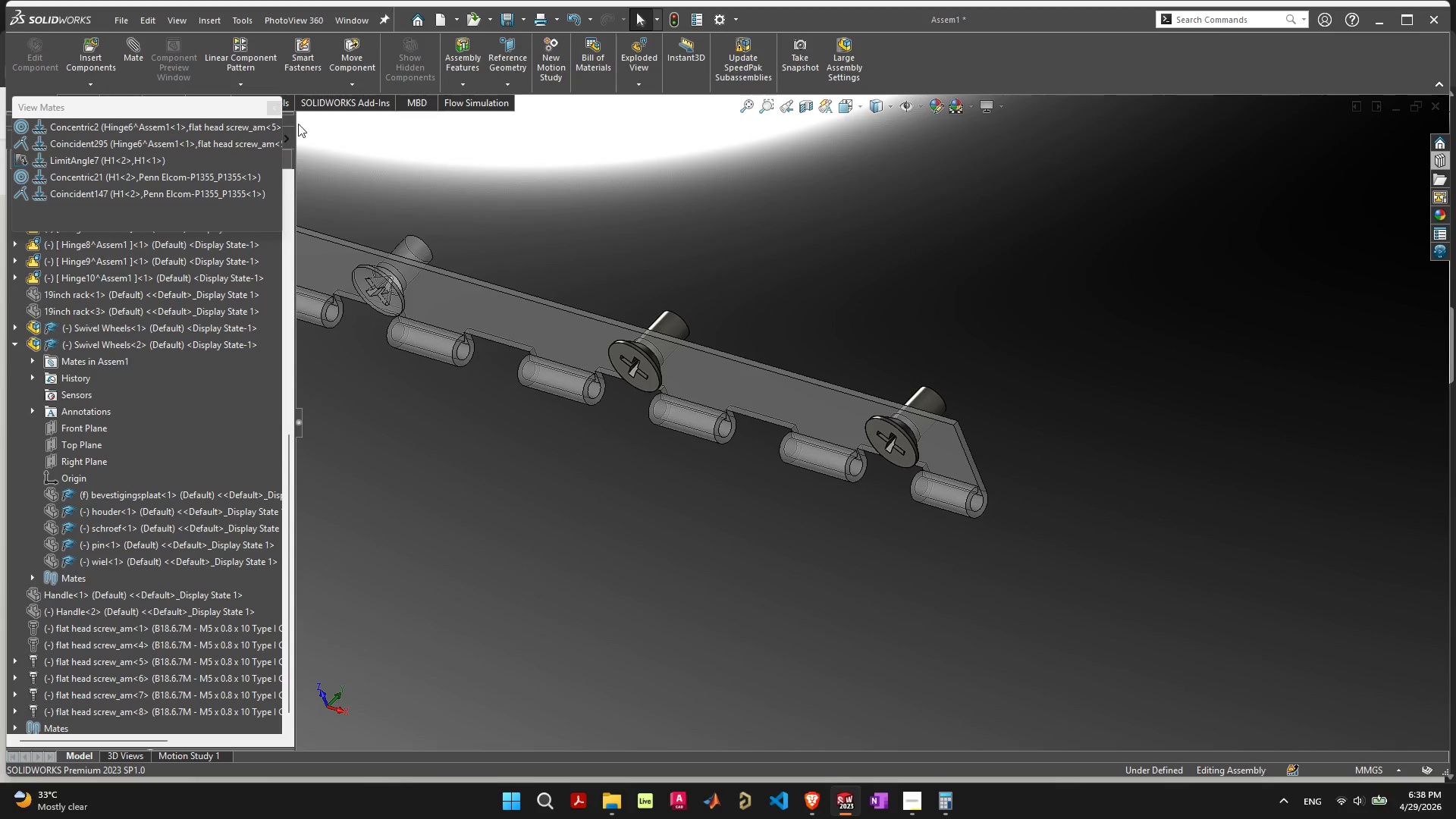 
left_click([277, 104])
 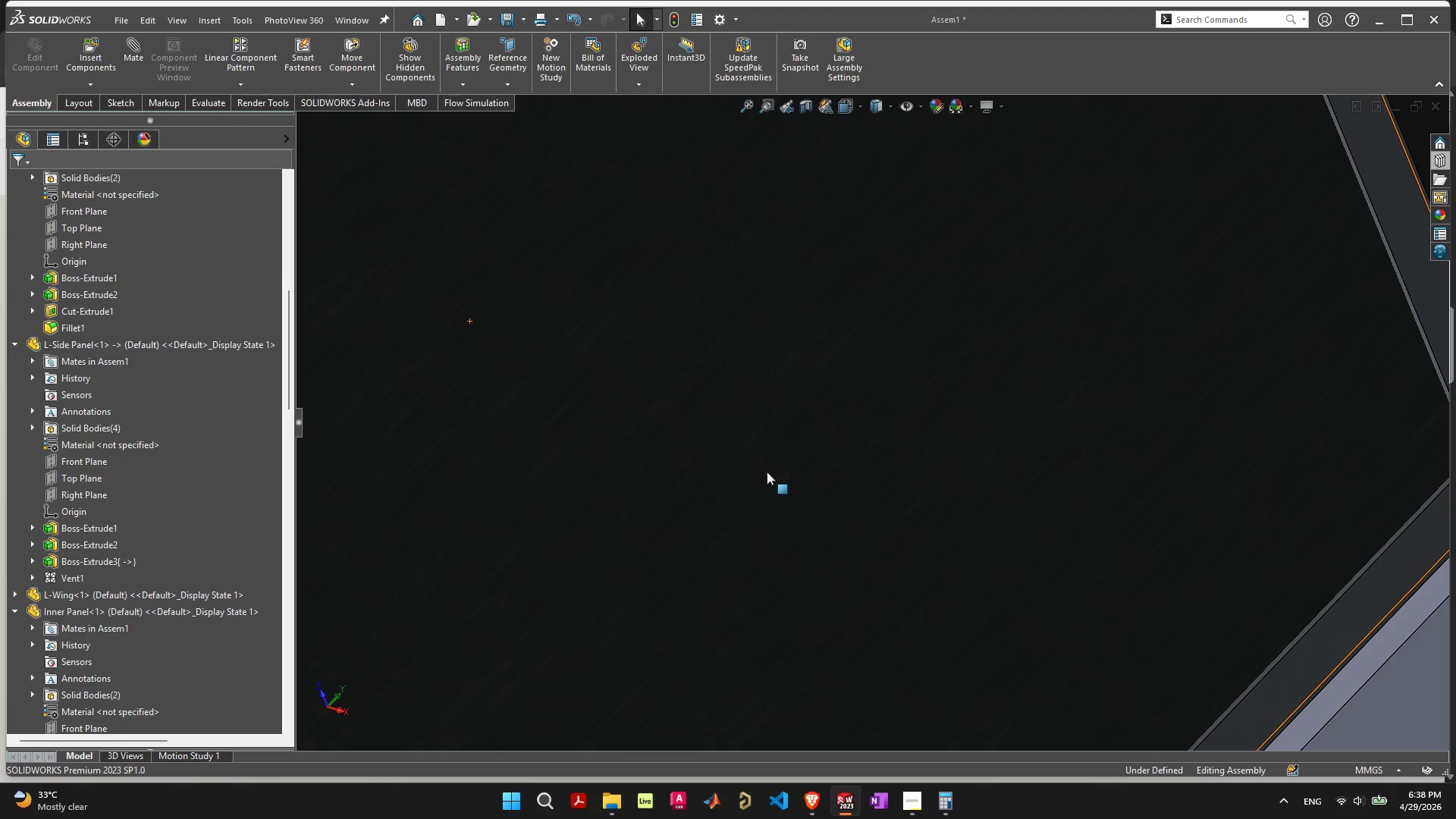 
scroll: coordinate [748, 445], scroll_direction: down, amount: 16.0
 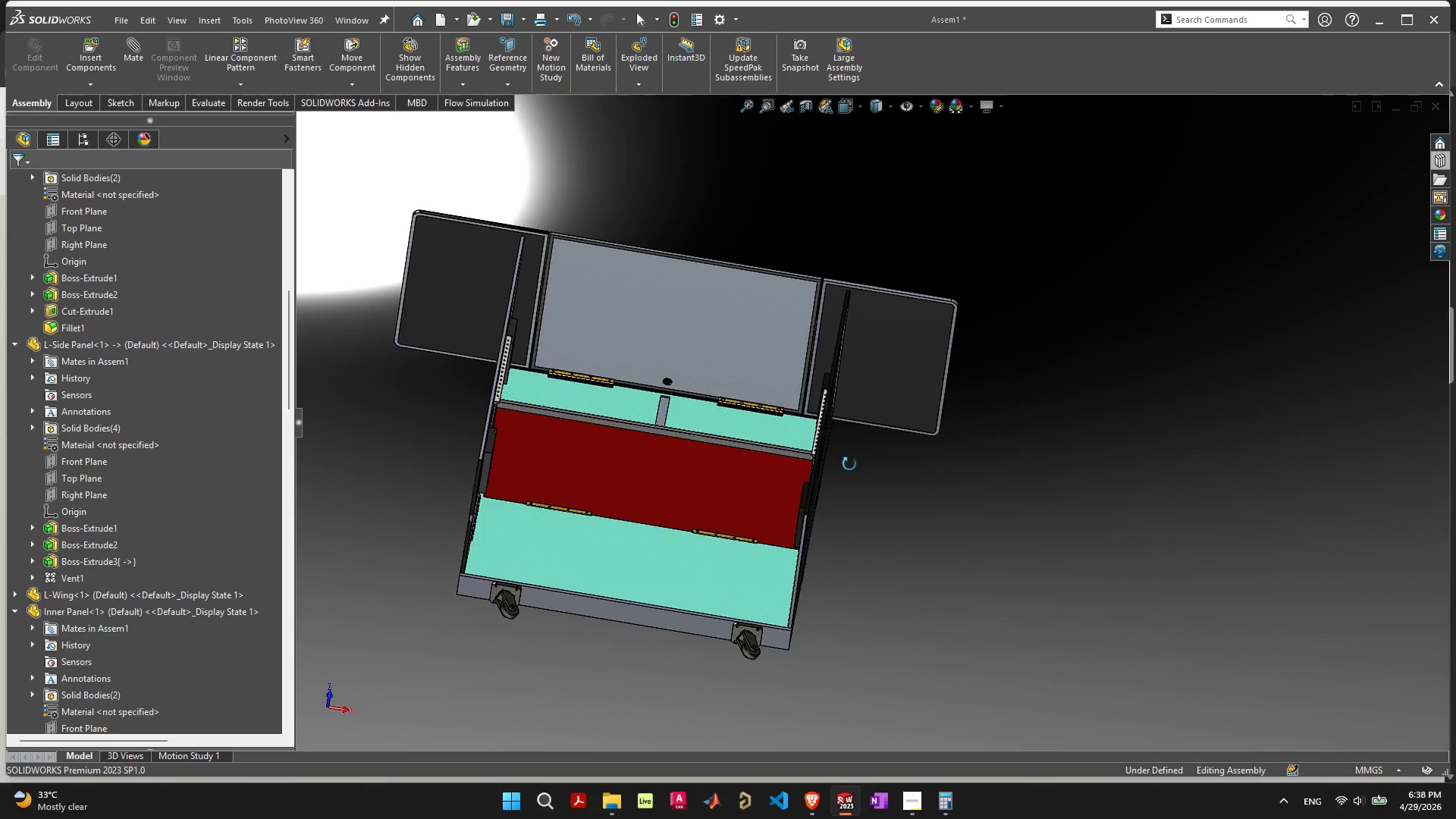 
scroll: coordinate [846, 450], scroll_direction: up, amount: 15.0
 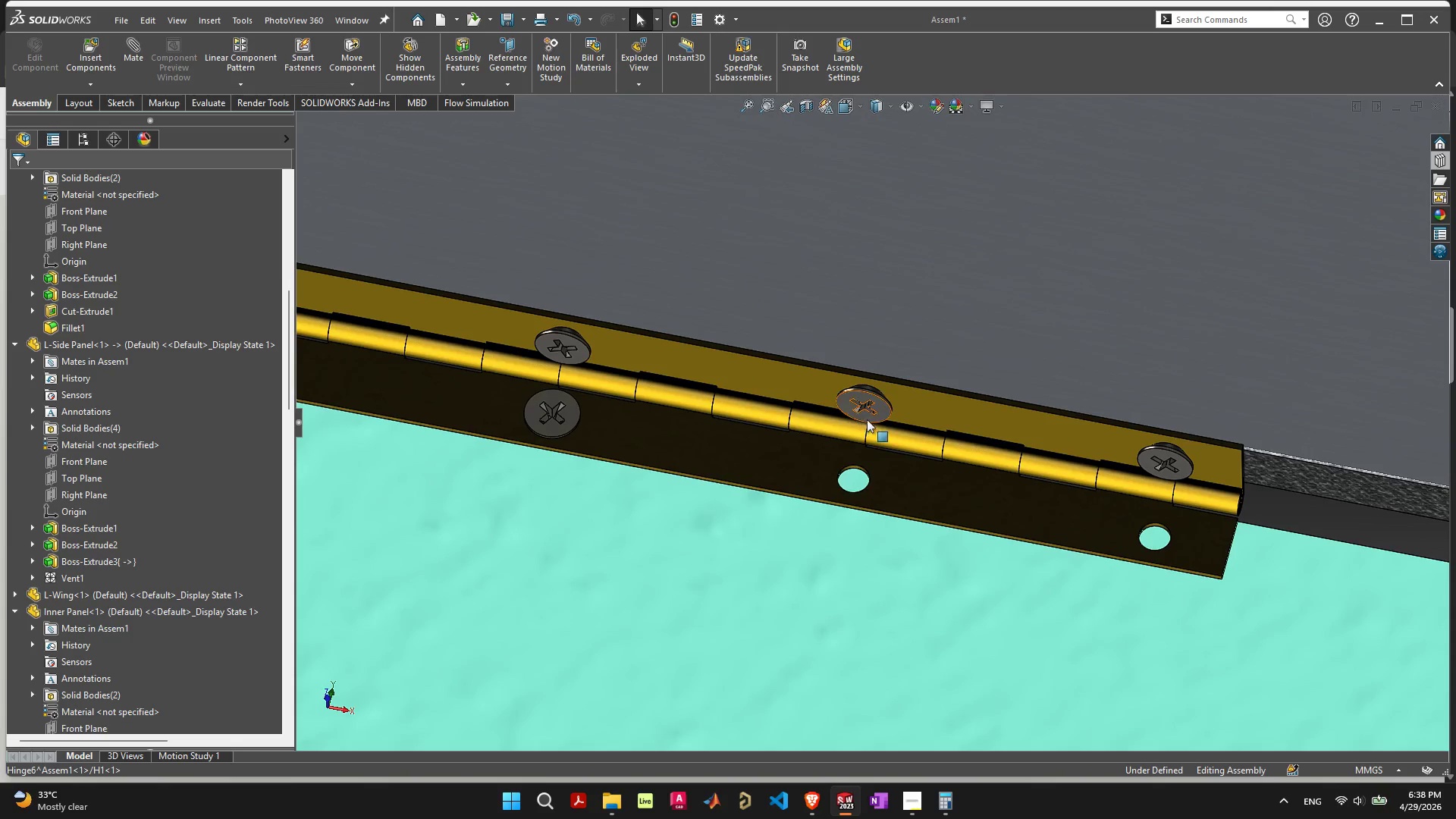 
left_click([881, 405])
 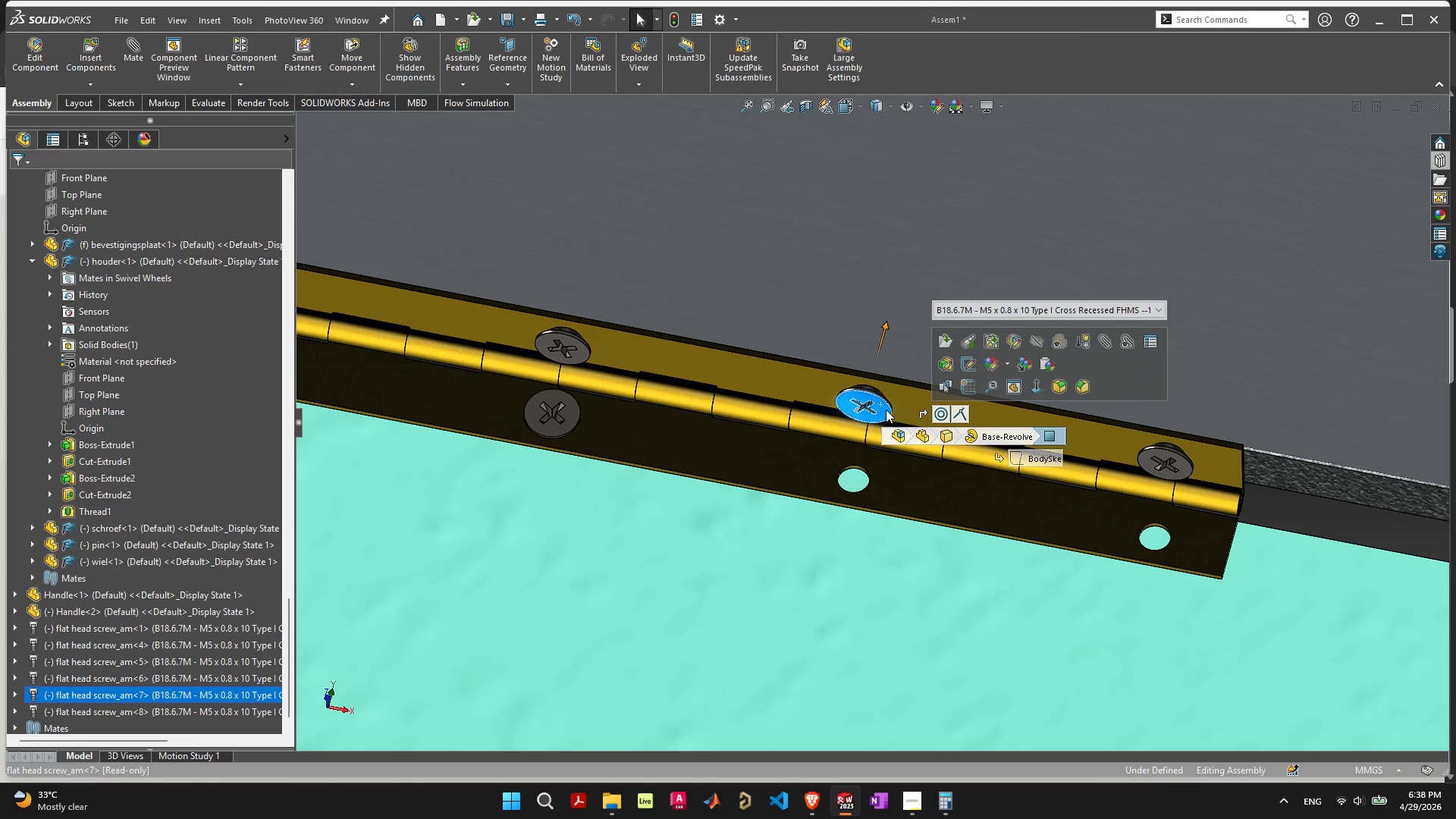 
right_click([883, 410])
 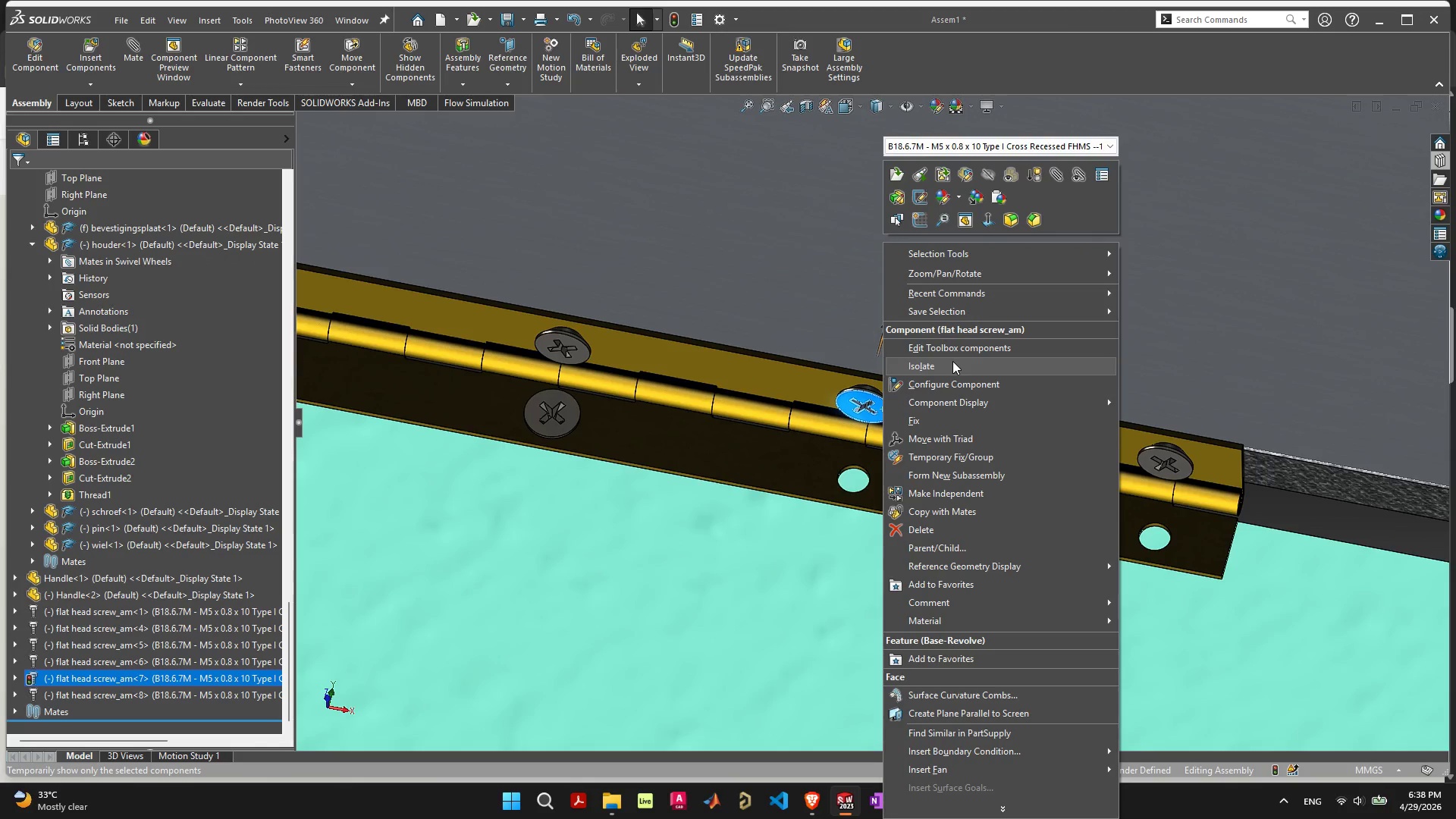 
left_click([957, 348])
 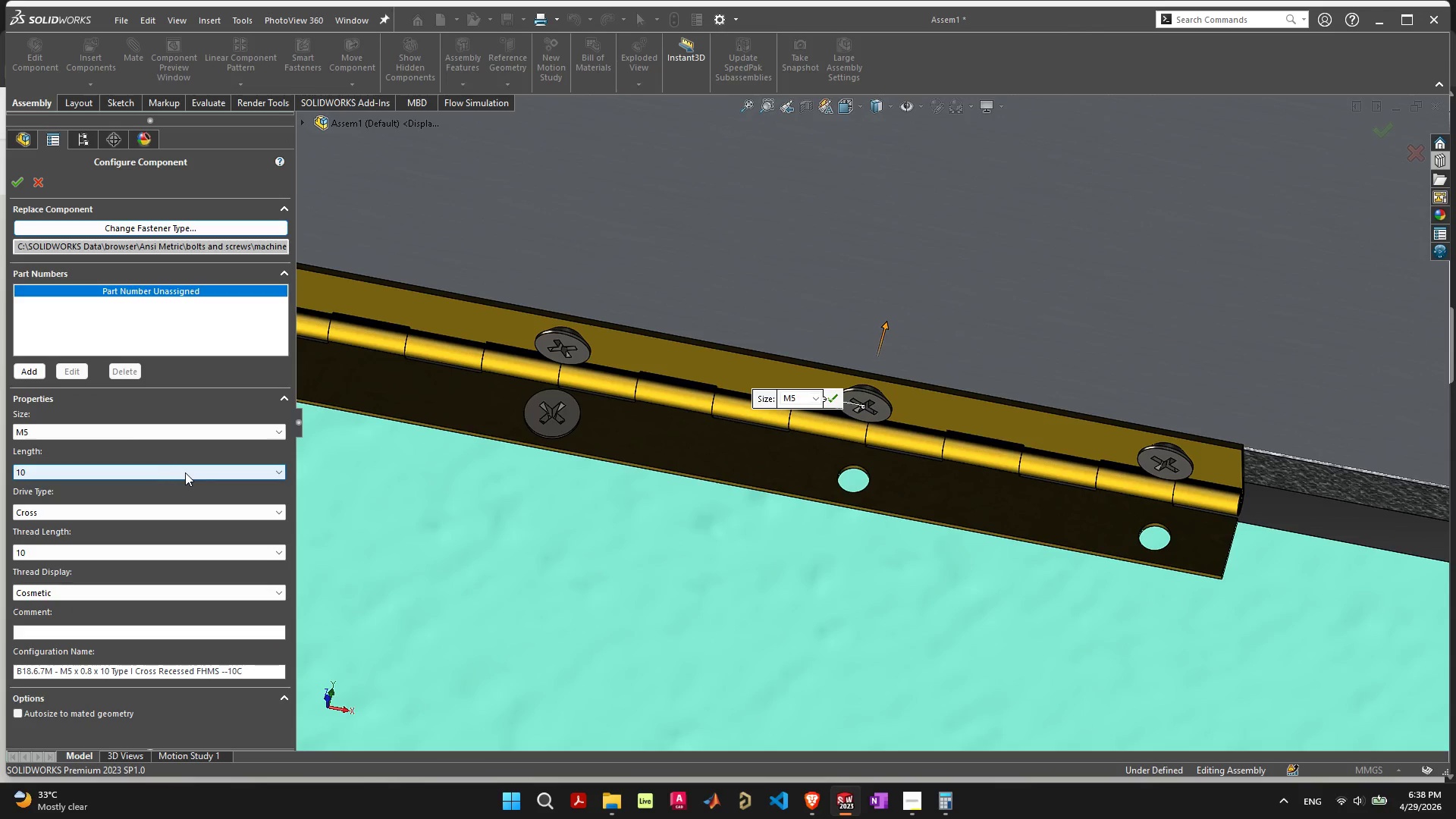 
left_click([112, 428])
 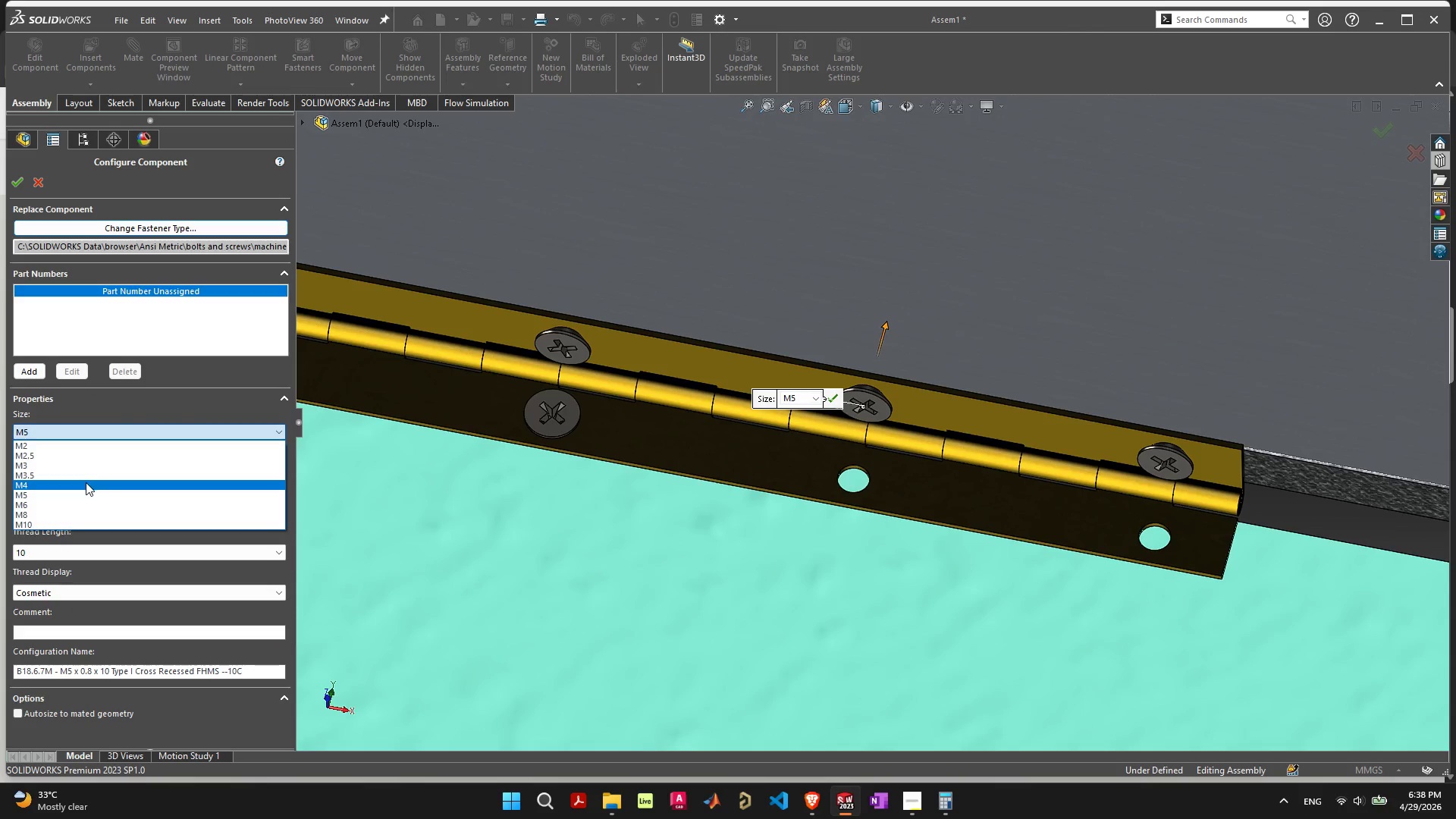 
left_click([86, 482])
 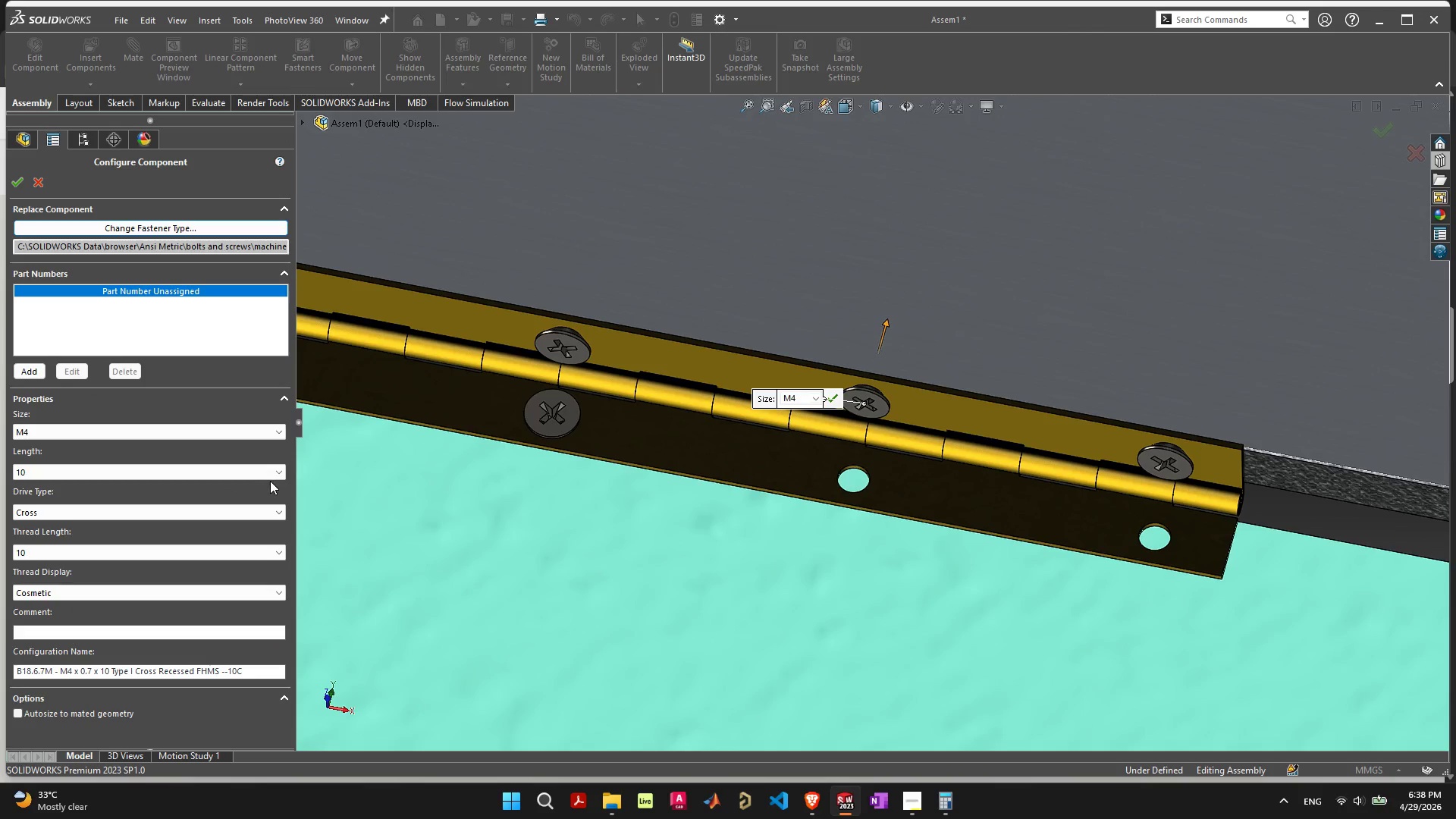 
left_click([171, 435])
 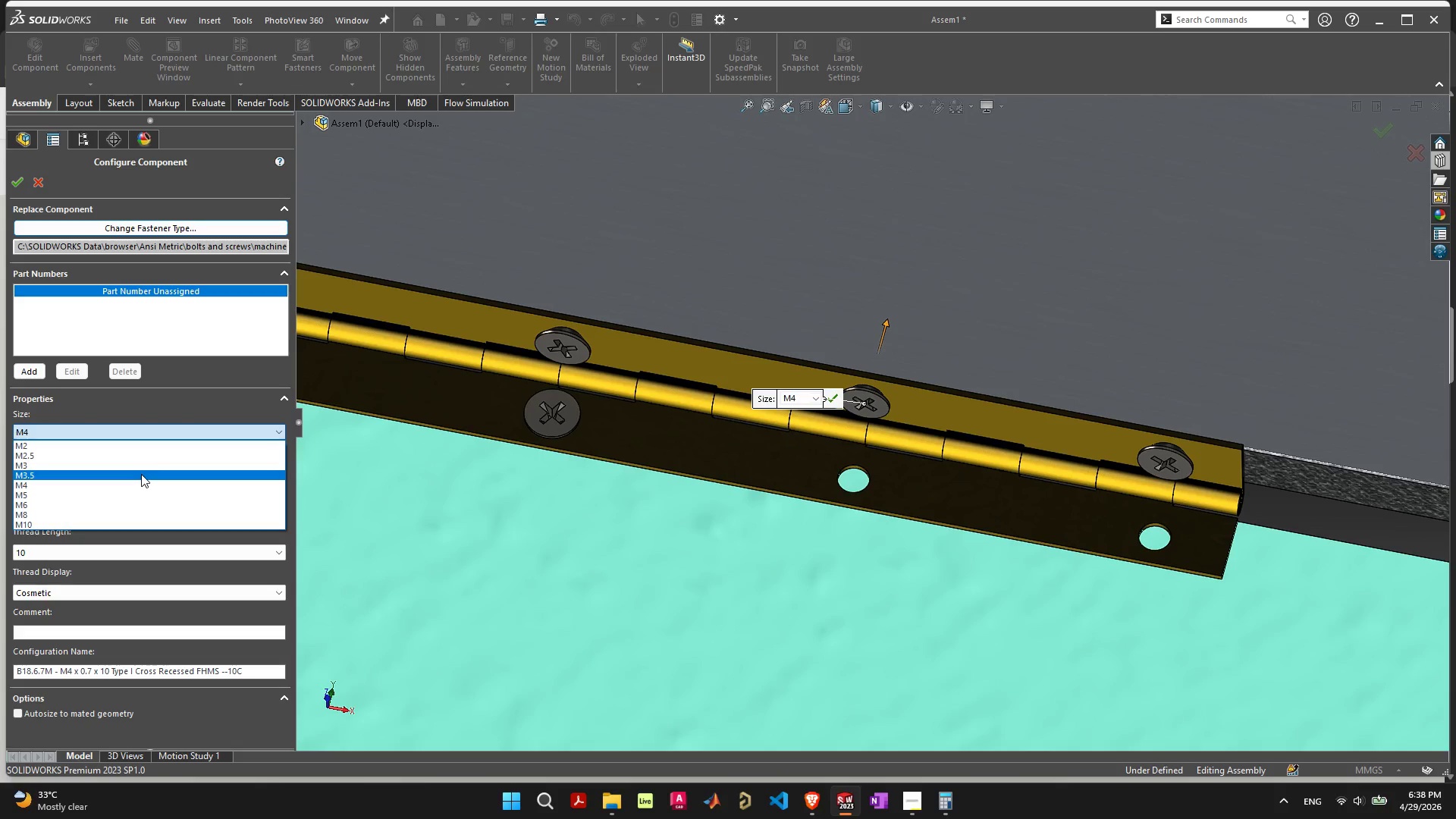 
left_click([141, 474])
 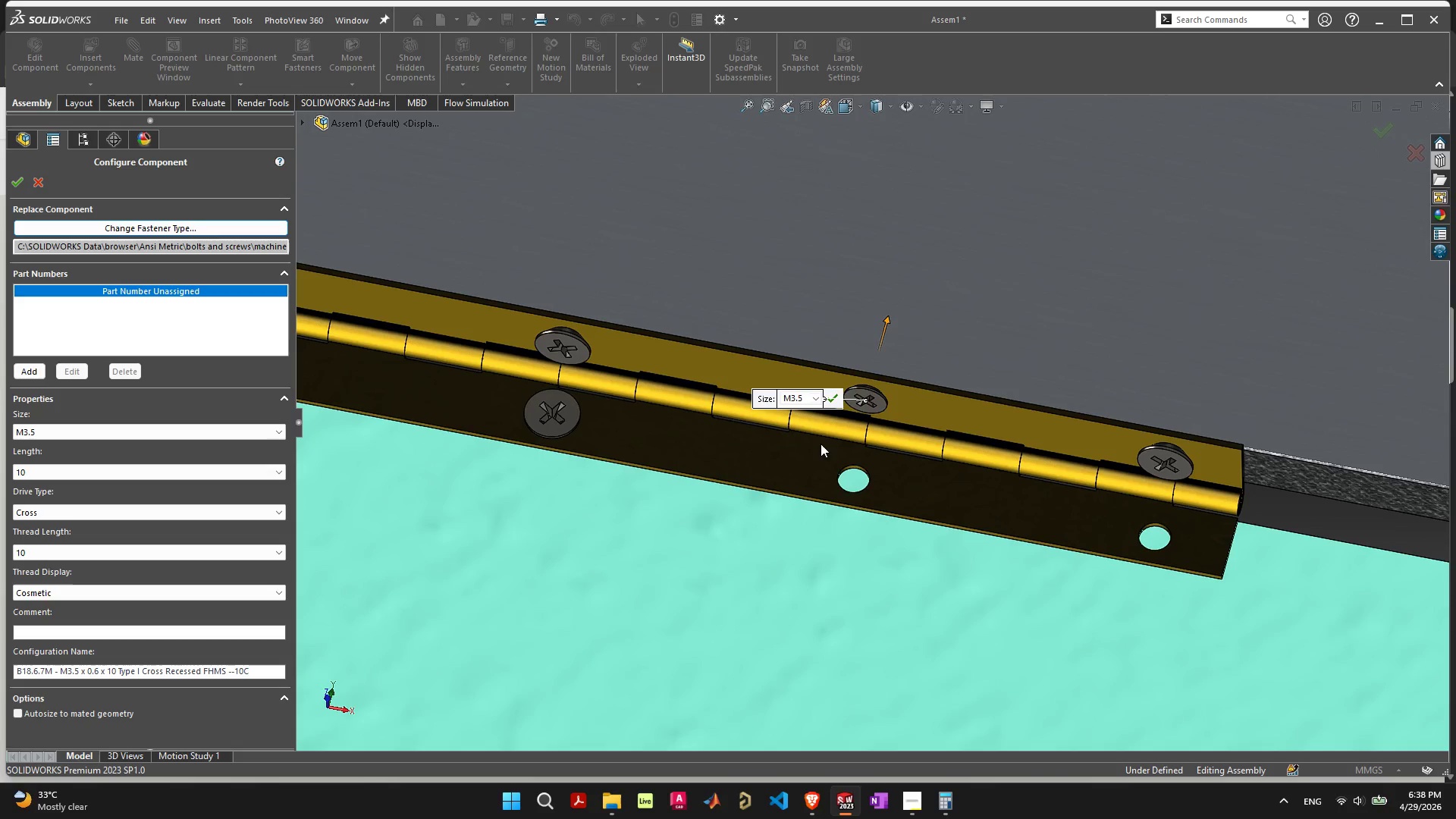 
scroll: coordinate [844, 438], scroll_direction: up, amount: 12.0
 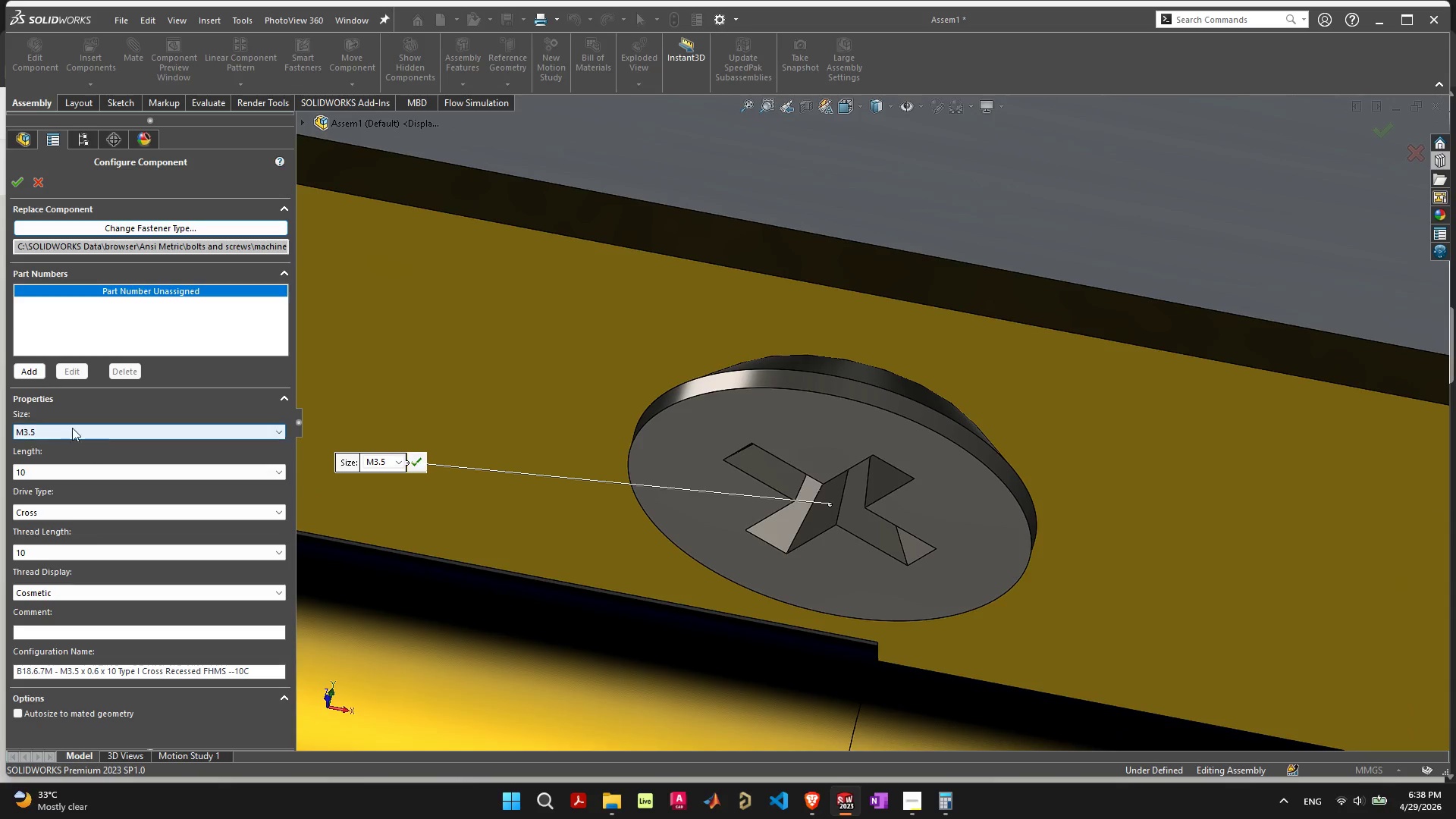 
left_click([65, 438])
 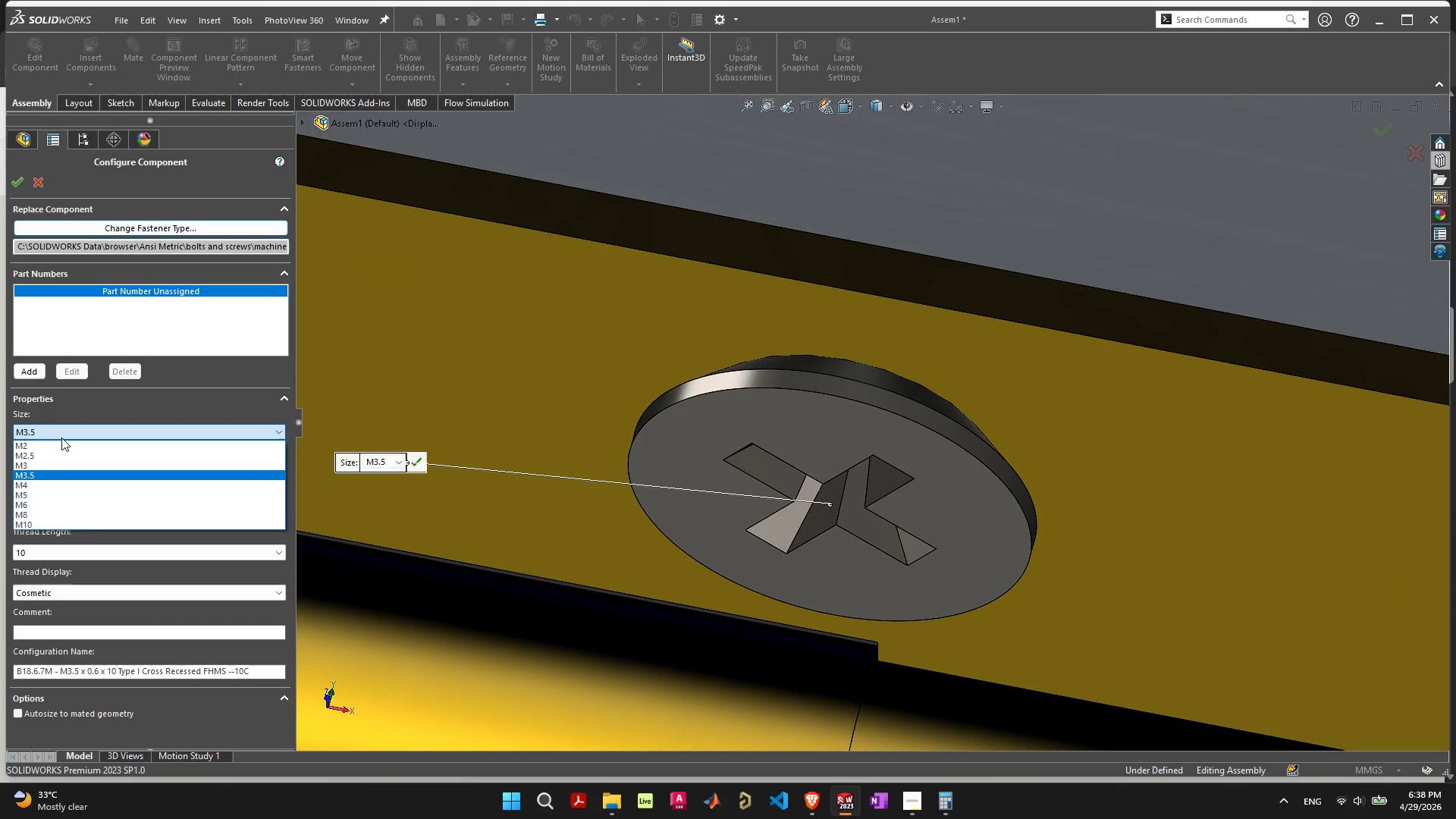 
left_click([68, 435])
 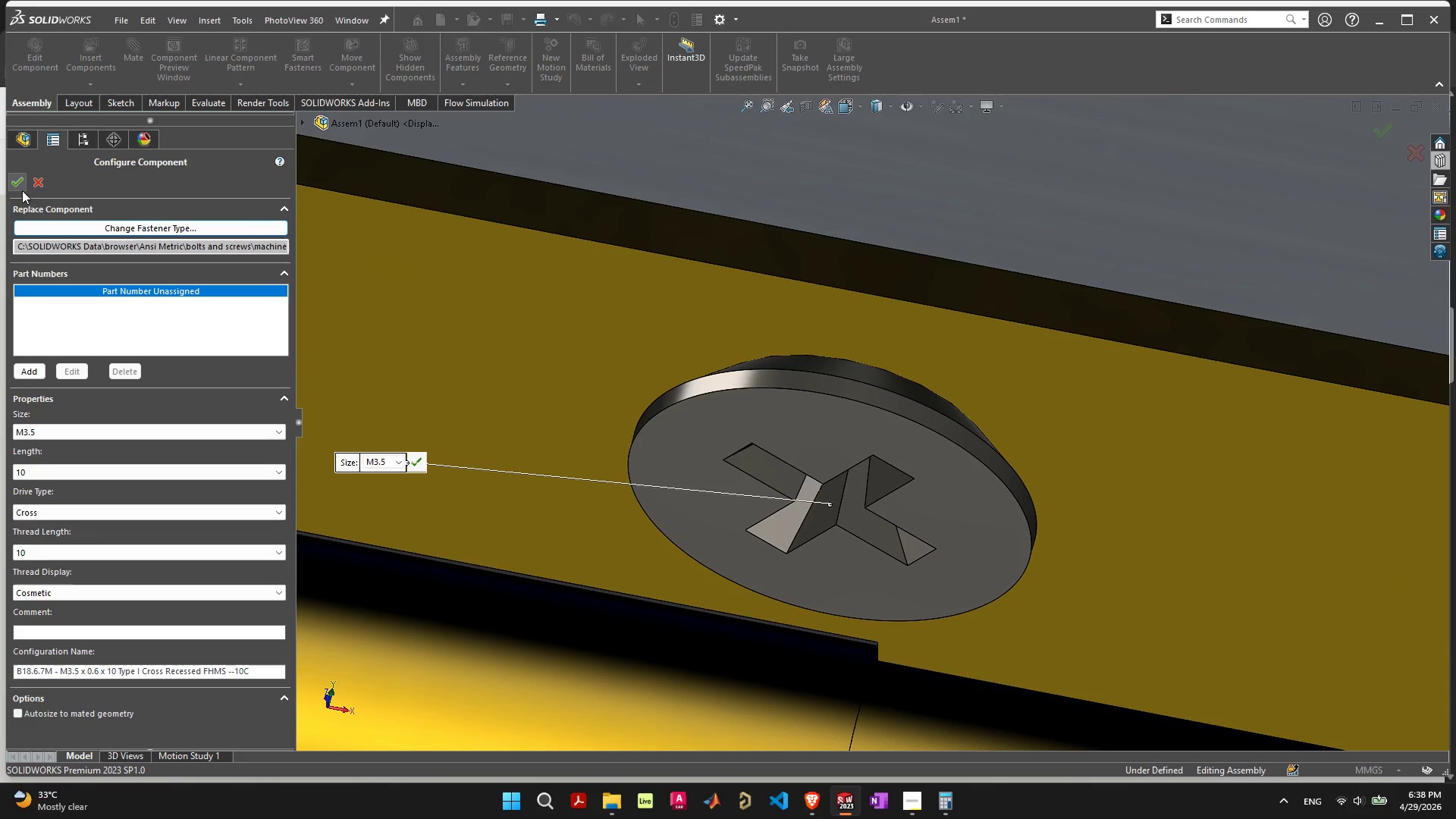 
left_click([20, 184])
 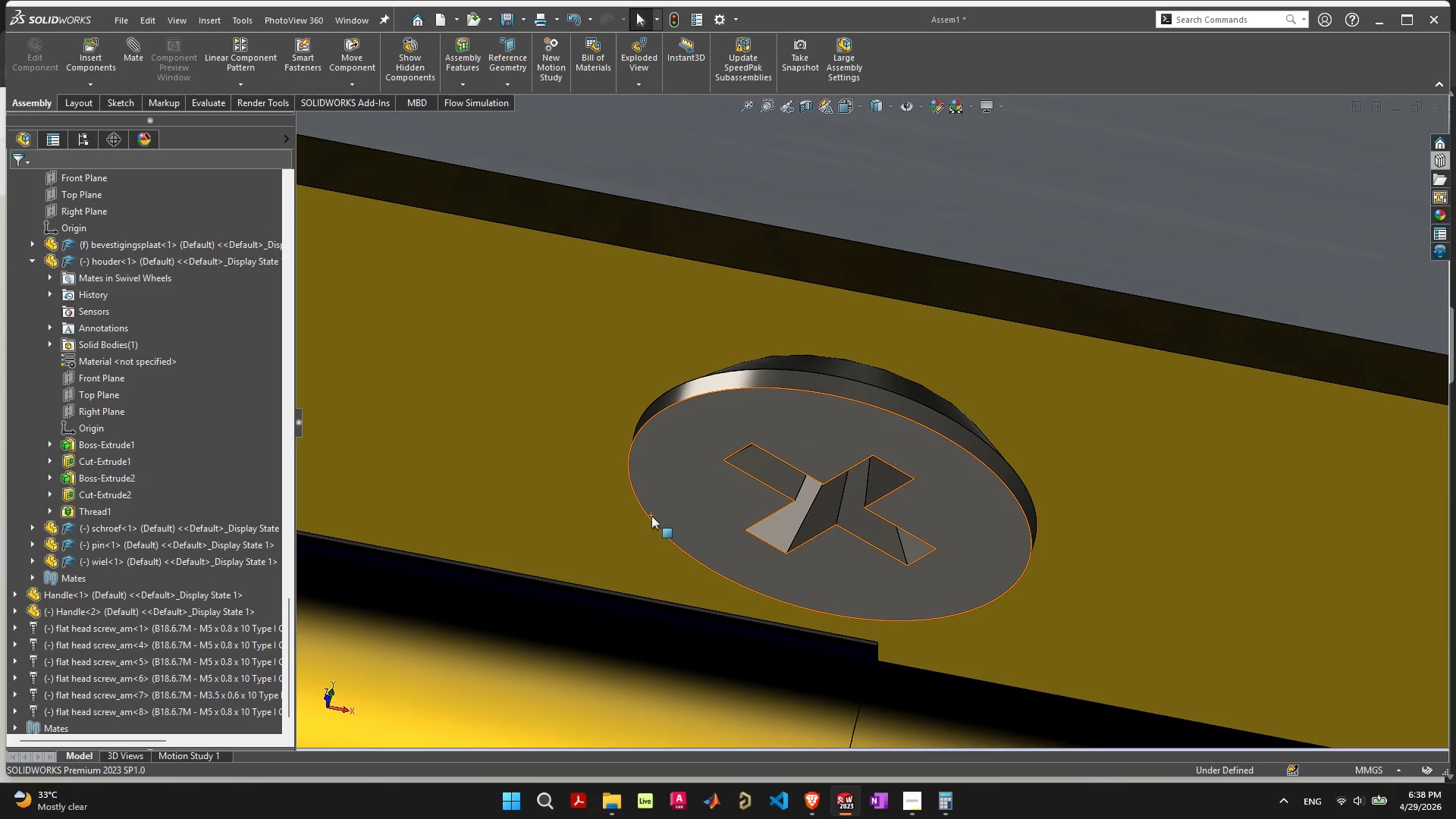 
scroll: coordinate [651, 515], scroll_direction: down, amount: 13.0
 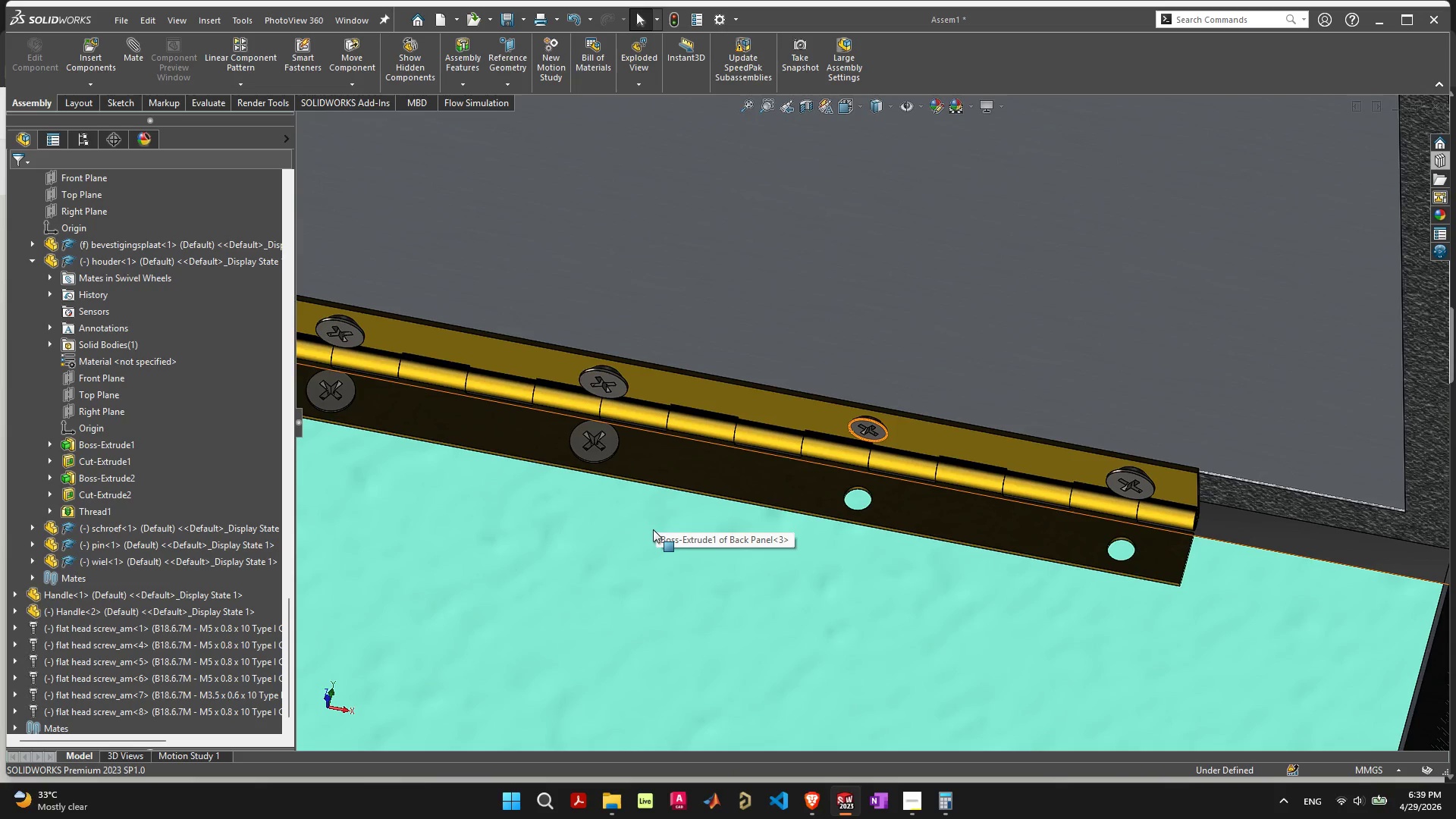 
wait(7.17)
 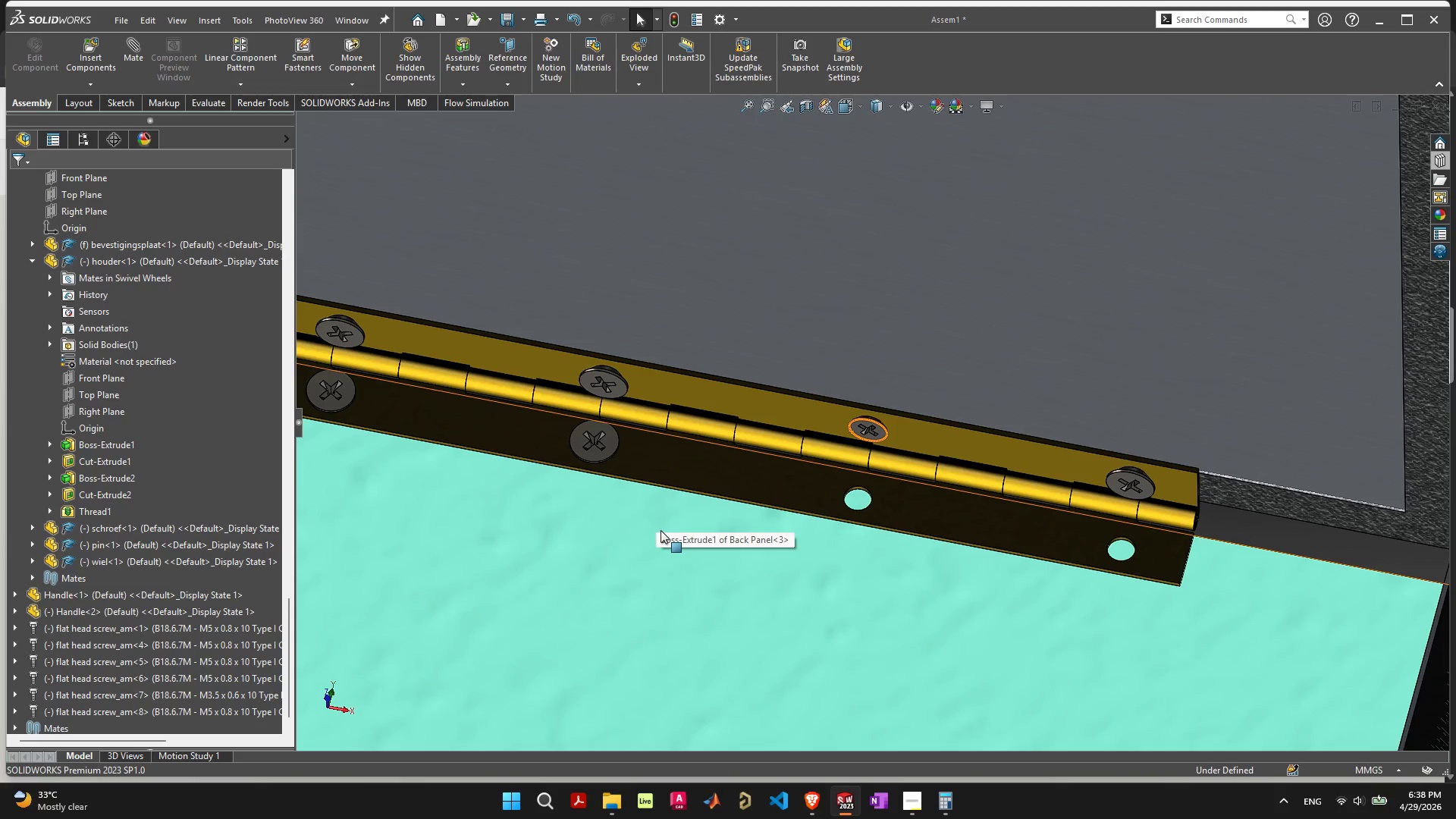 
scroll: coordinate [653, 529], scroll_direction: down, amount: 3.0
 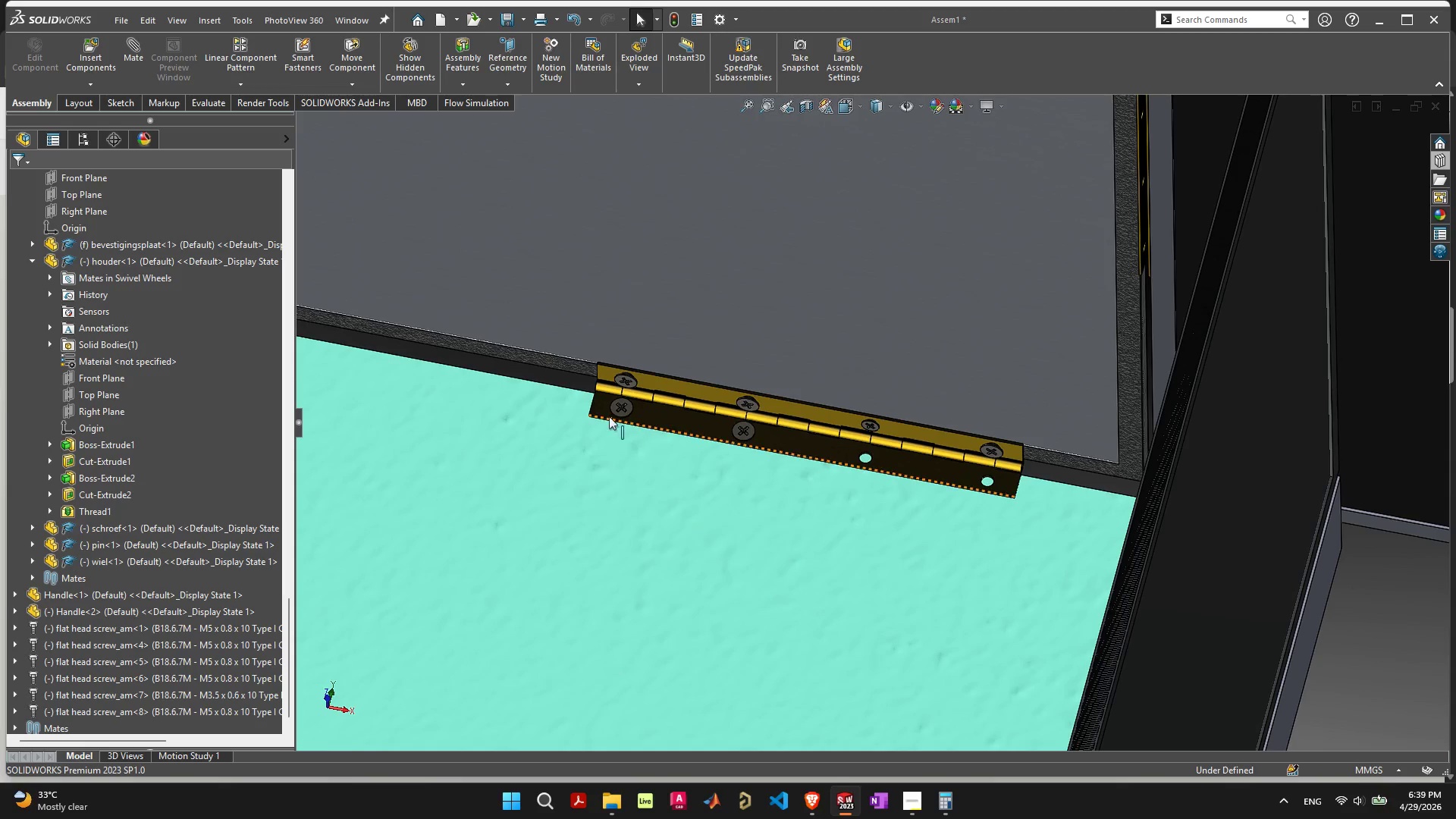 
scroll: coordinate [637, 416], scroll_direction: up, amount: 4.0
 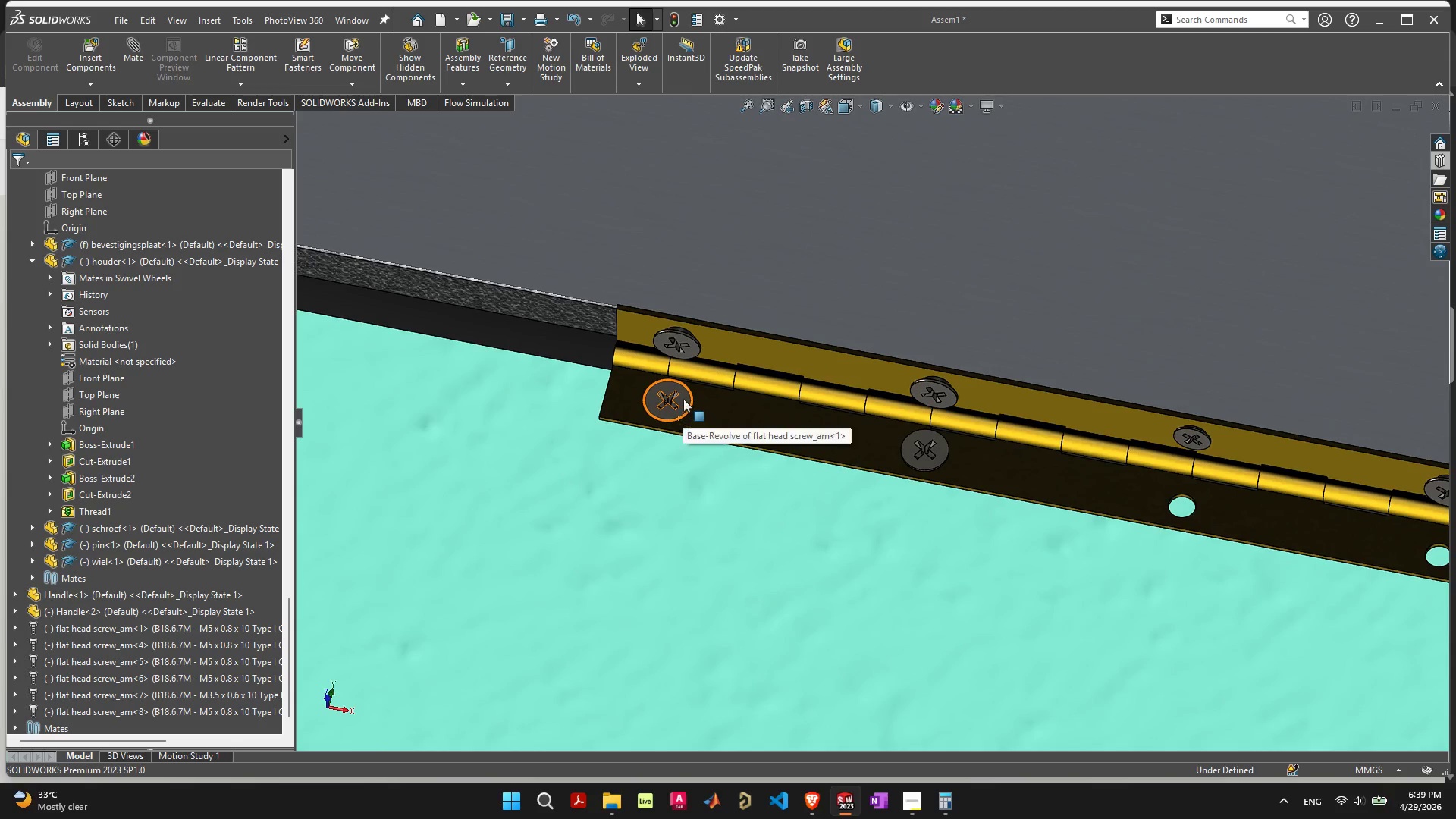 
left_click([682, 398])
 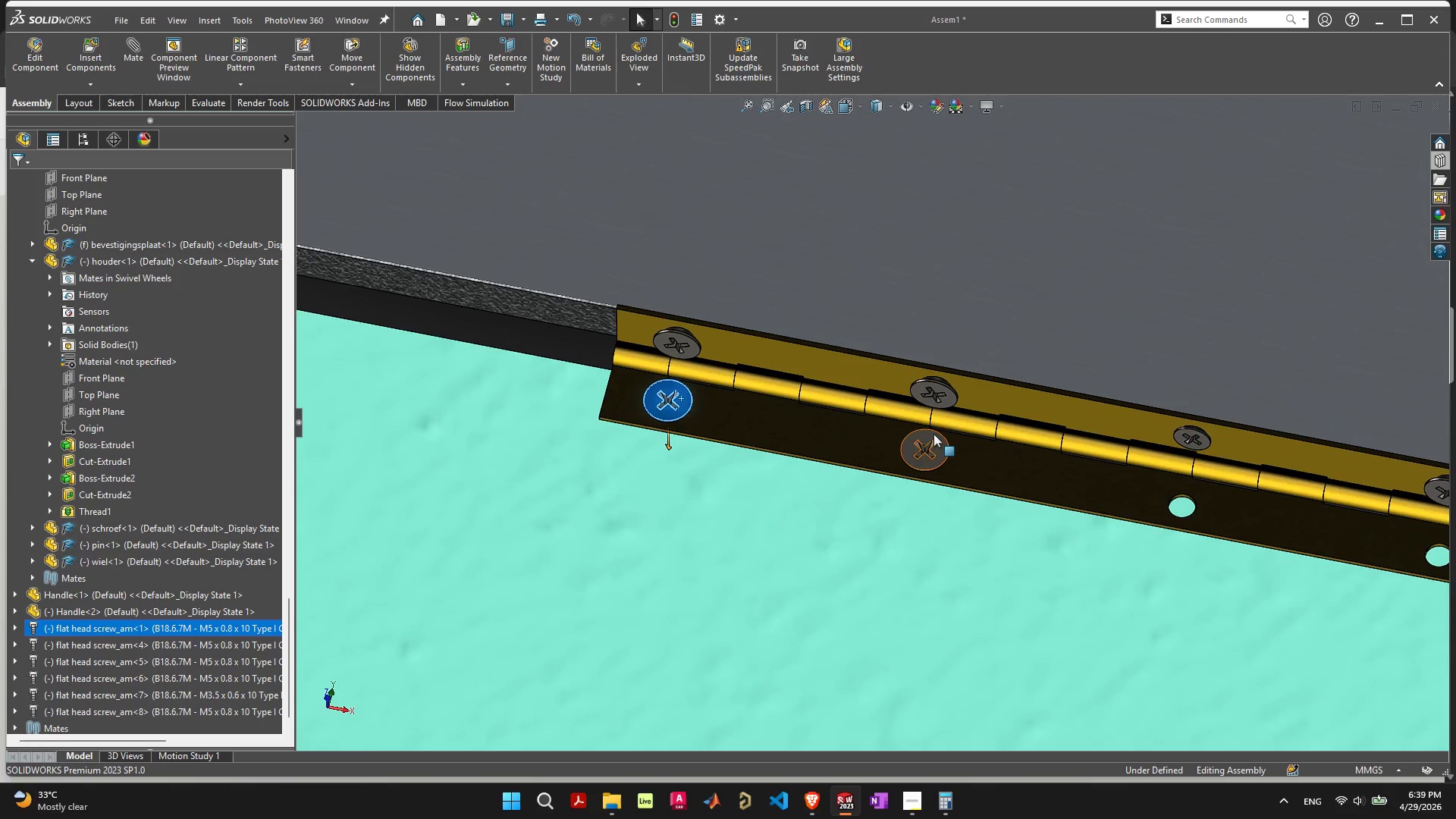 
hold_key(key=ControlLeft, duration=1.47)
 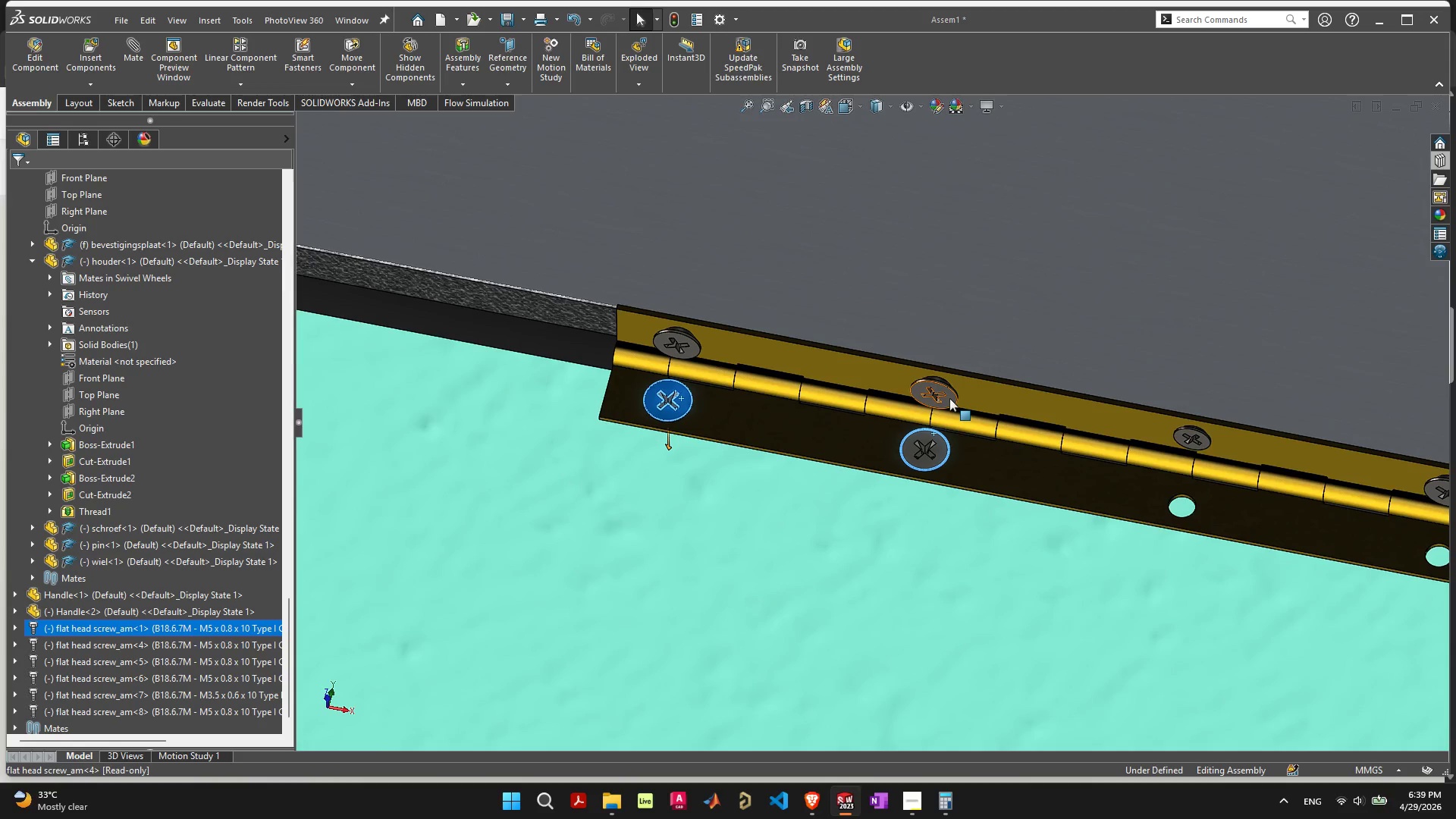 
hold_key(key=ShiftLeft, duration=2.12)
left_click([949, 398])
 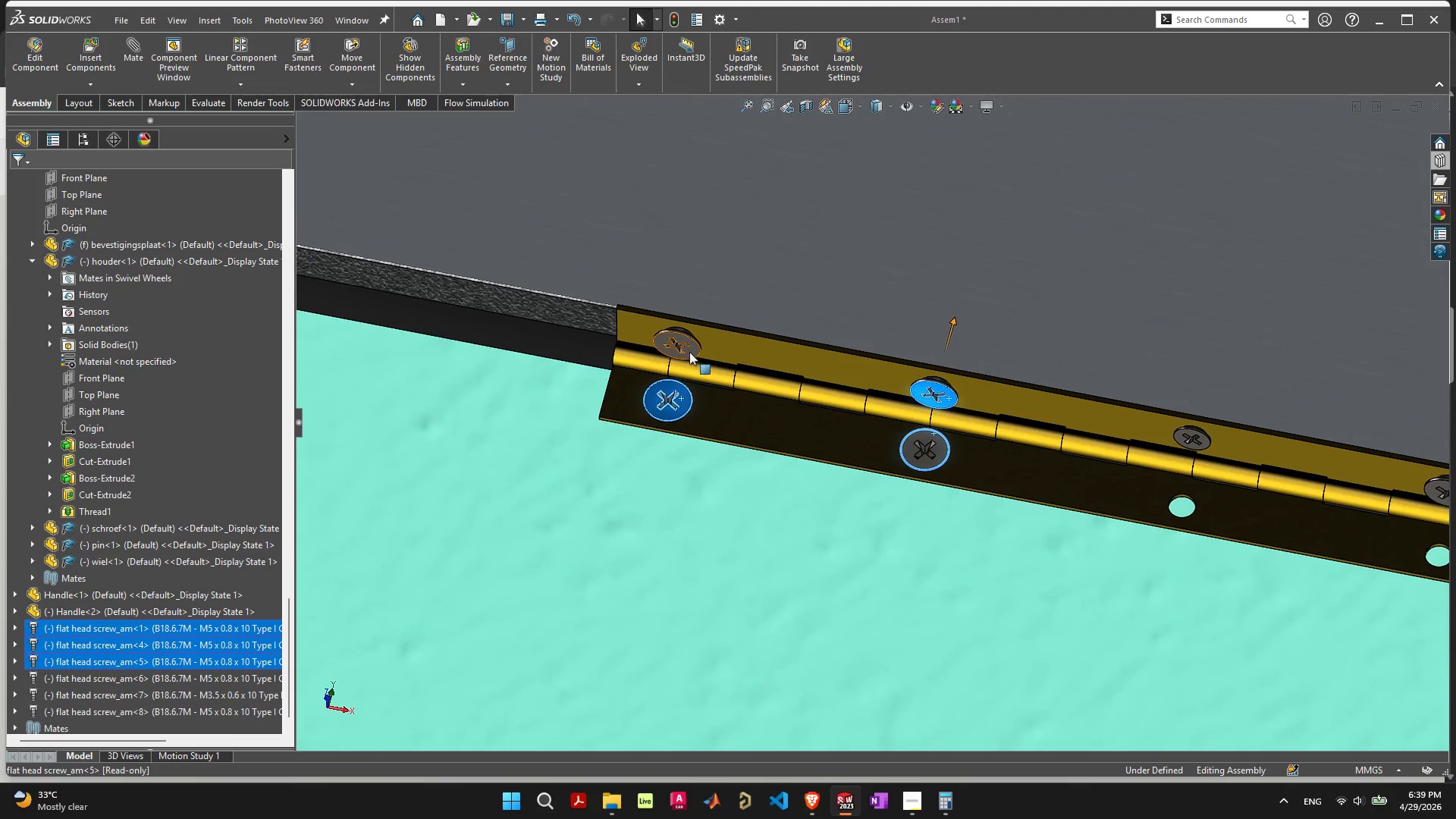 
left_click([689, 352])
 